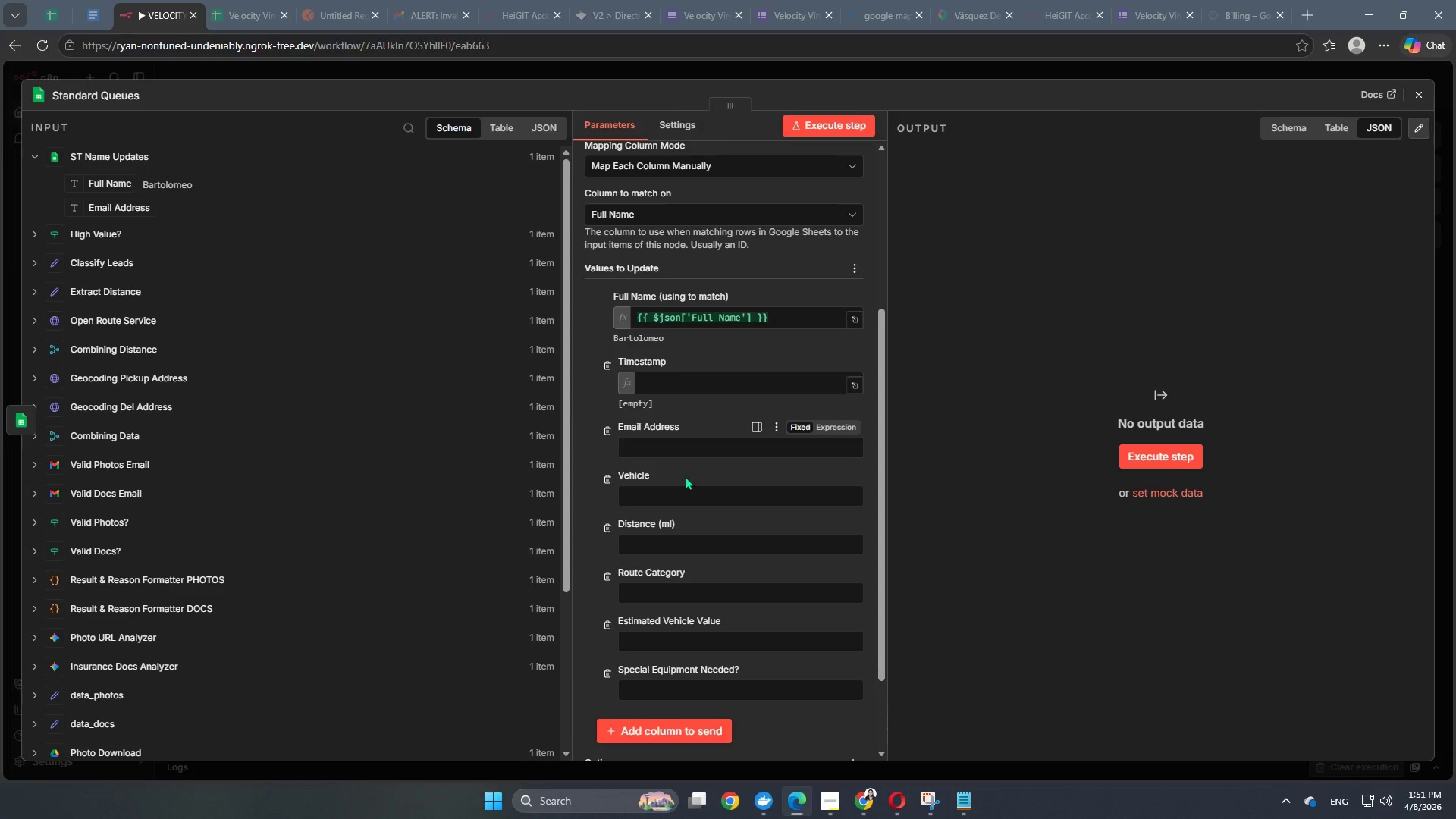 
scroll: coordinate [687, 485], scroll_direction: down, amount: 2.0
 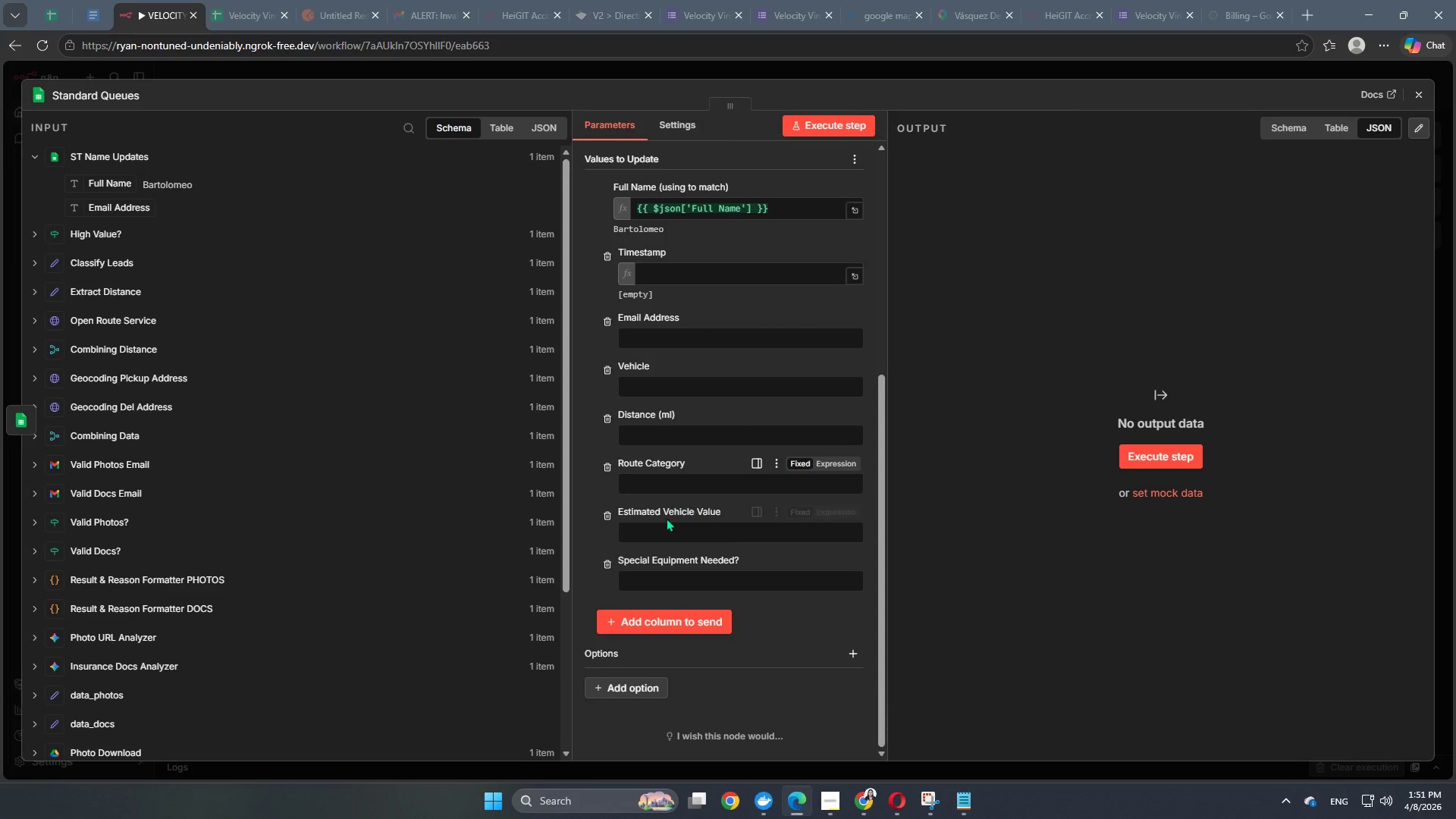 
left_click([671, 439])
 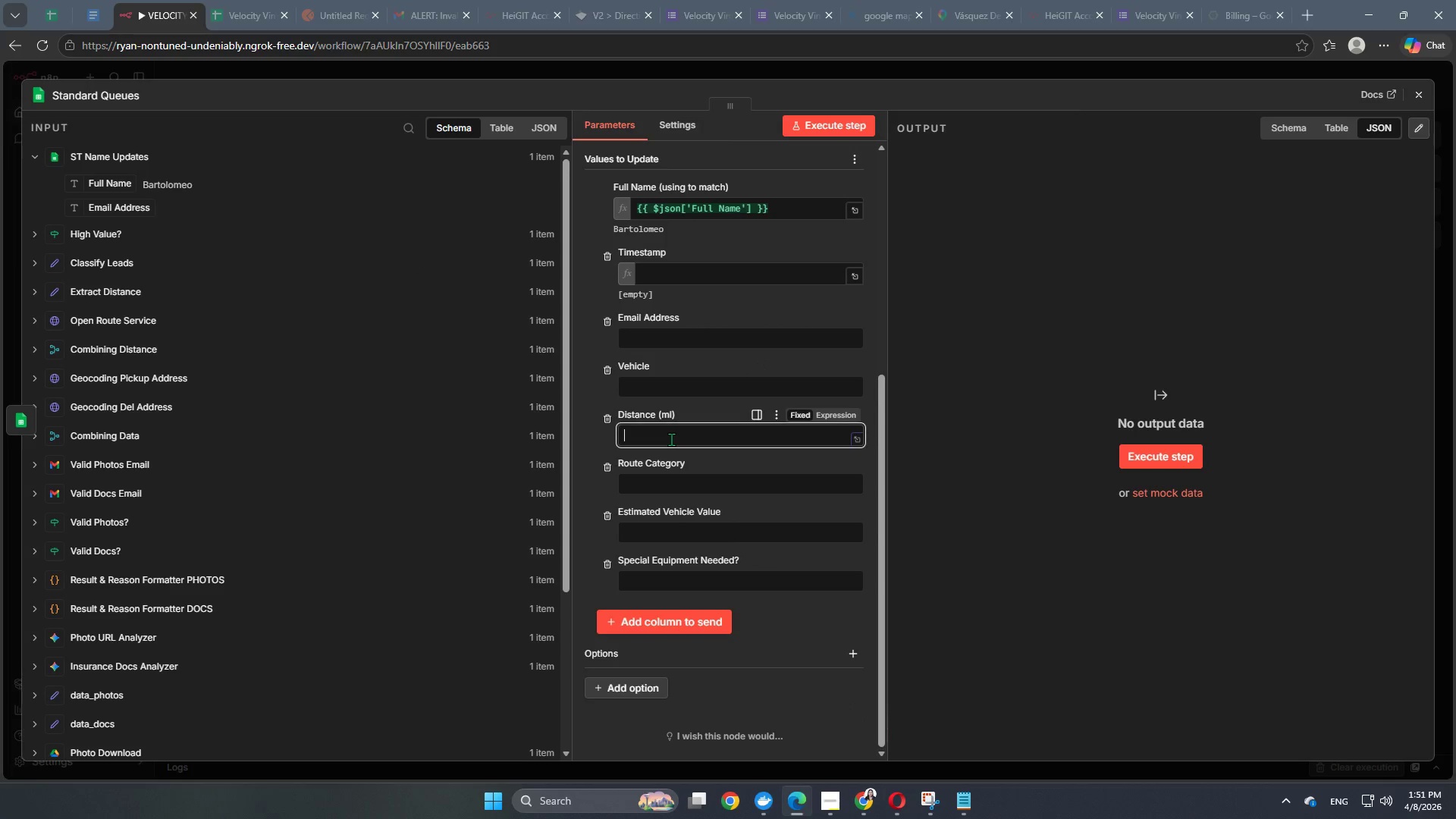 
key(Control+V)
 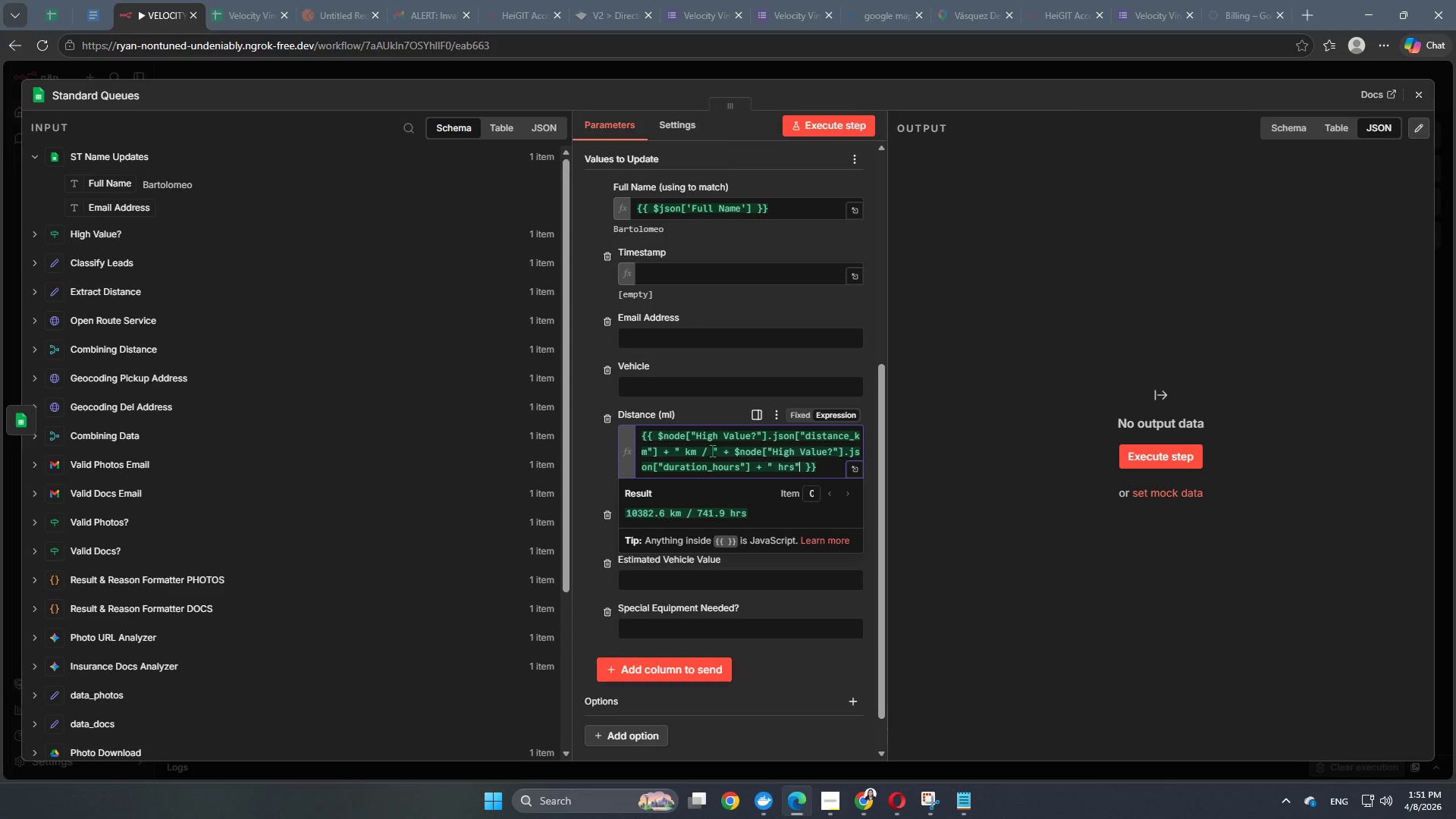 
key(Control+ControlLeft)
 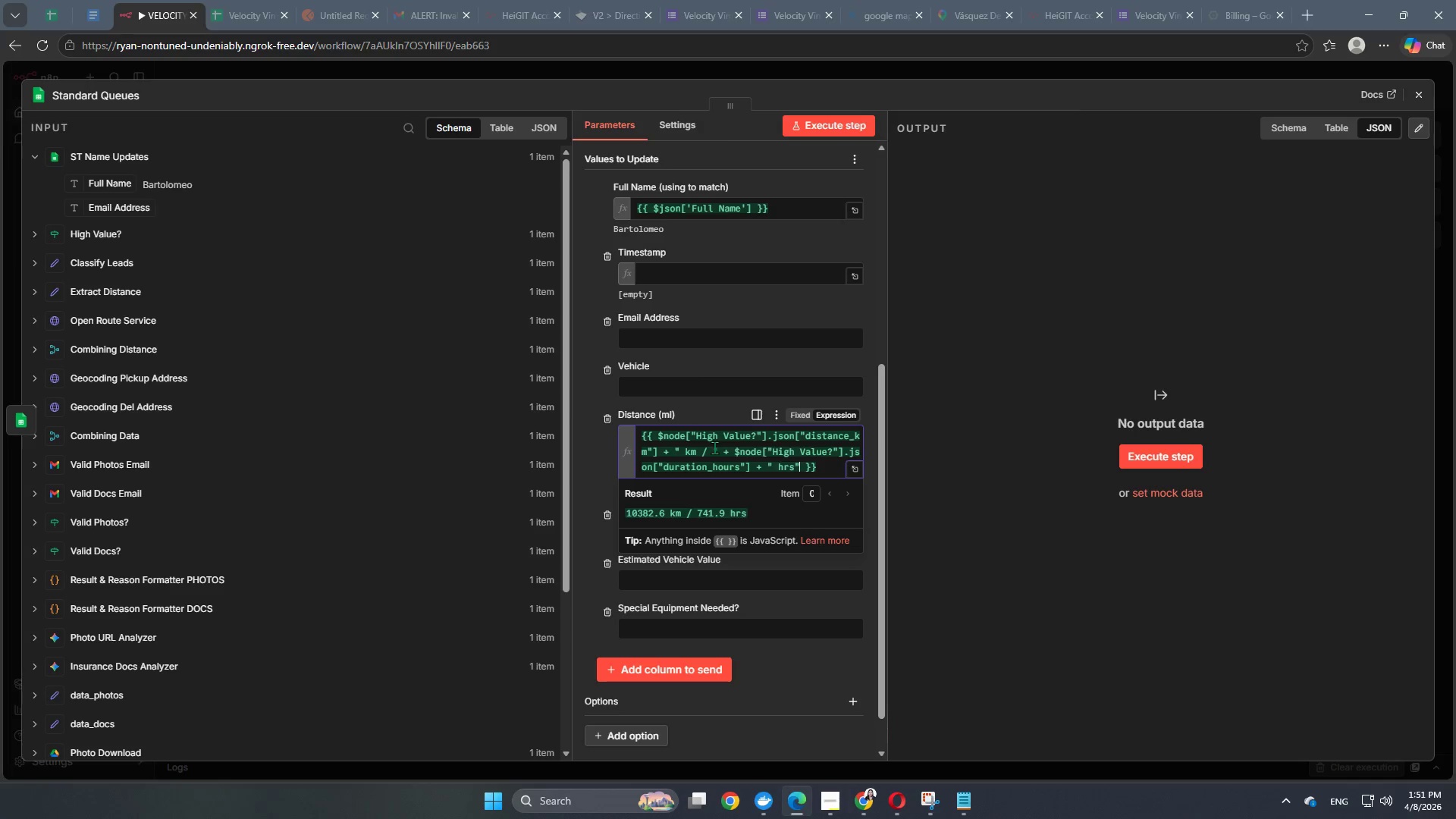 
wait(6.81)
 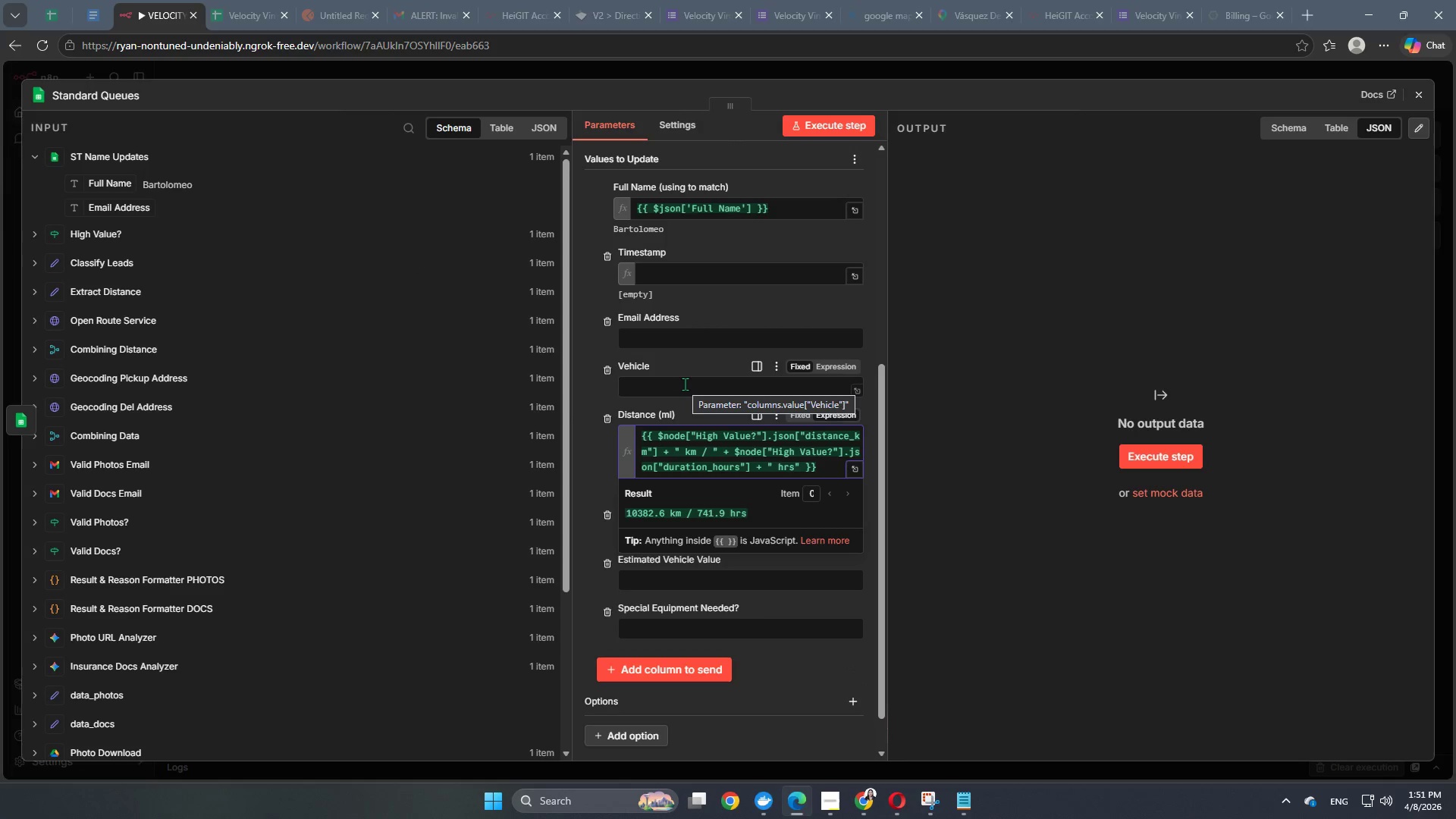 
left_click([808, 463])
 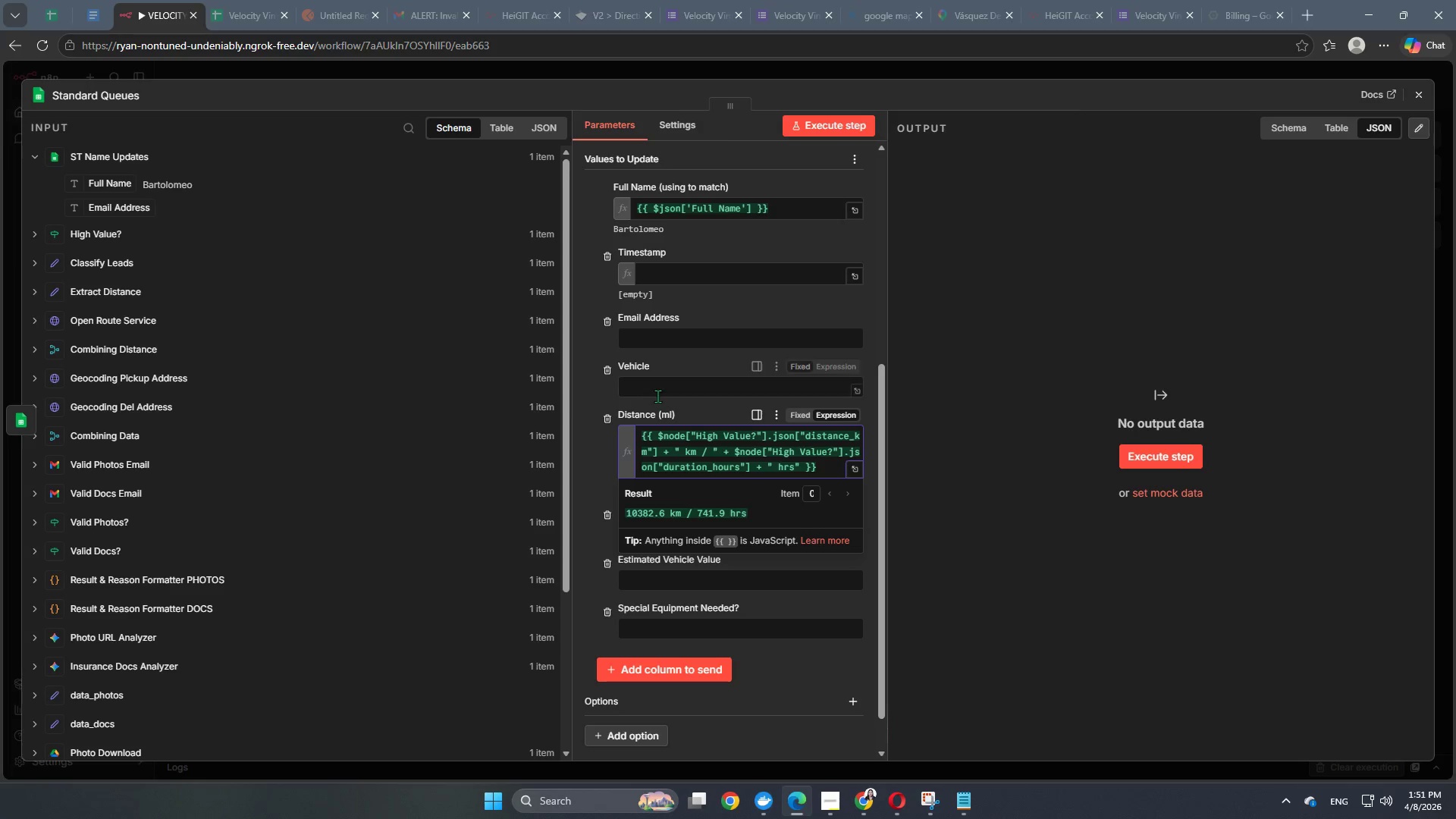 
left_click([657, 396])
 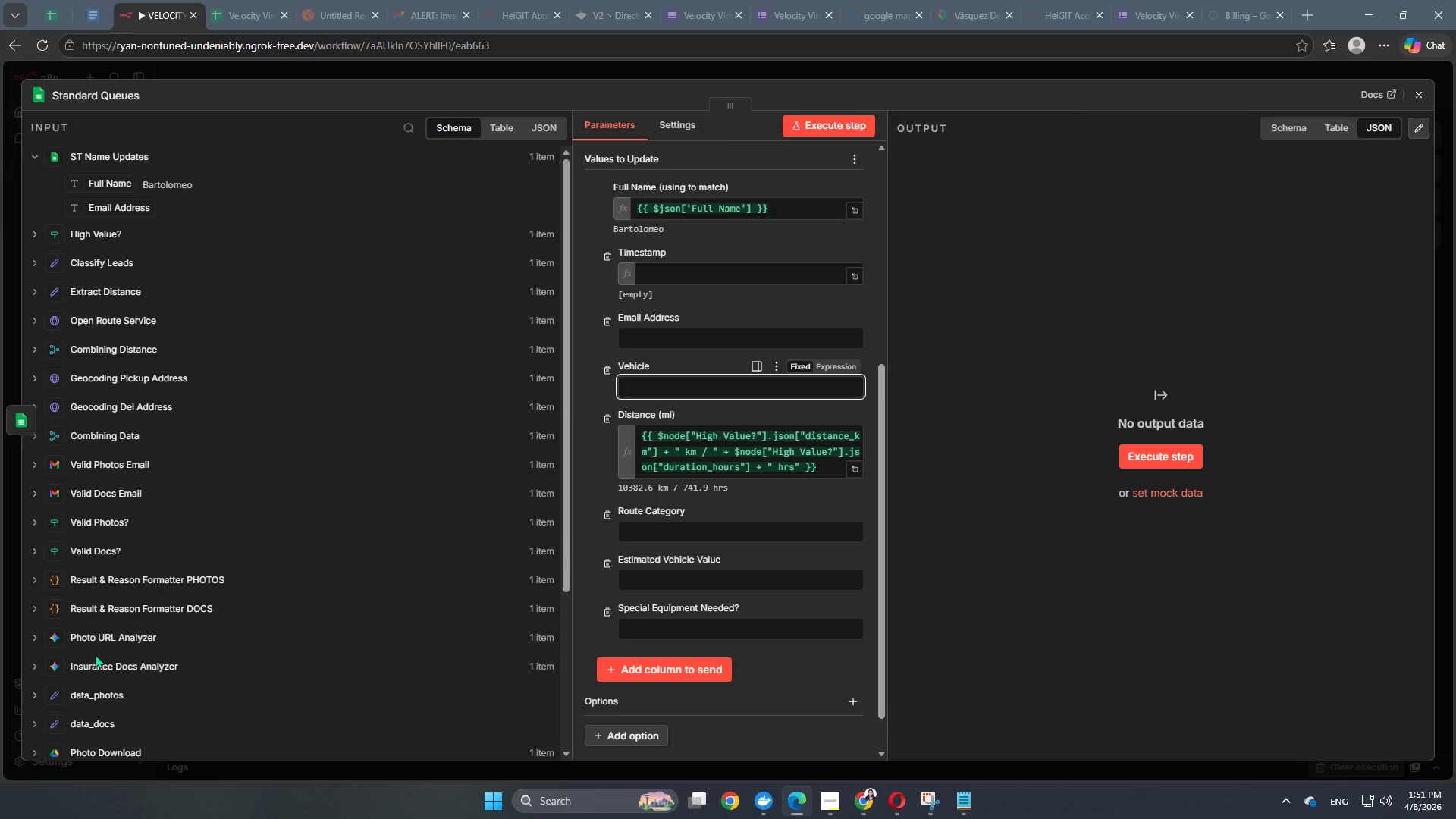 
scroll: coordinate [152, 645], scroll_direction: down, amount: 6.0
 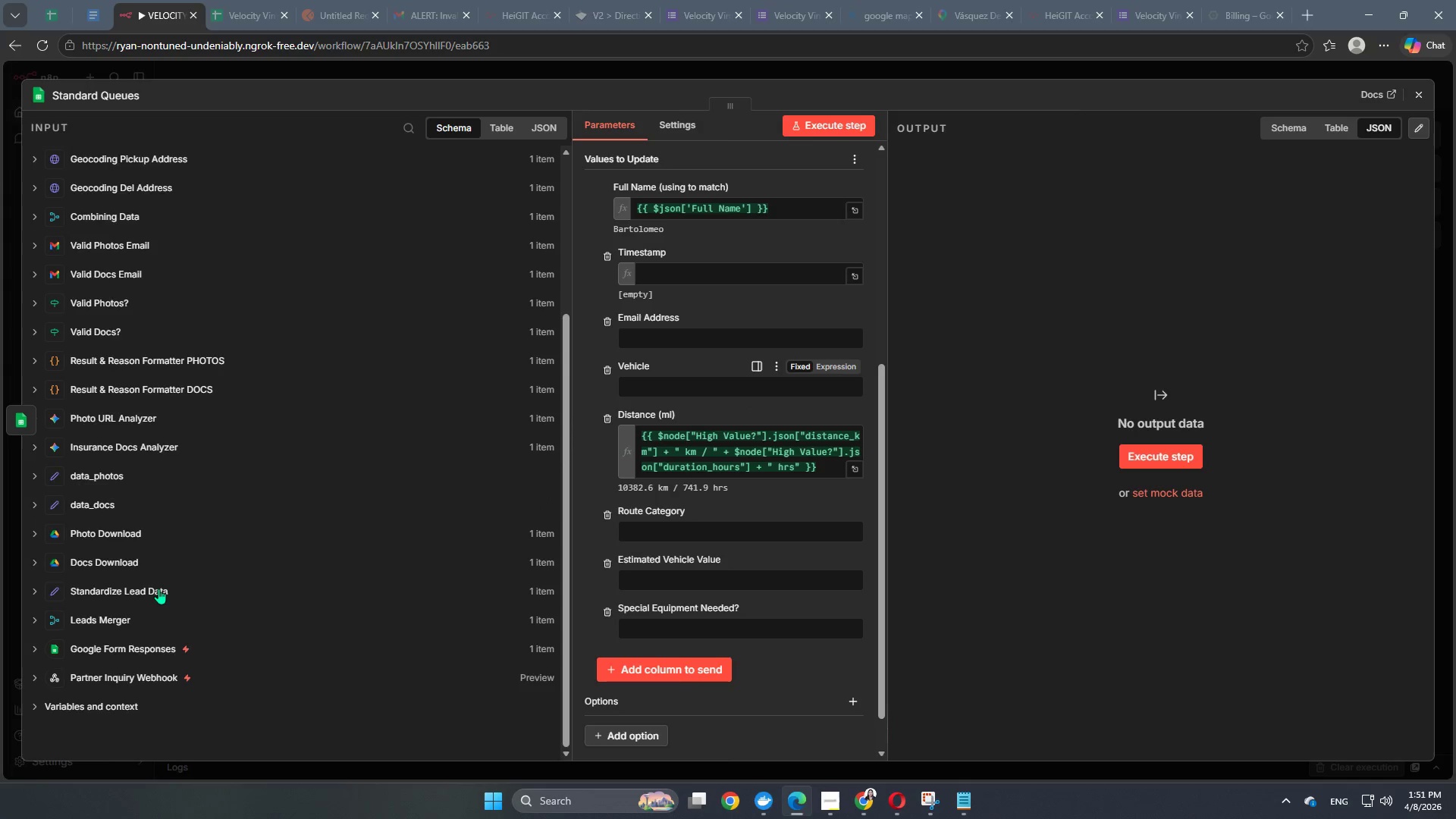 
left_click([158, 588])
 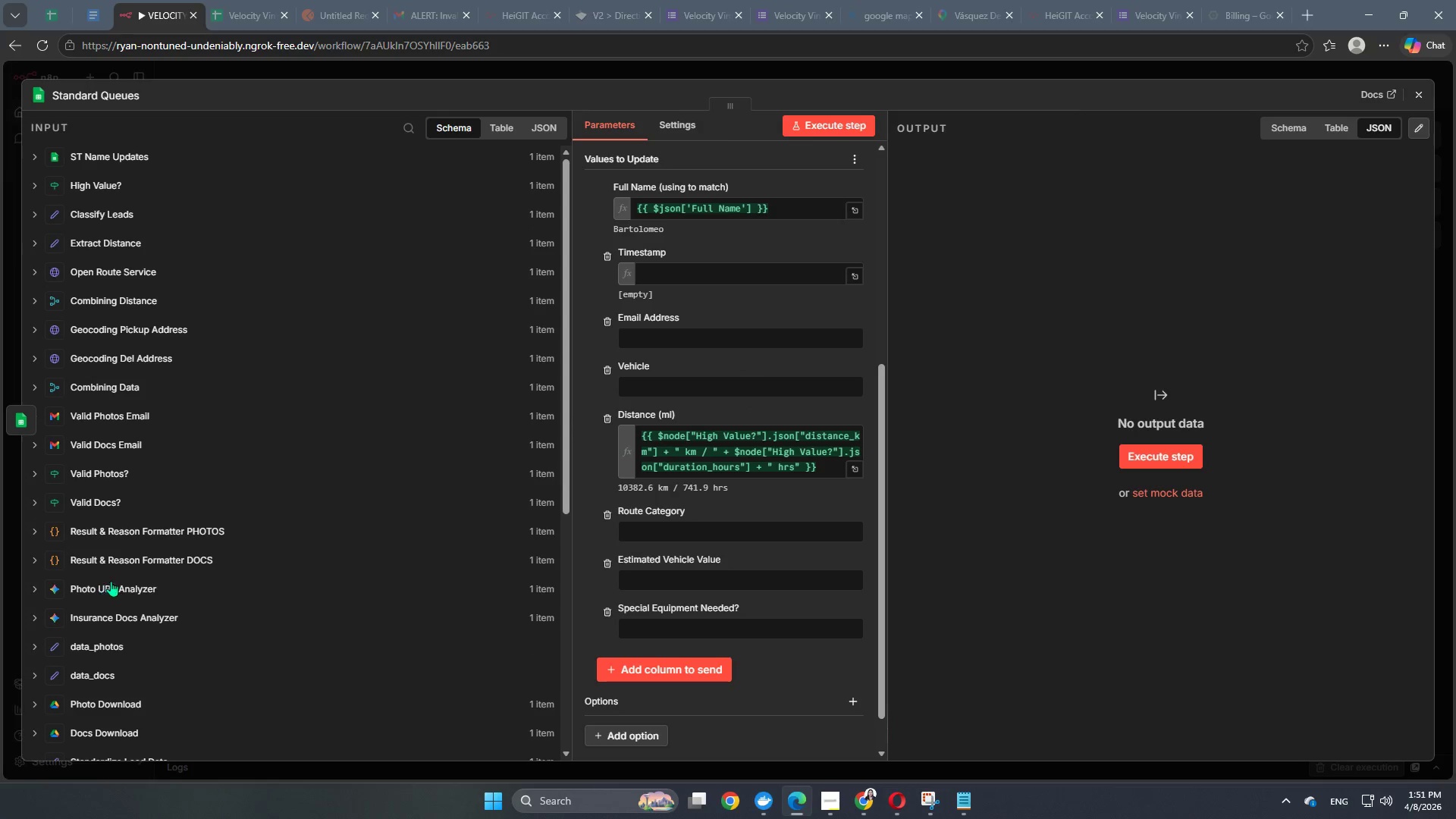 
scroll: coordinate [151, 582], scroll_direction: down, amount: 6.0
 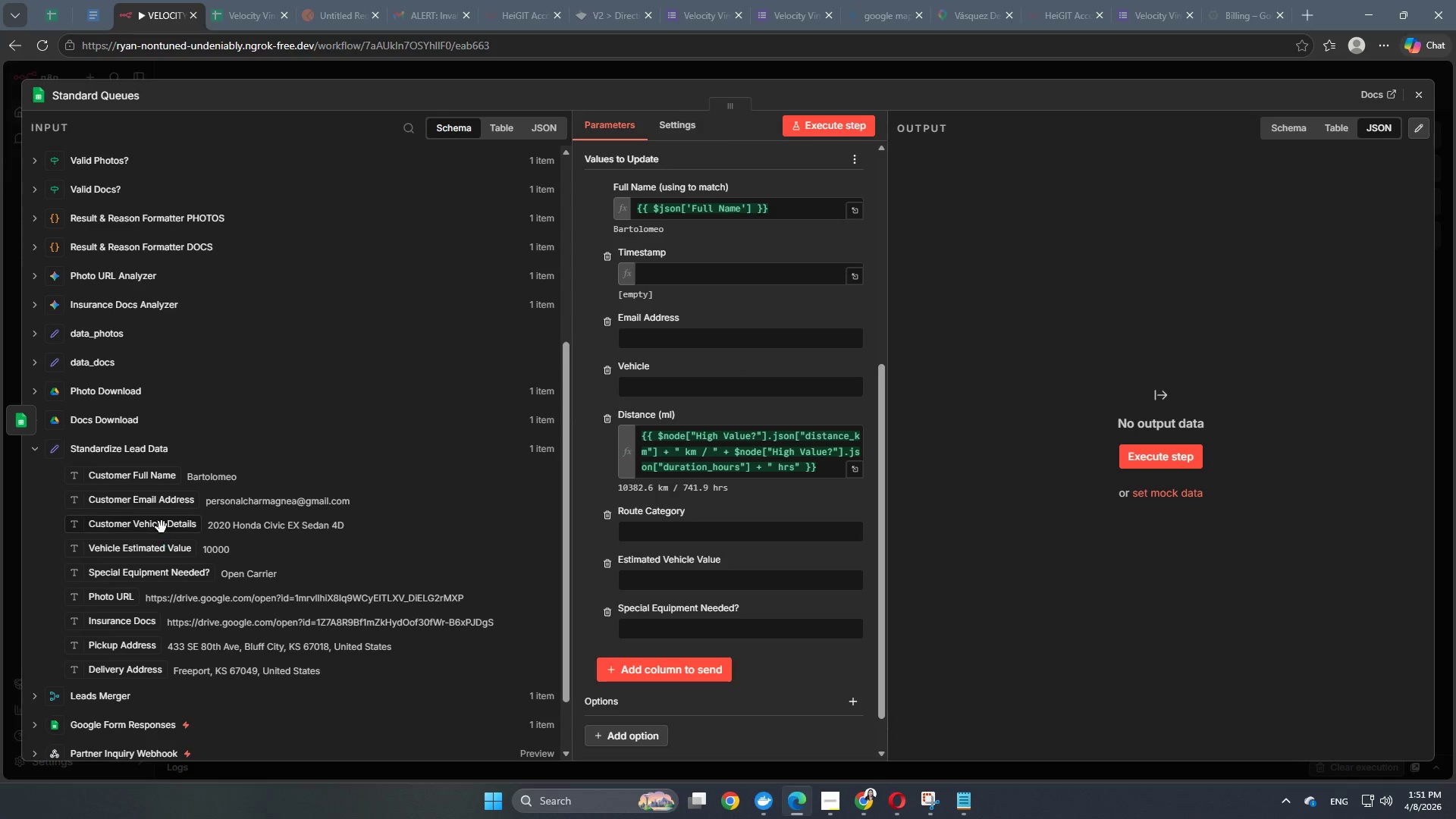 
left_click_drag(start_coordinate=[162, 526], to_coordinate=[670, 393])
 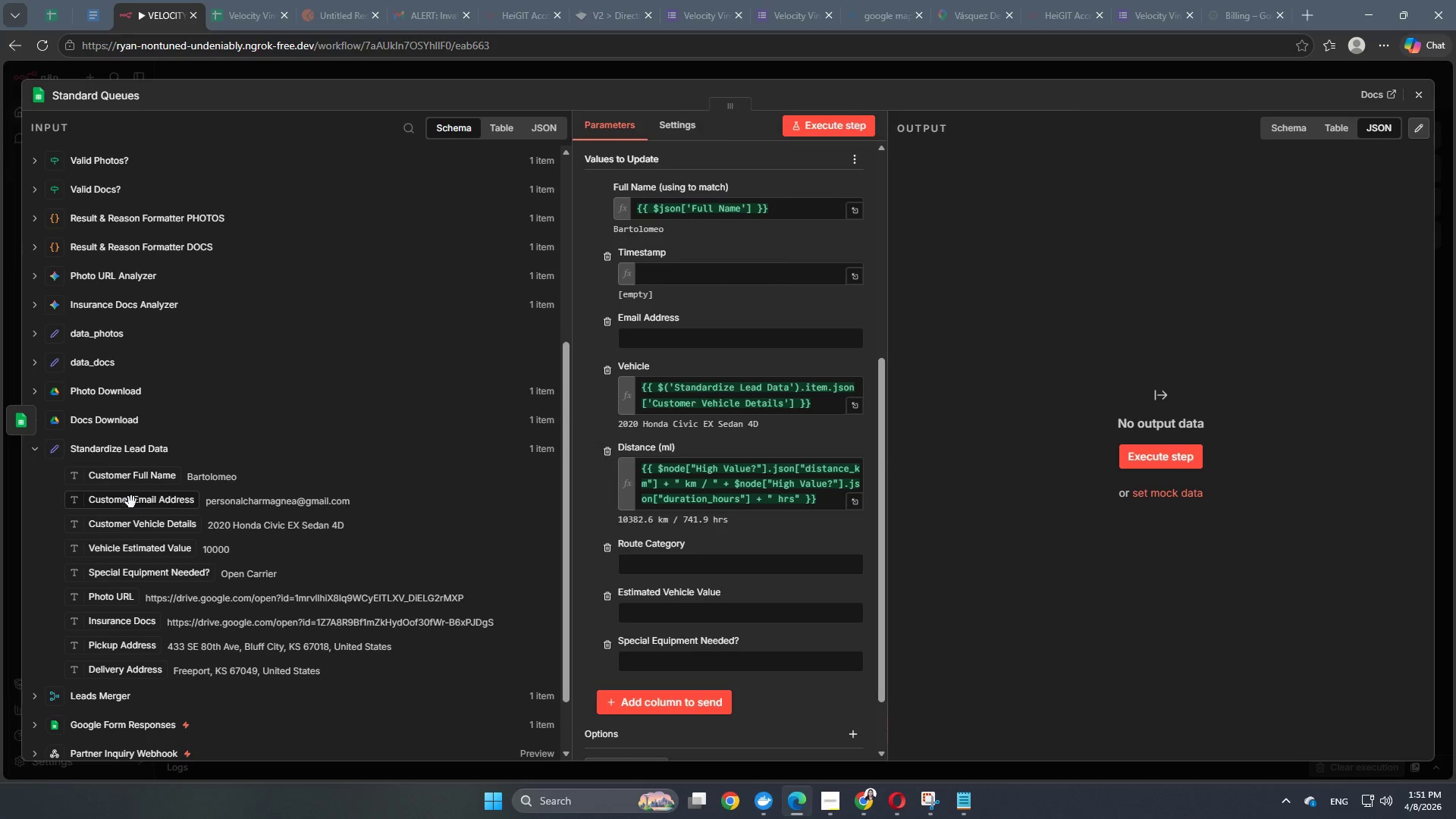 
left_click_drag(start_coordinate=[131, 502], to_coordinate=[700, 338])
 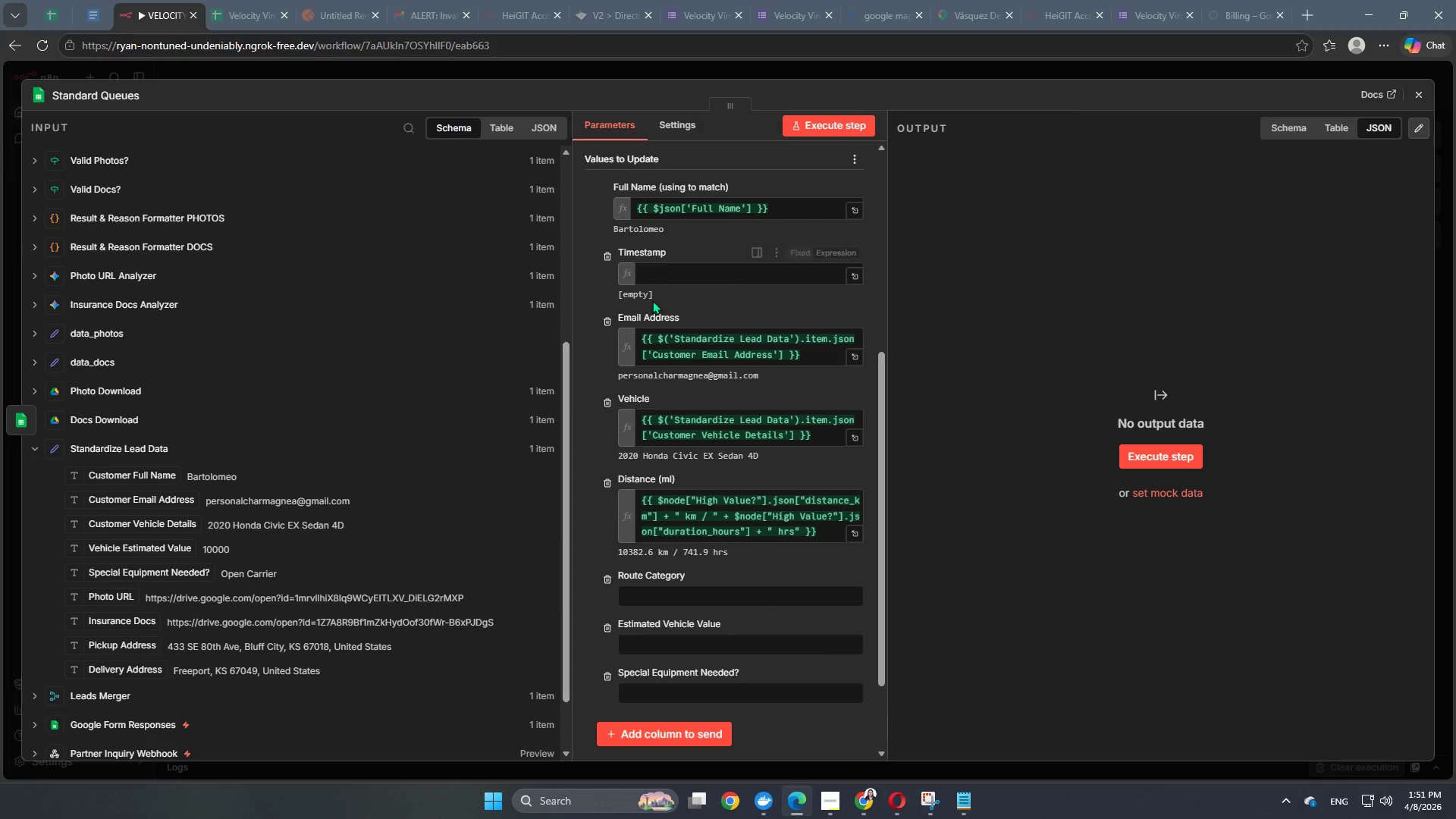 
left_click([677, 272])
 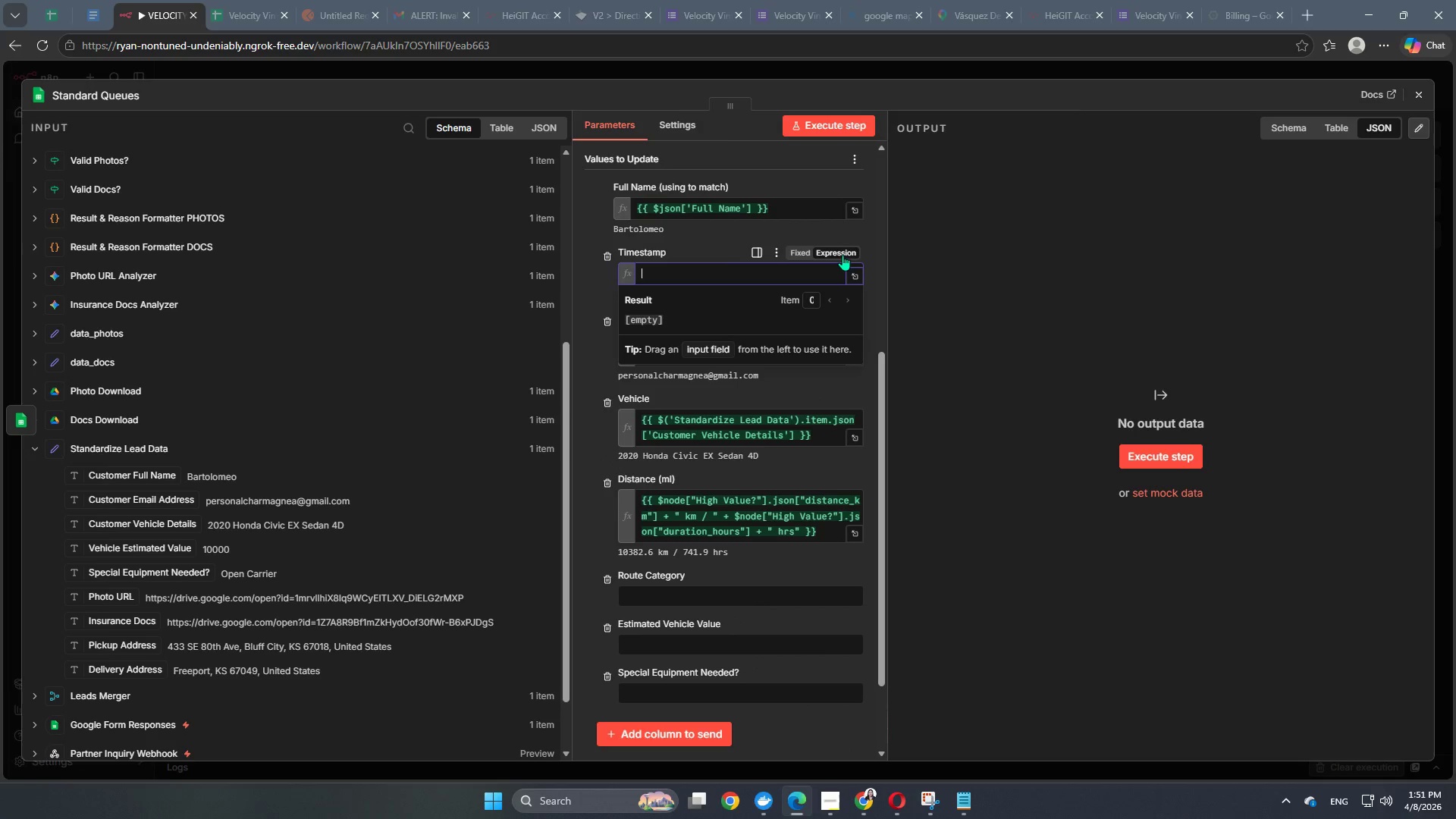 
left_click([844, 251])
 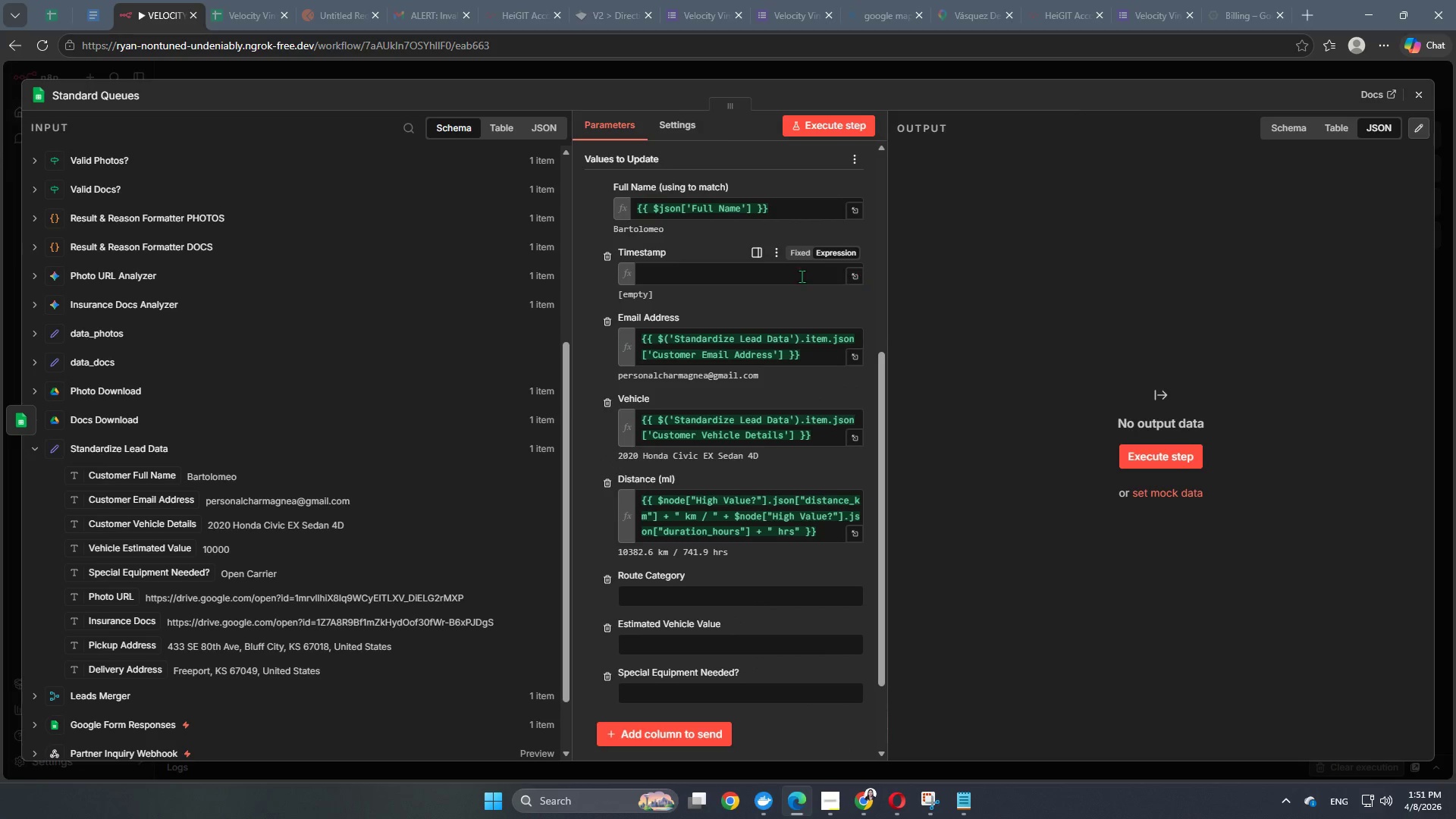 
left_click([759, 272])
 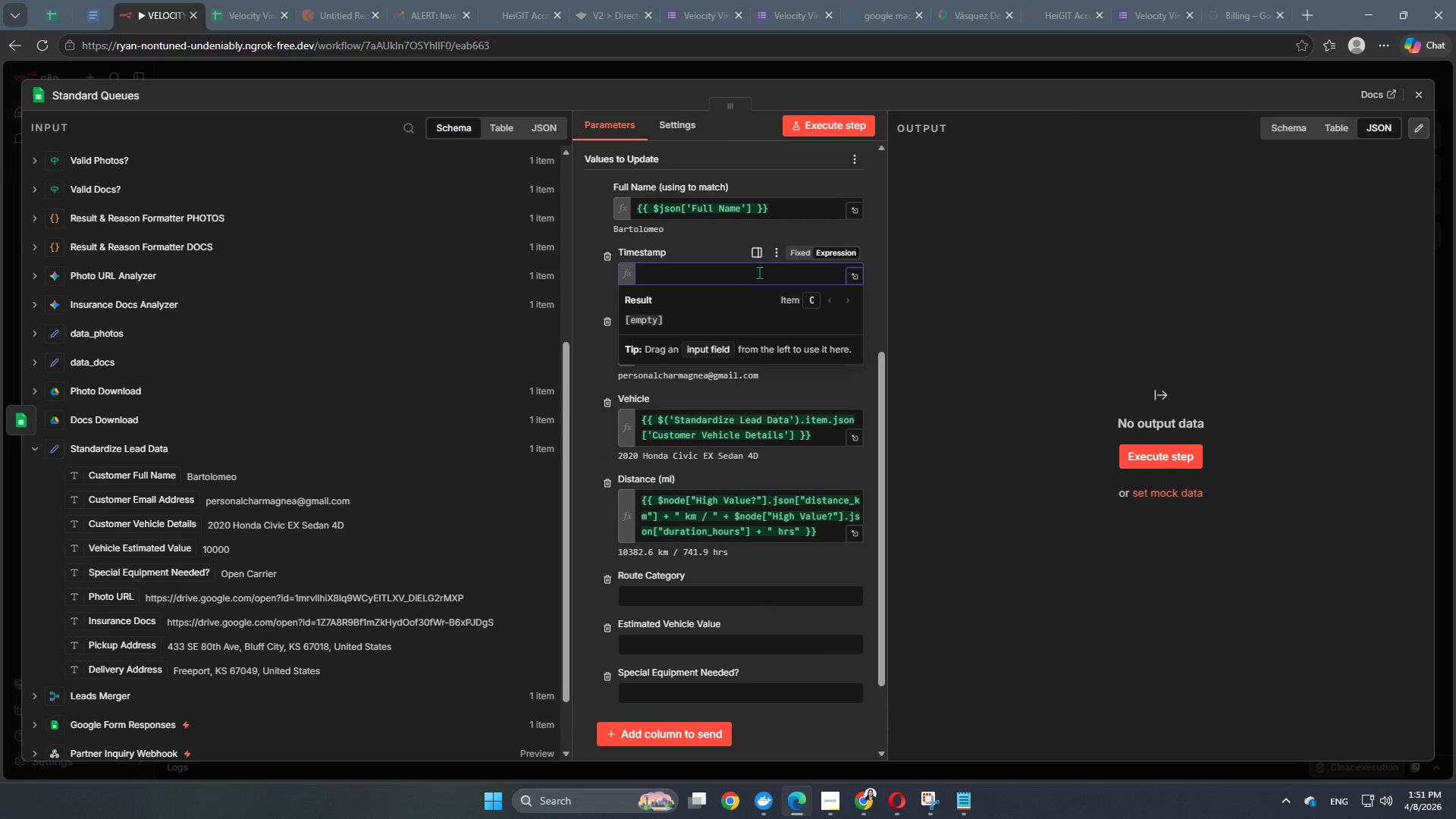 
type({{$now)
 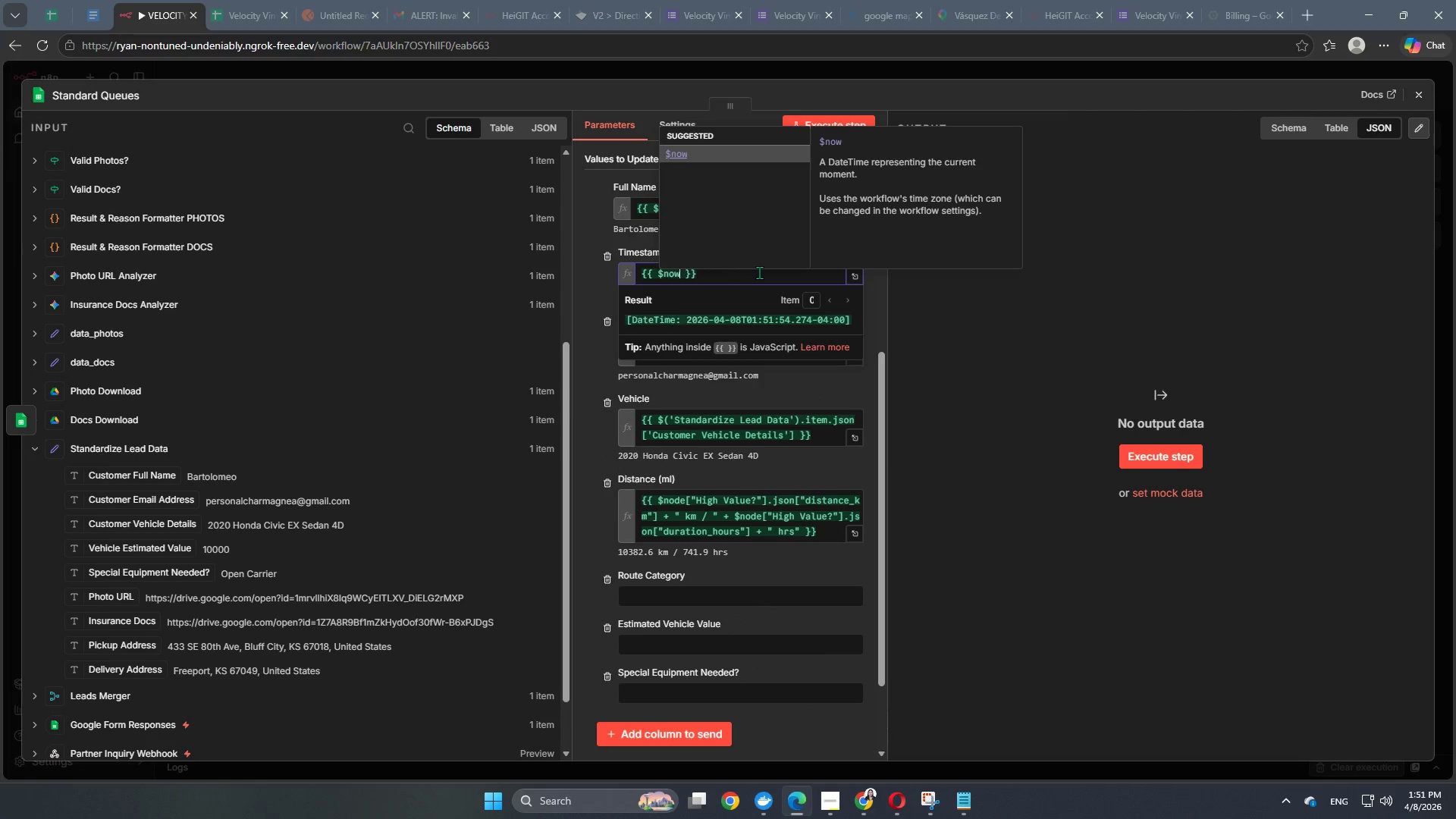 
key(Enter)
 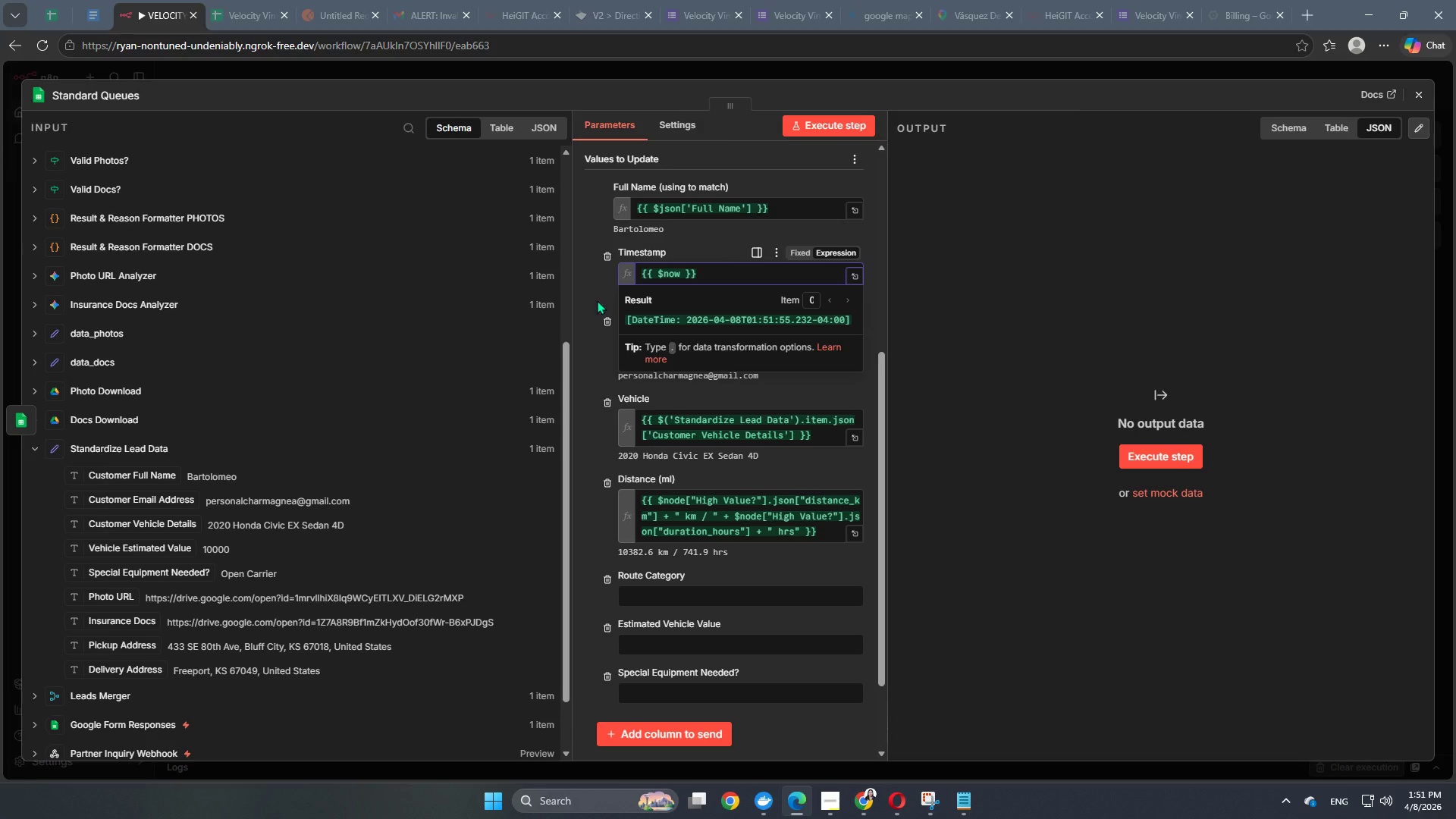 
left_click([605, 288])
 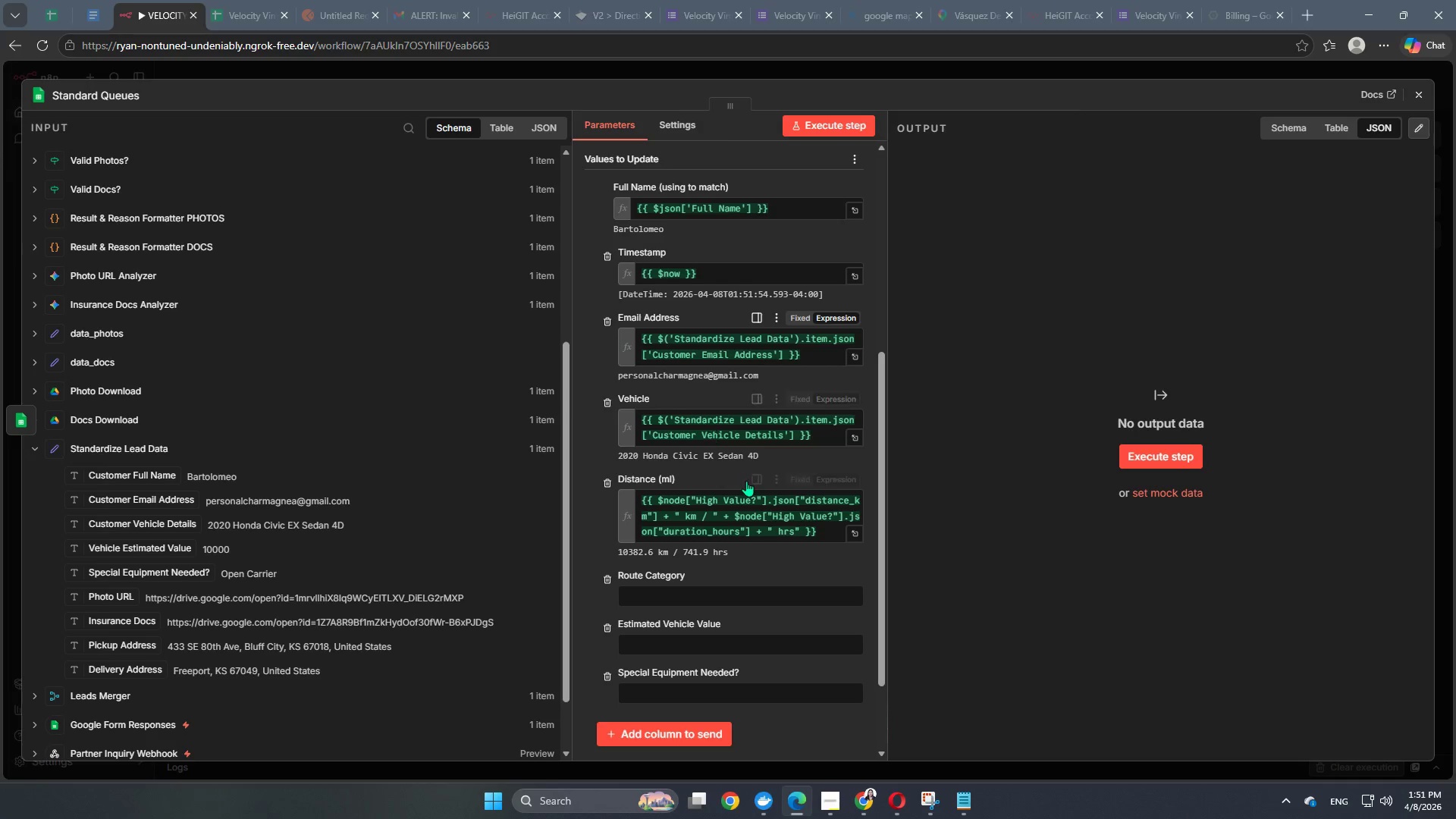 
scroll: coordinate [754, 512], scroll_direction: down, amount: 2.0
 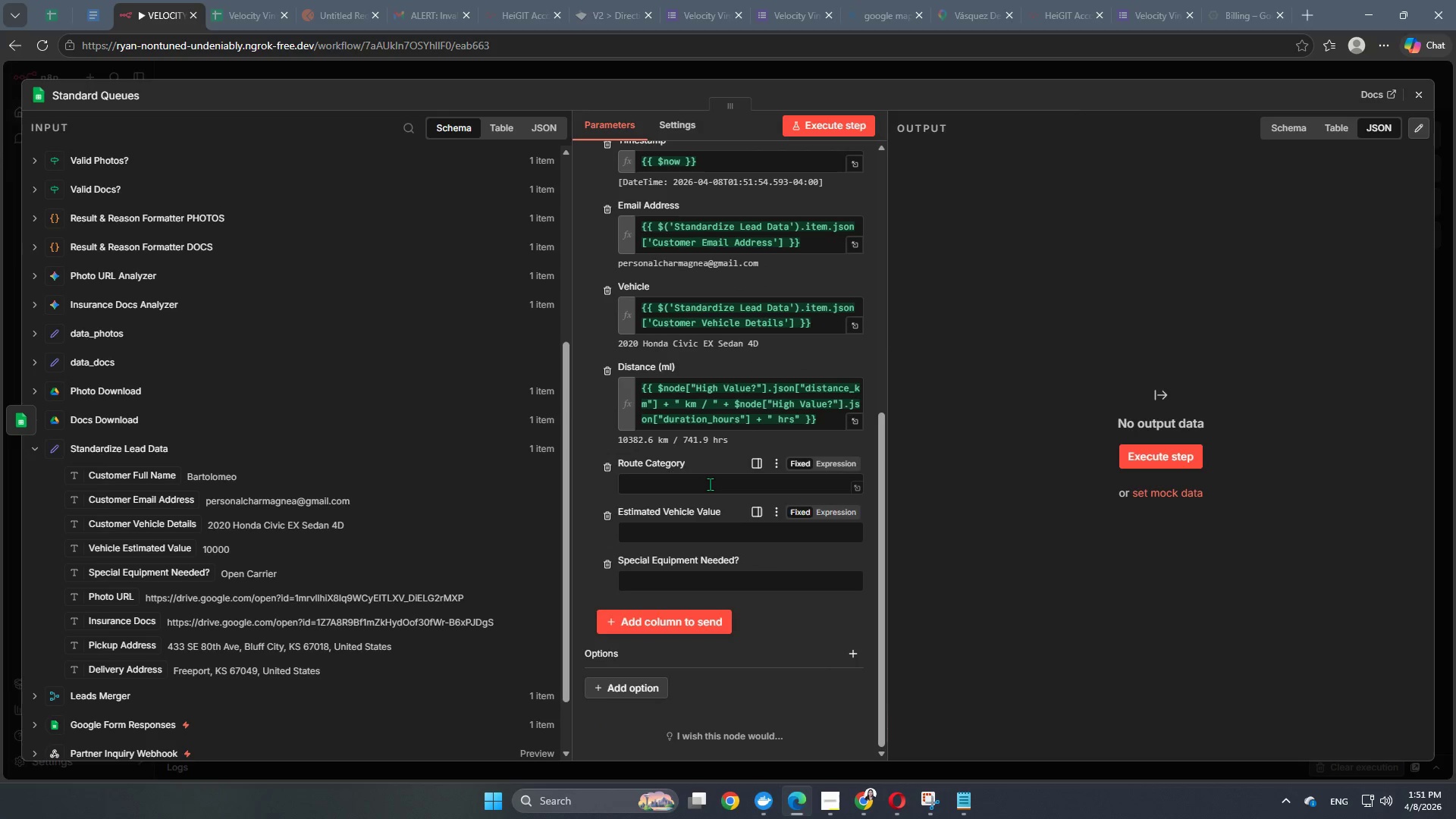 
left_click([710, 484])
 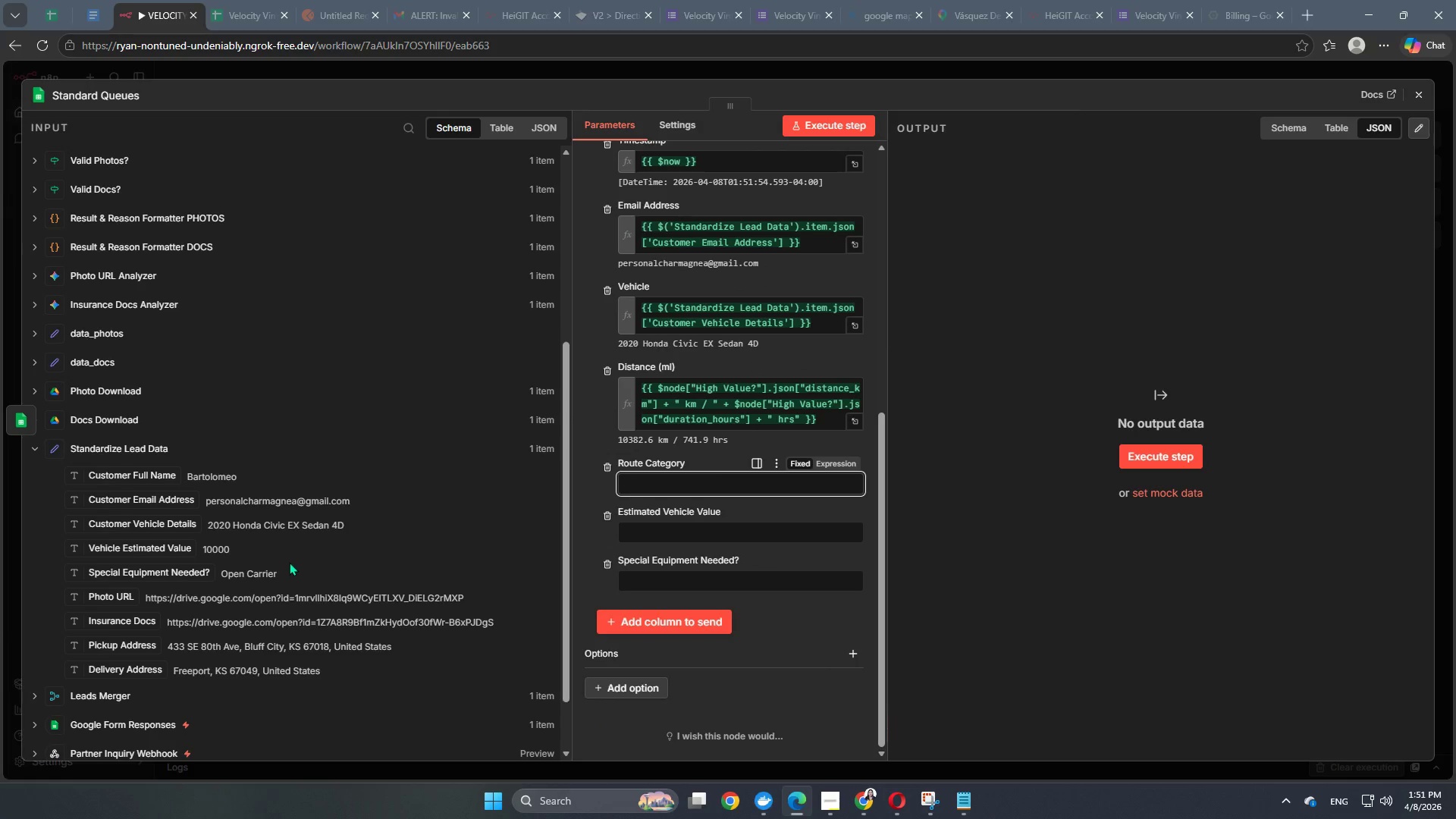 
scroll: coordinate [289, 562], scroll_direction: down, amount: 1.0
 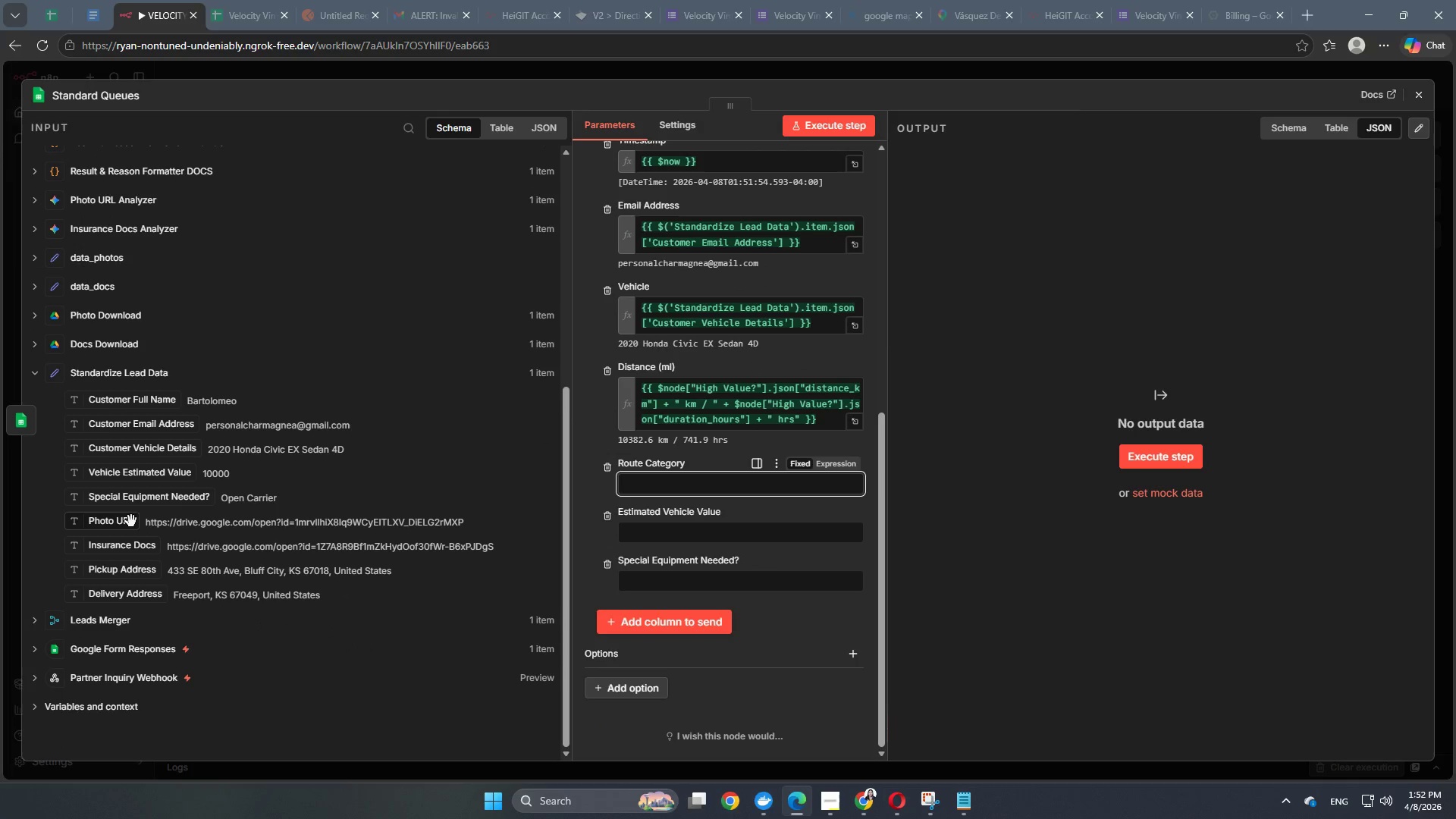 
scroll: coordinate [262, 414], scroll_direction: up, amount: 5.0
 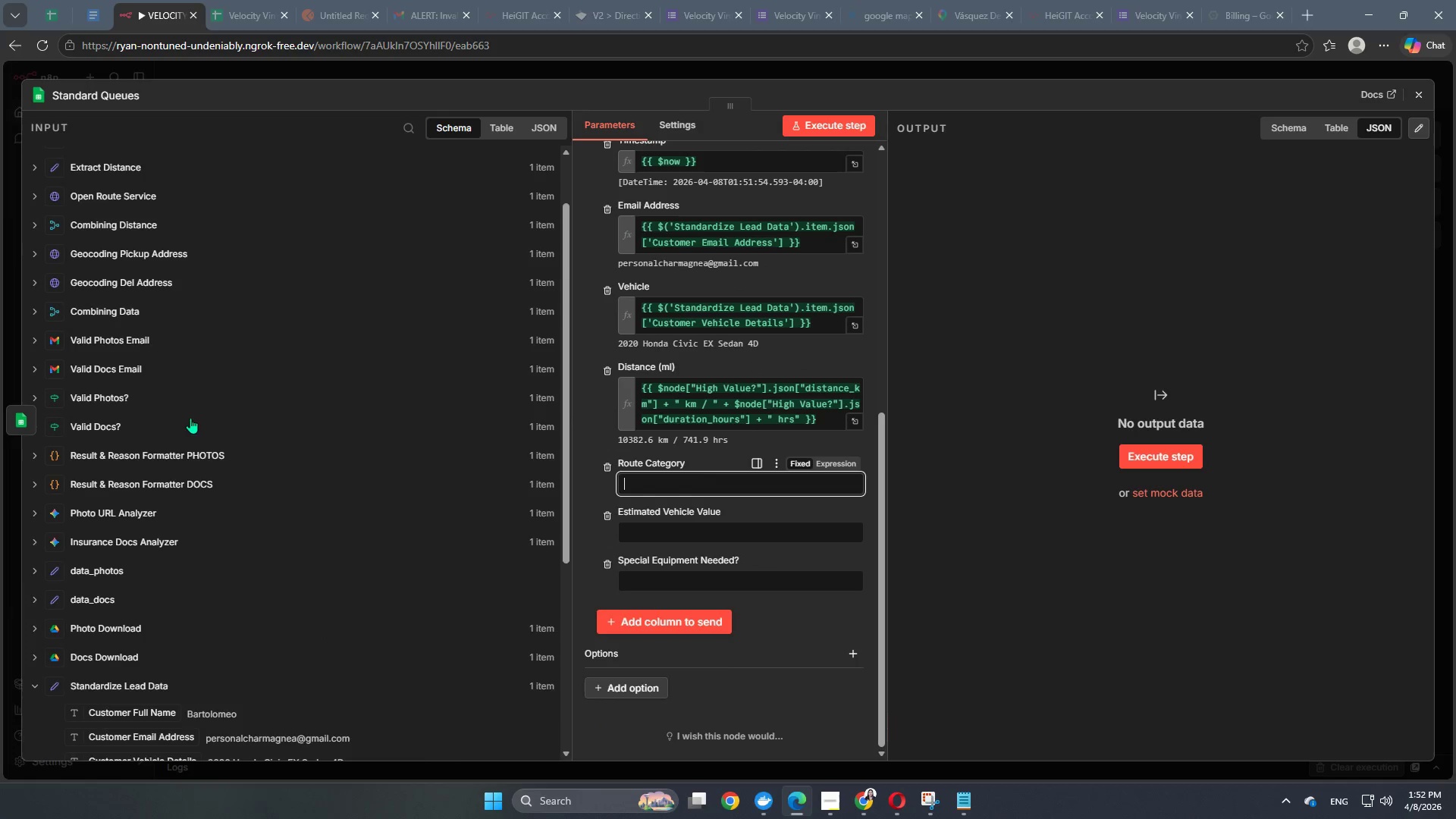 
scroll: coordinate [266, 551], scroll_direction: down, amount: 6.0
 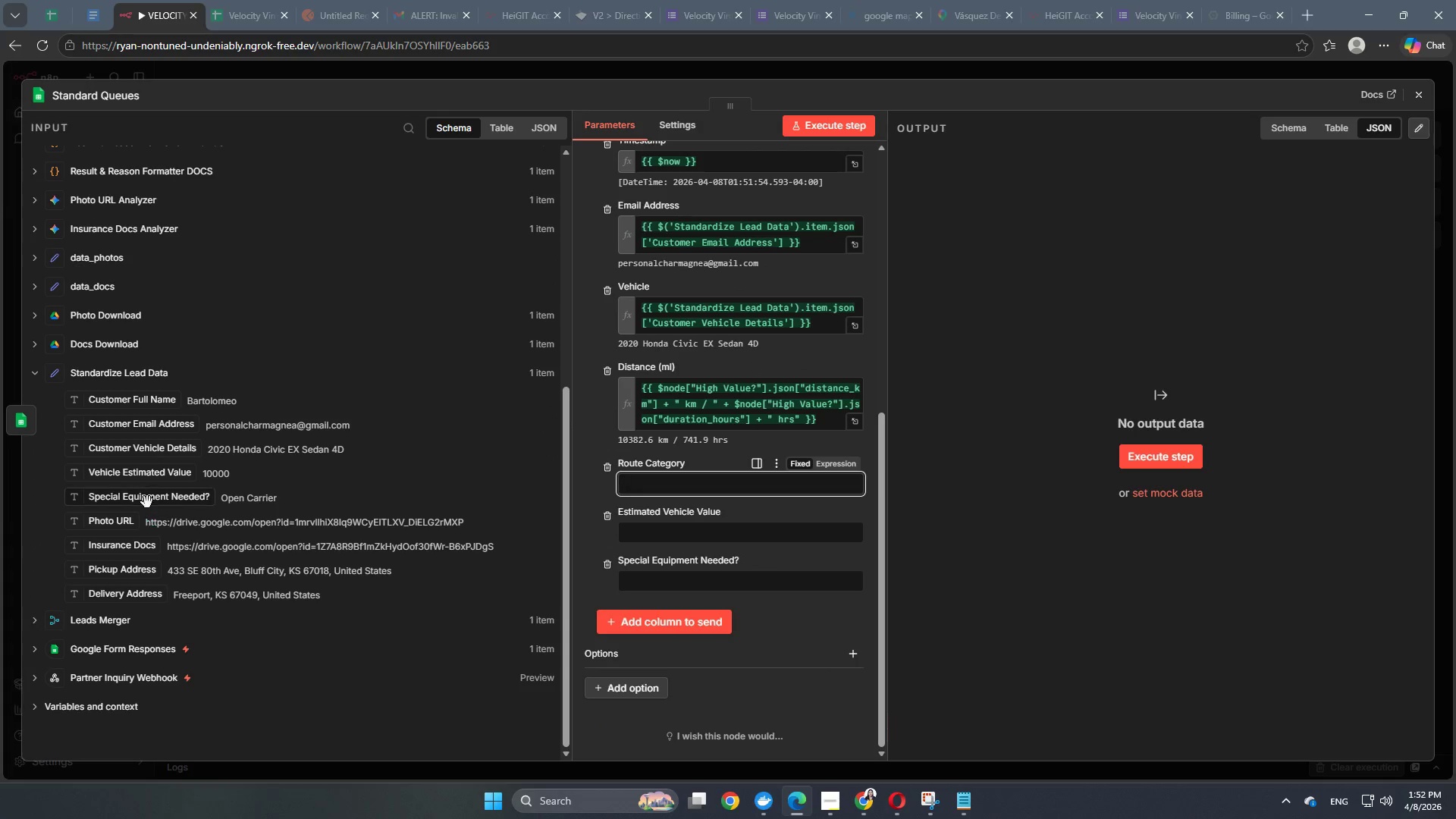 
left_click_drag(start_coordinate=[149, 499], to_coordinate=[678, 576])
 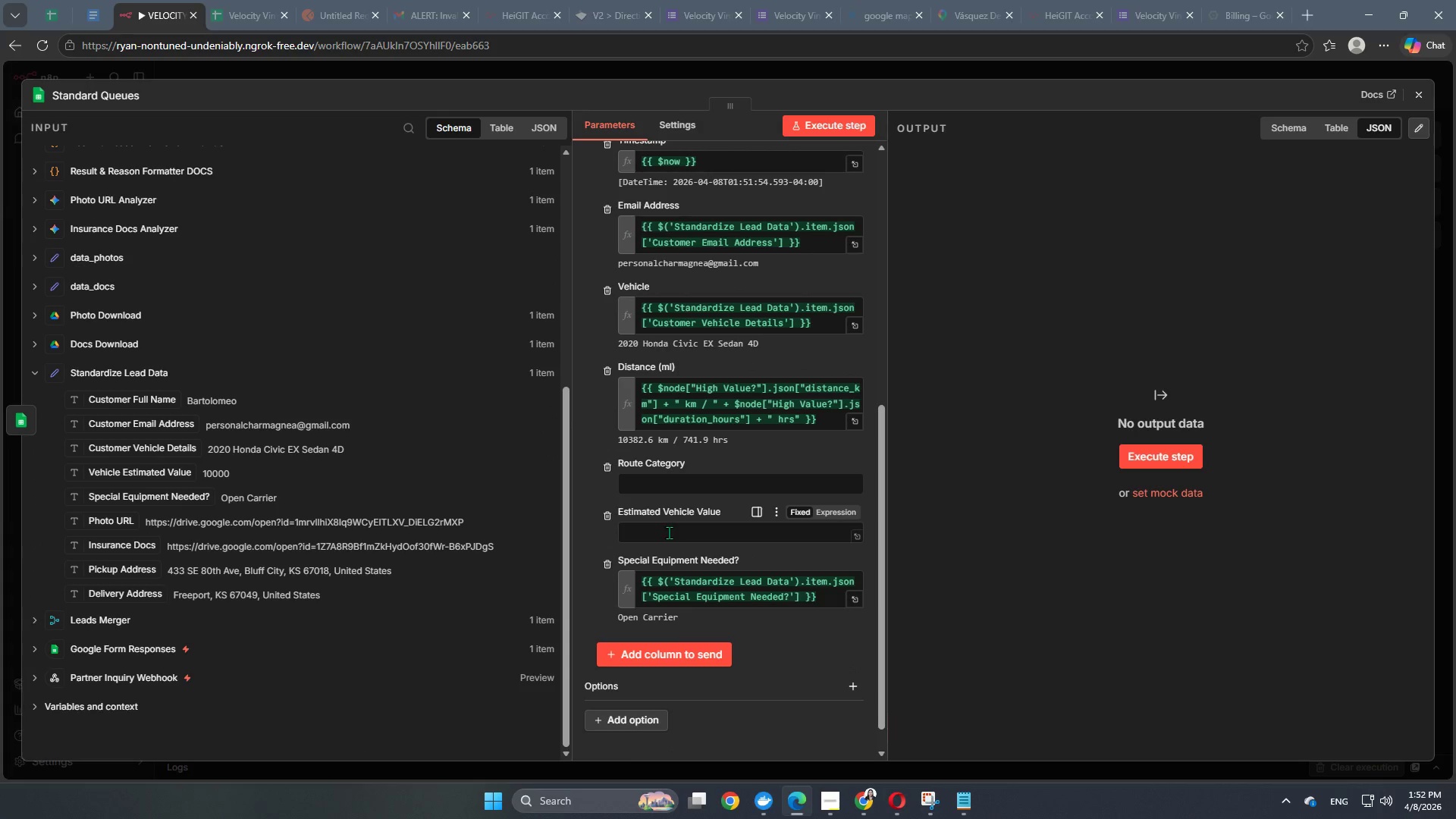 
left_click([669, 532])
 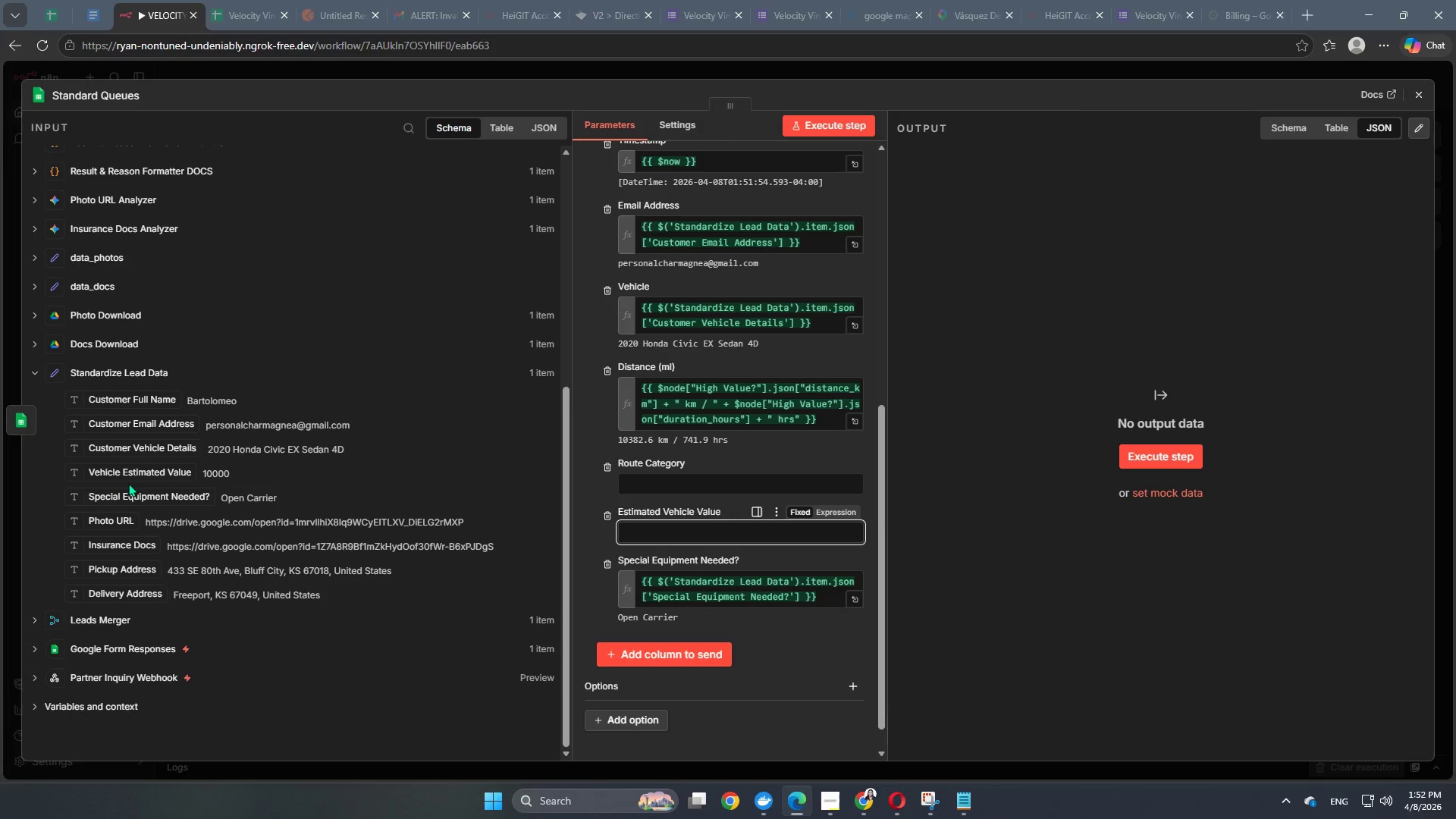 
left_click_drag(start_coordinate=[128, 475], to_coordinate=[707, 533])
 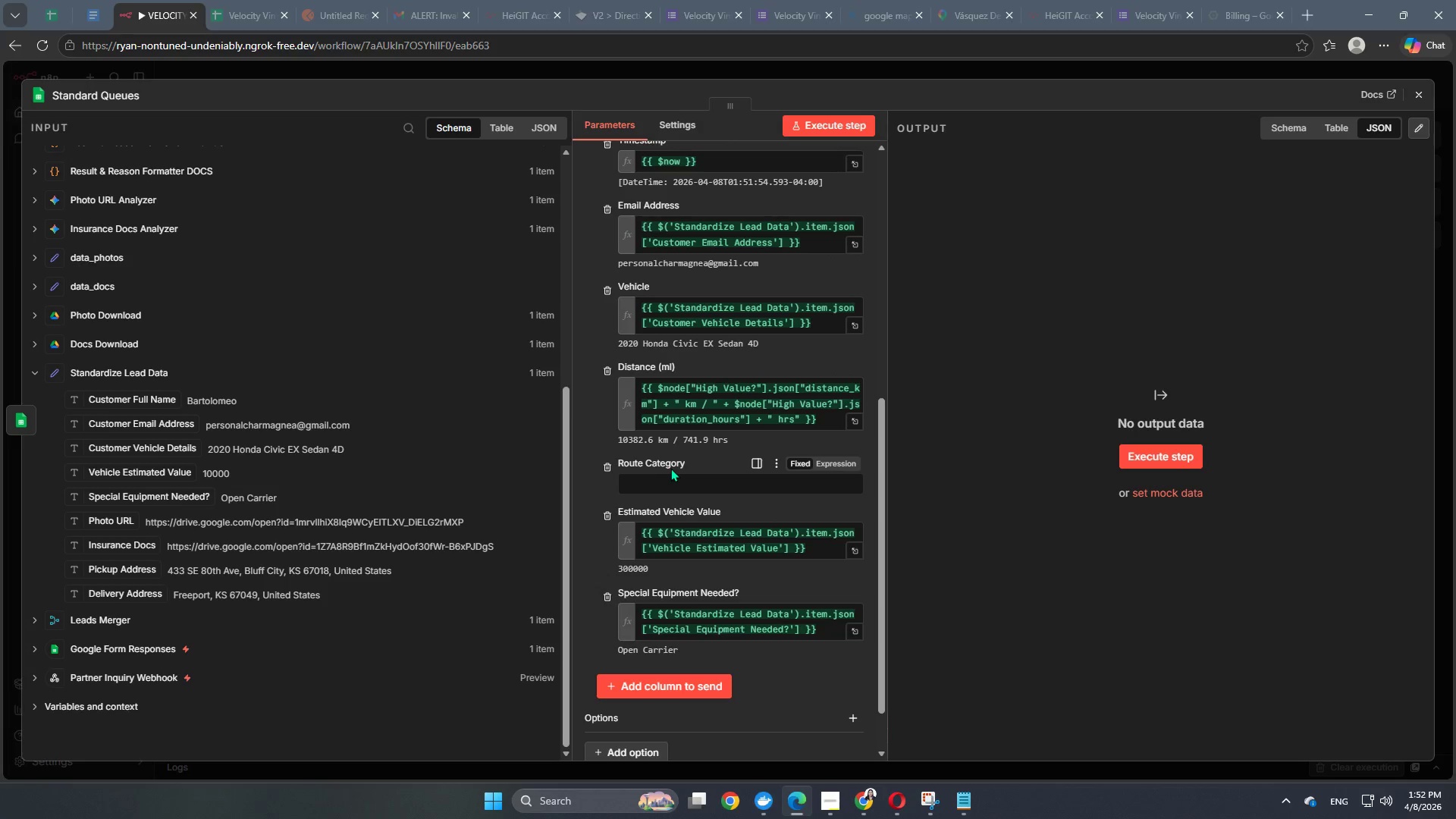 
double_click([671, 479])
 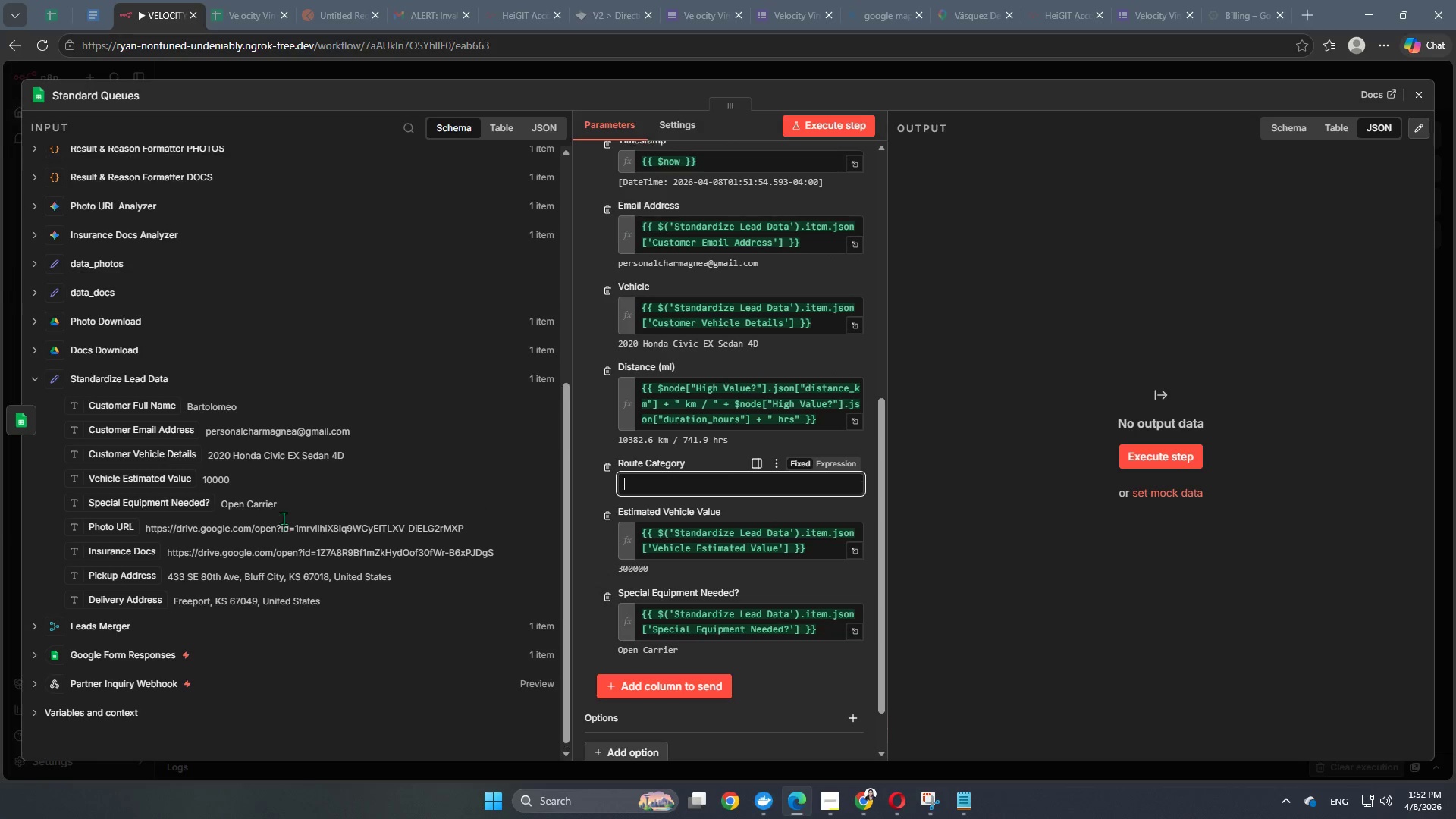 
scroll: coordinate [284, 518], scroll_direction: up, amount: 10.0
 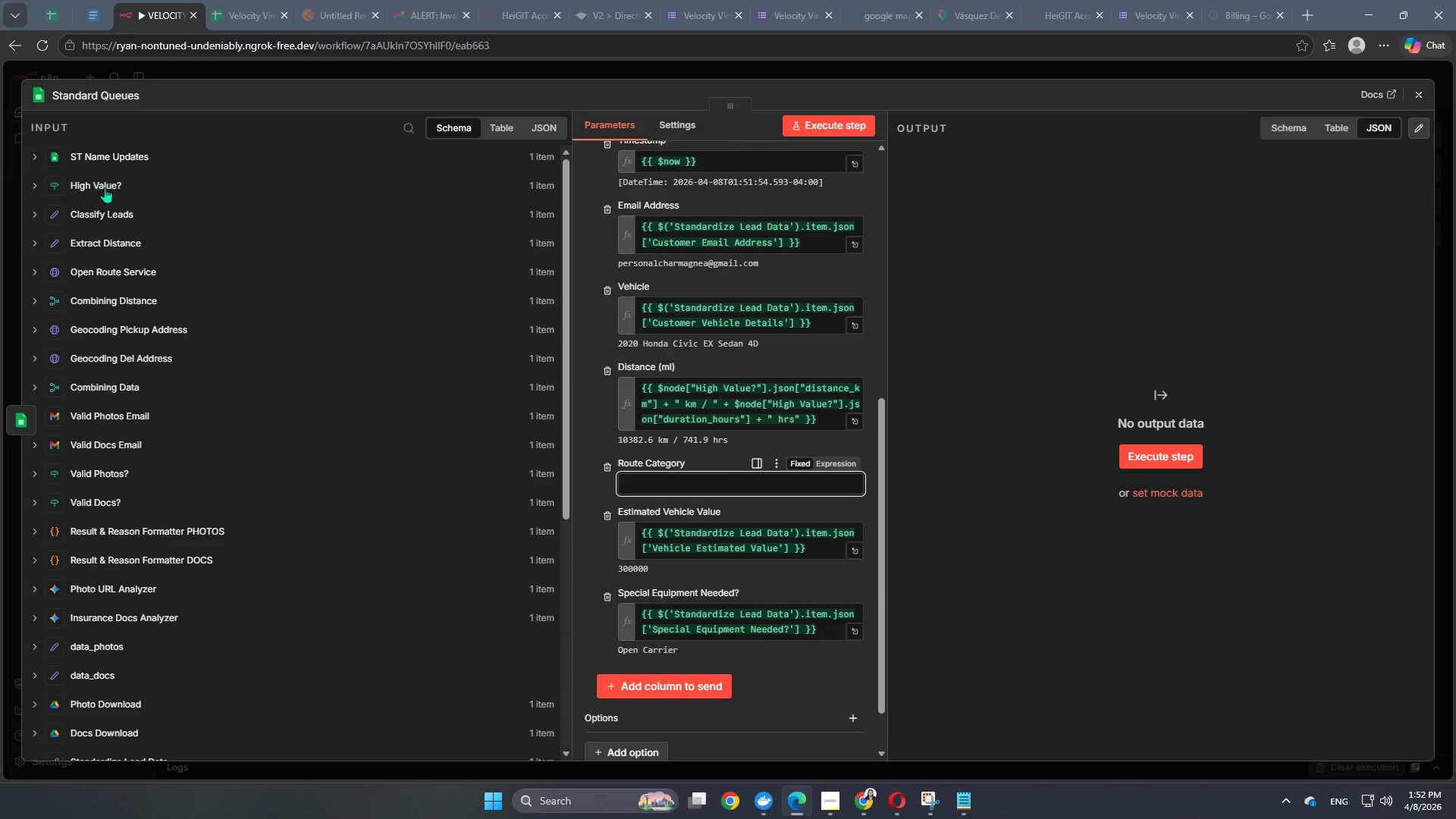 
left_click([105, 183])
 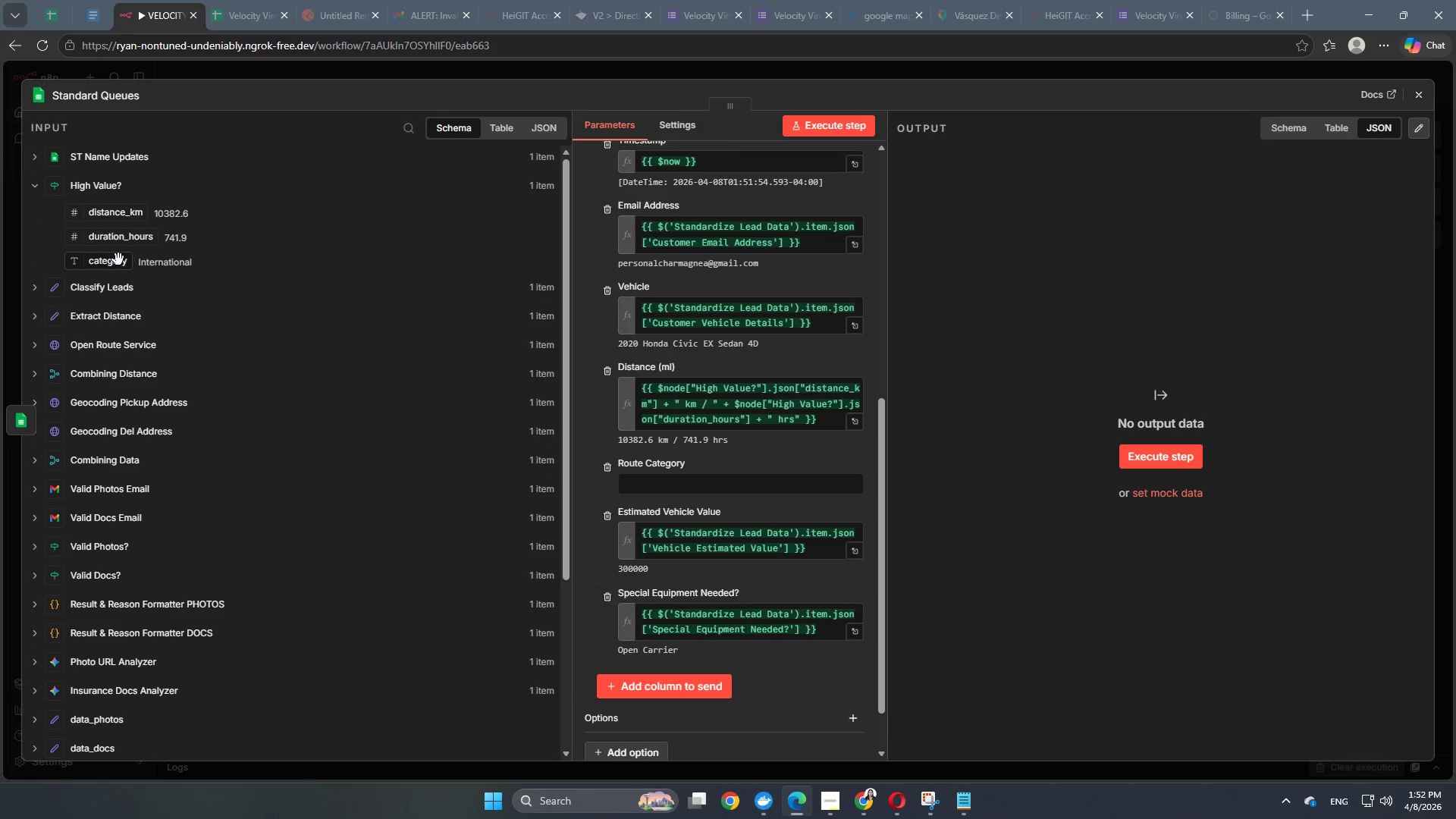 
left_click_drag(start_coordinate=[117, 264], to_coordinate=[638, 486])
 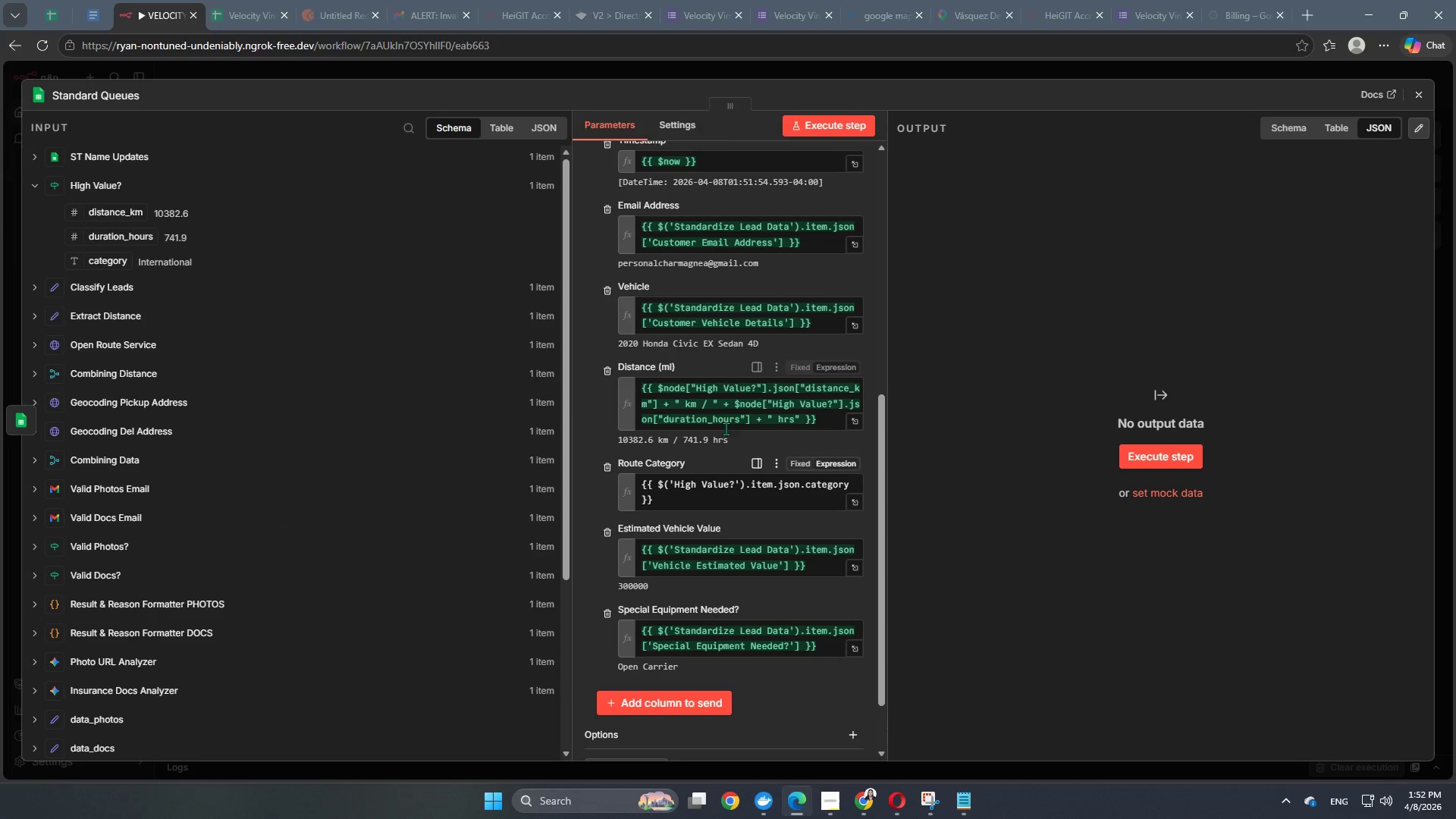 
mouse_move([708, 426])
 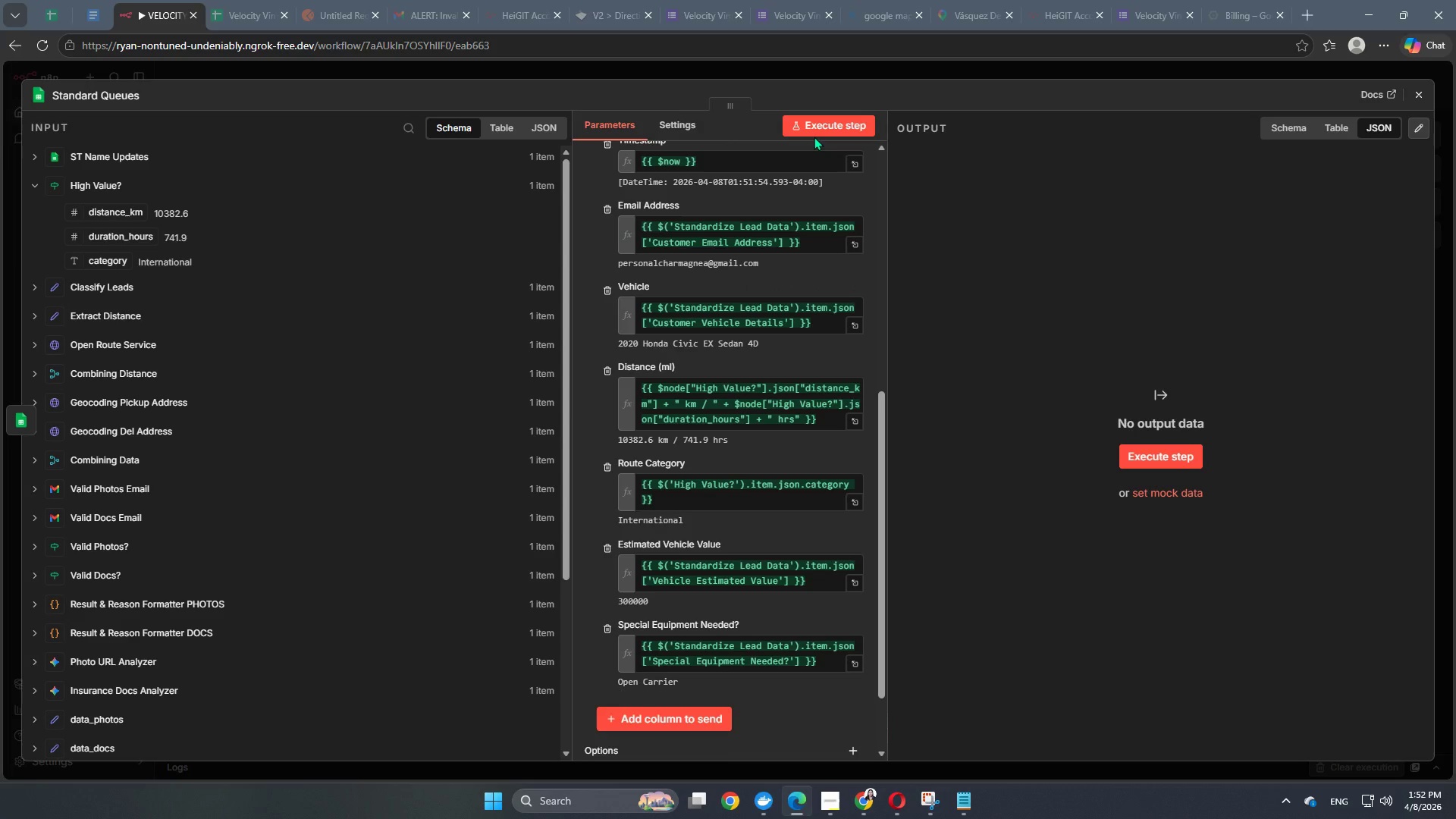 
left_click([818, 132])
 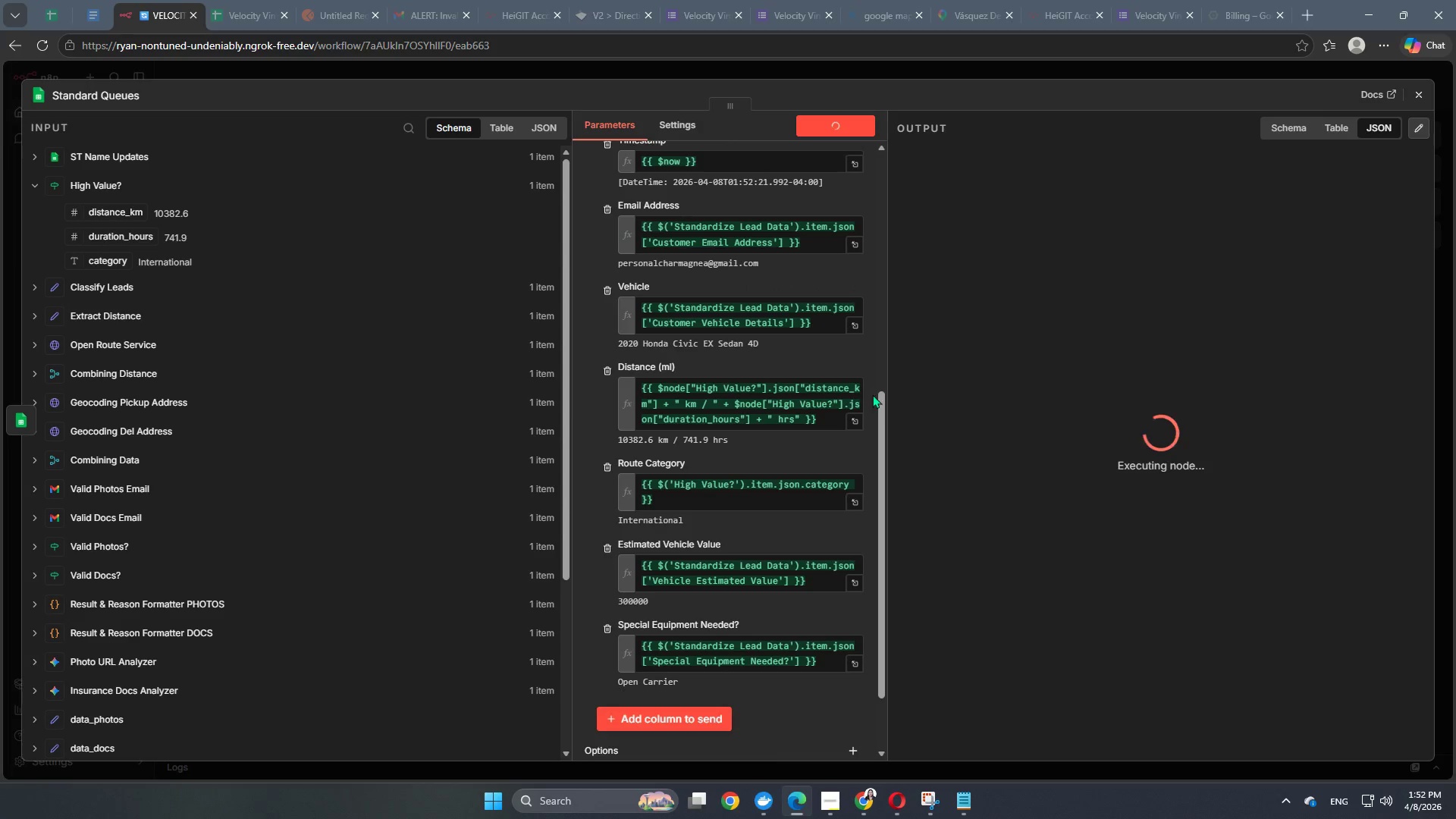 
scroll: coordinate [752, 452], scroll_direction: up, amount: 21.0
 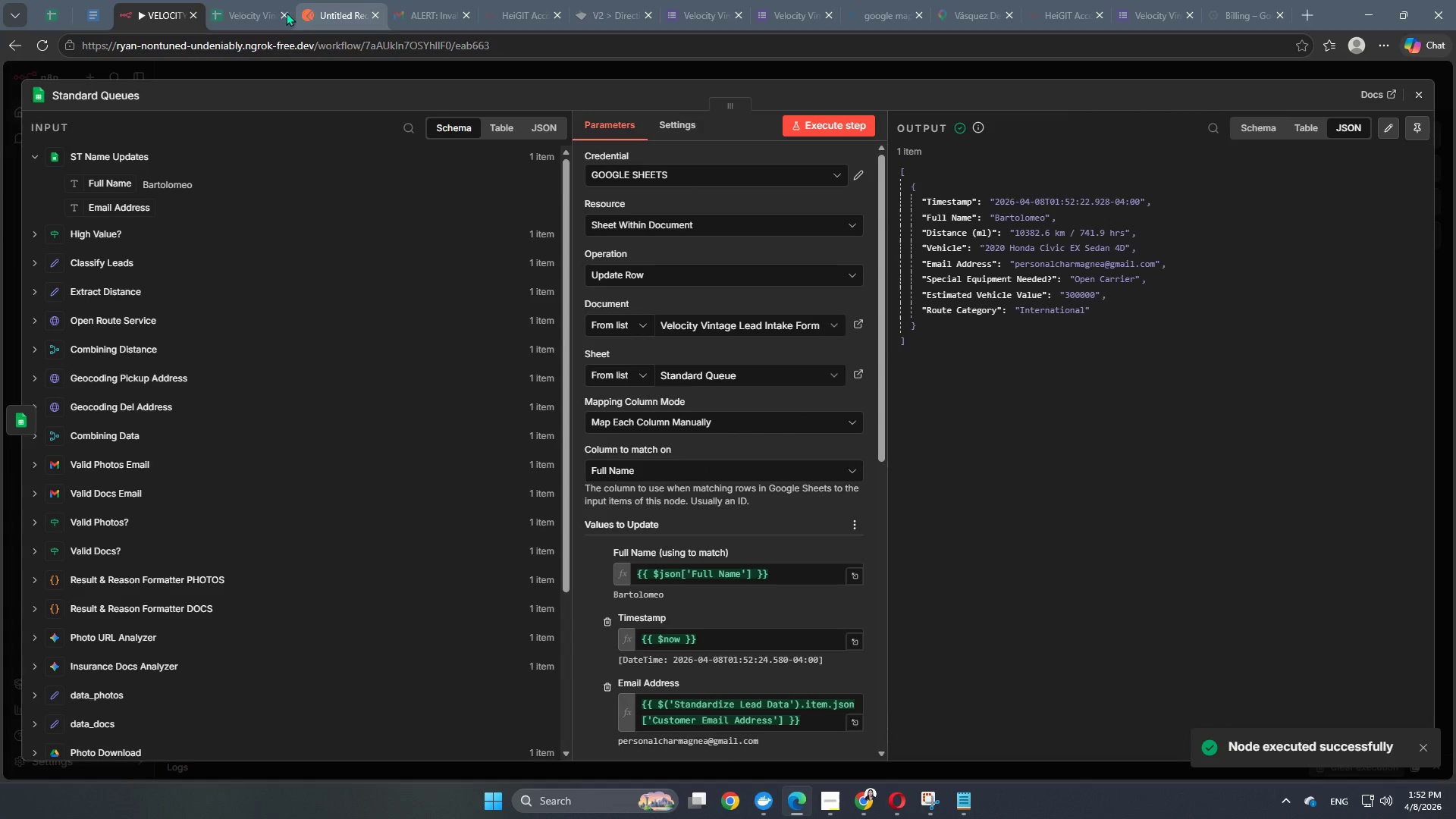 
left_click([252, 3])
 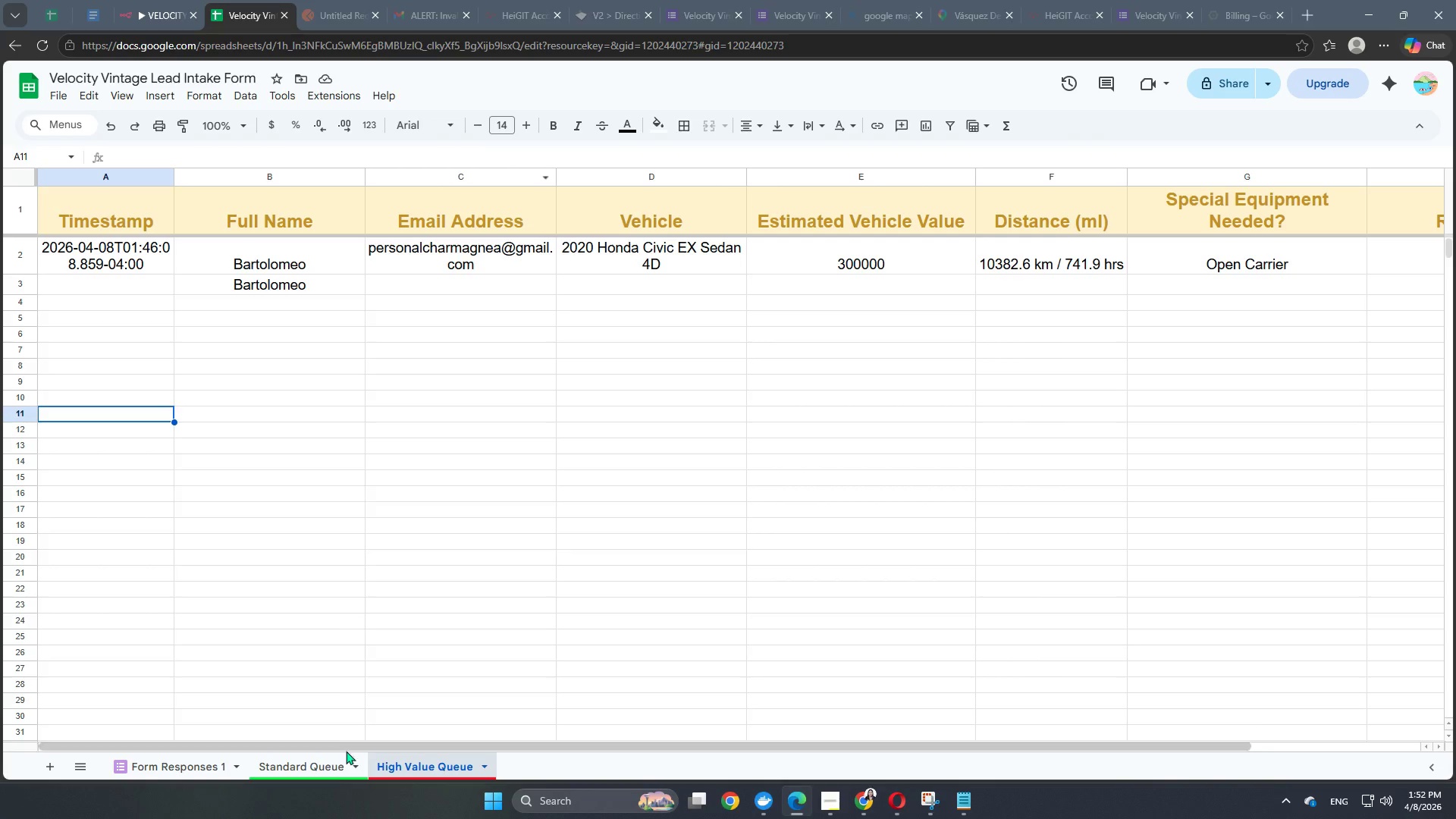 
left_click([333, 761])
 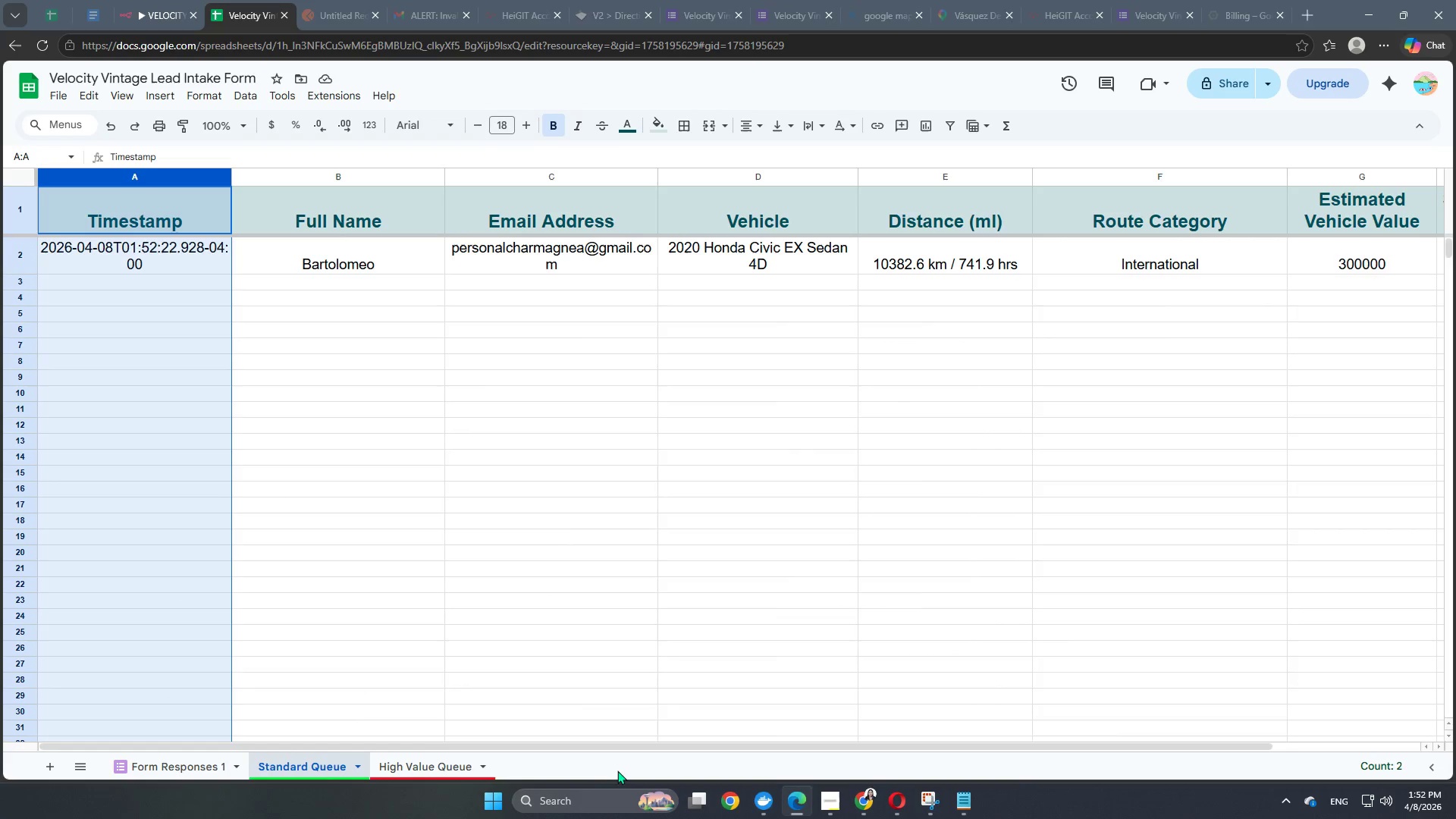 
left_click_drag(start_coordinate=[636, 743], to_coordinate=[504, 694])
 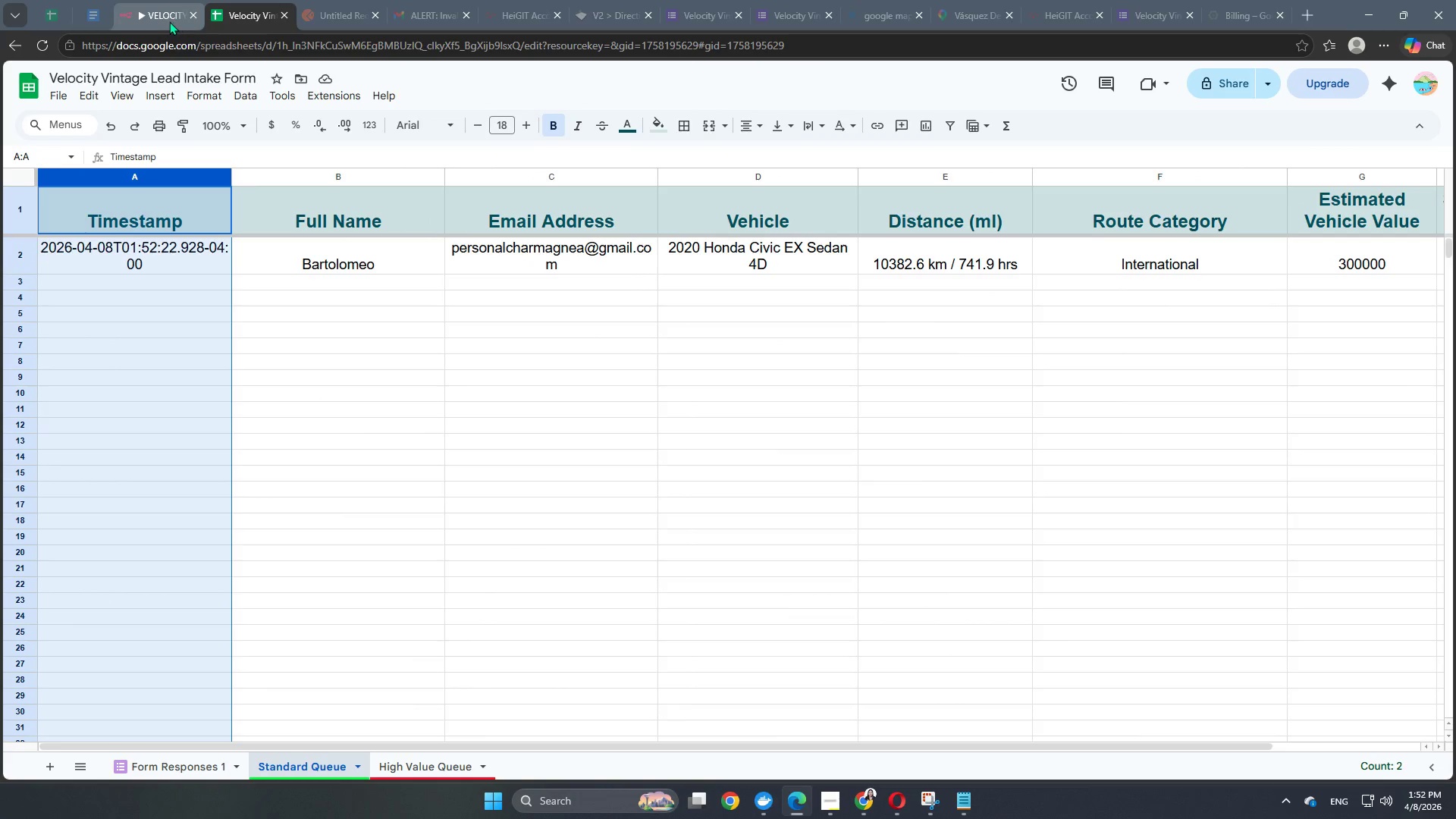 
left_click([168, 20])
 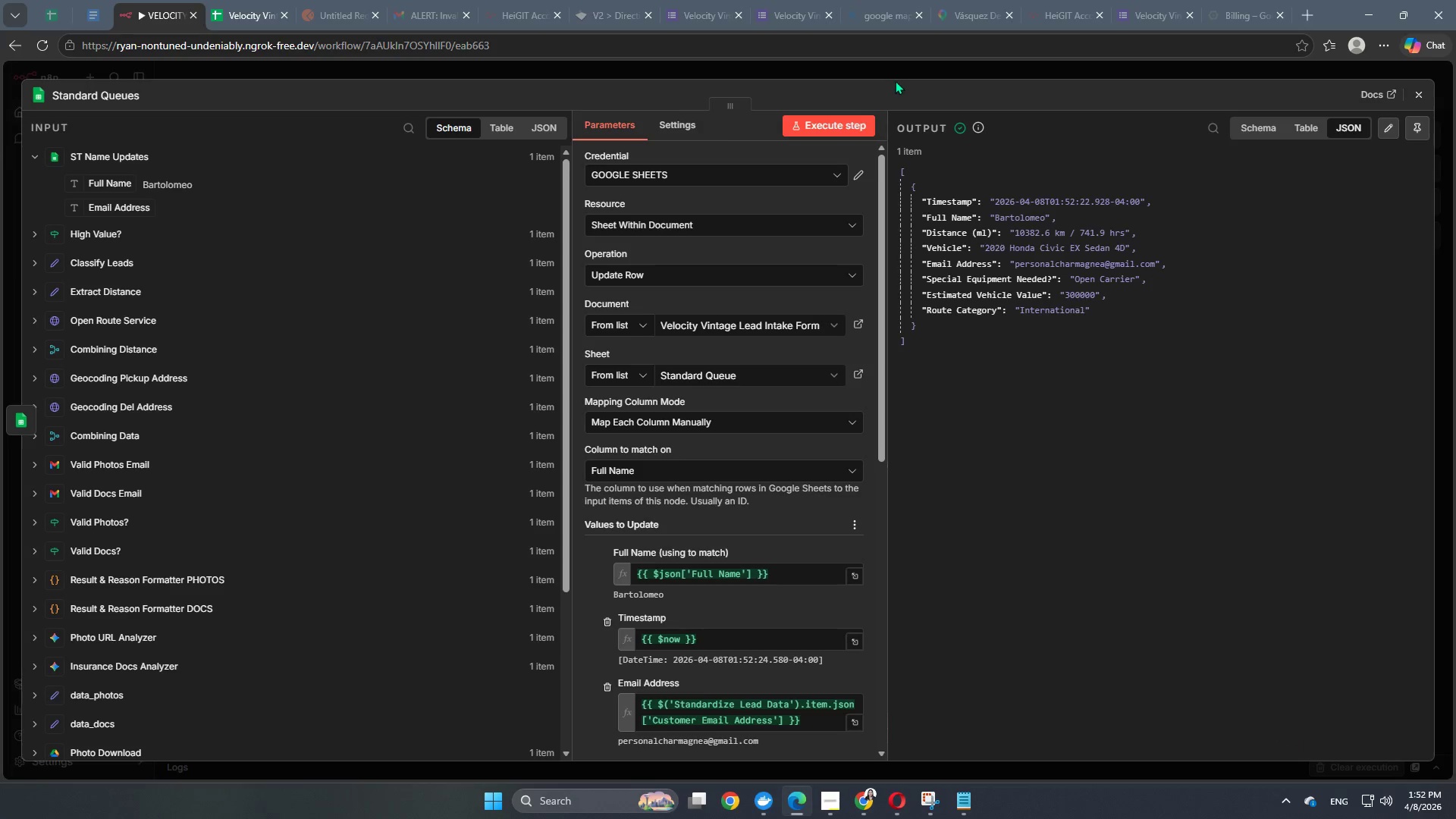 
left_click([896, 79])
 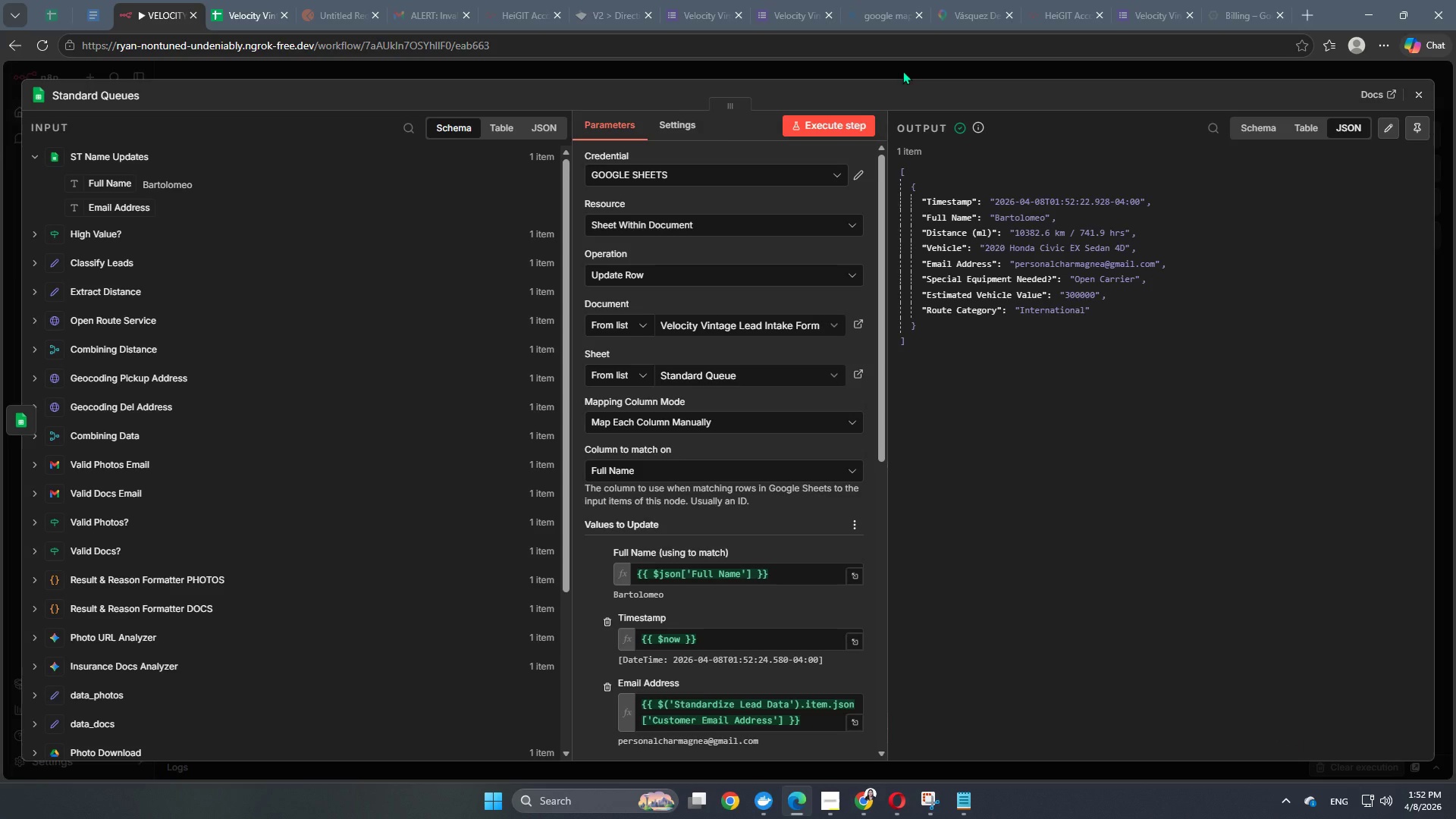 
left_click([902, 71])
 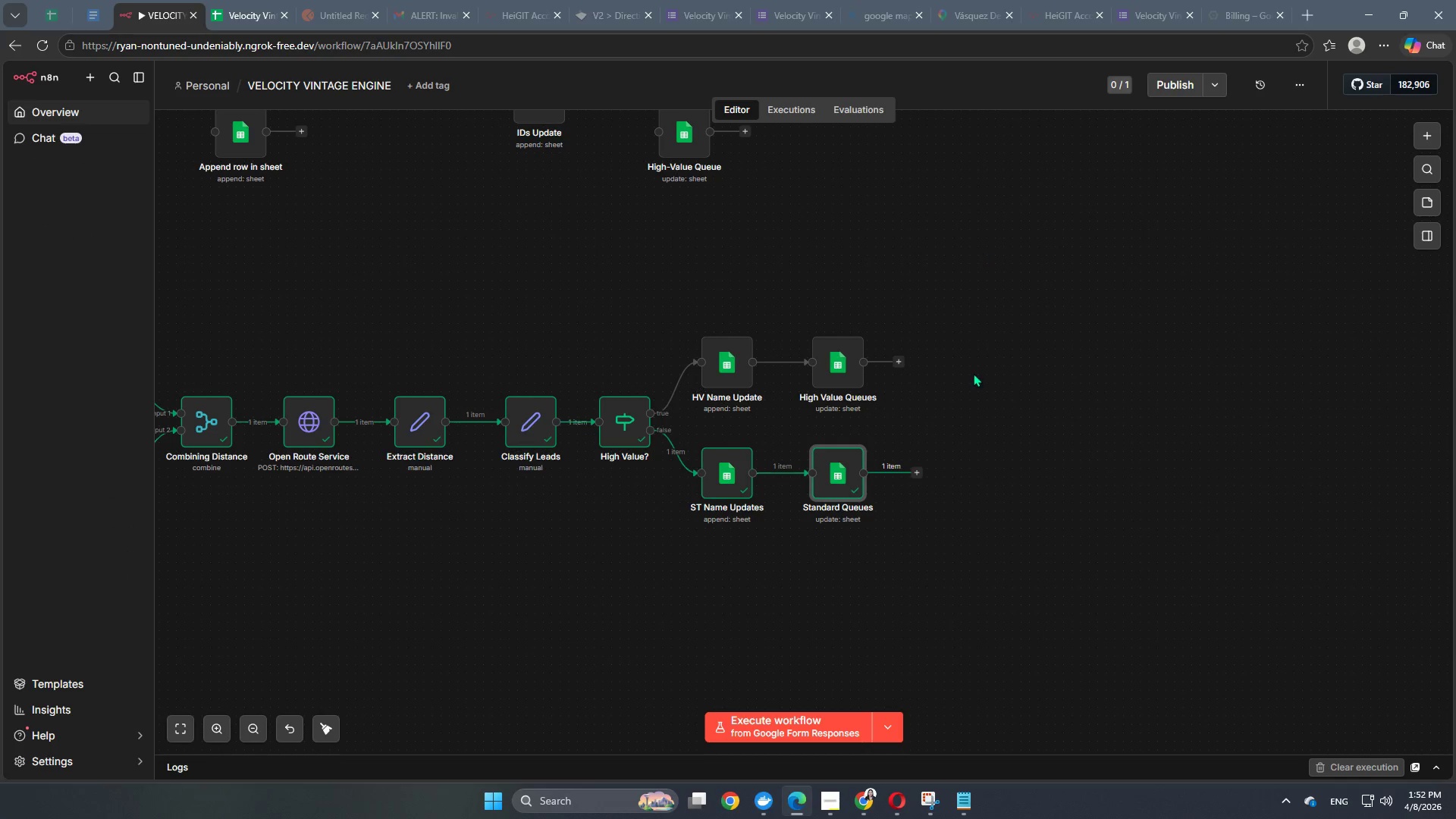 
left_click_drag(start_coordinate=[959, 492], to_coordinate=[190, 235])
 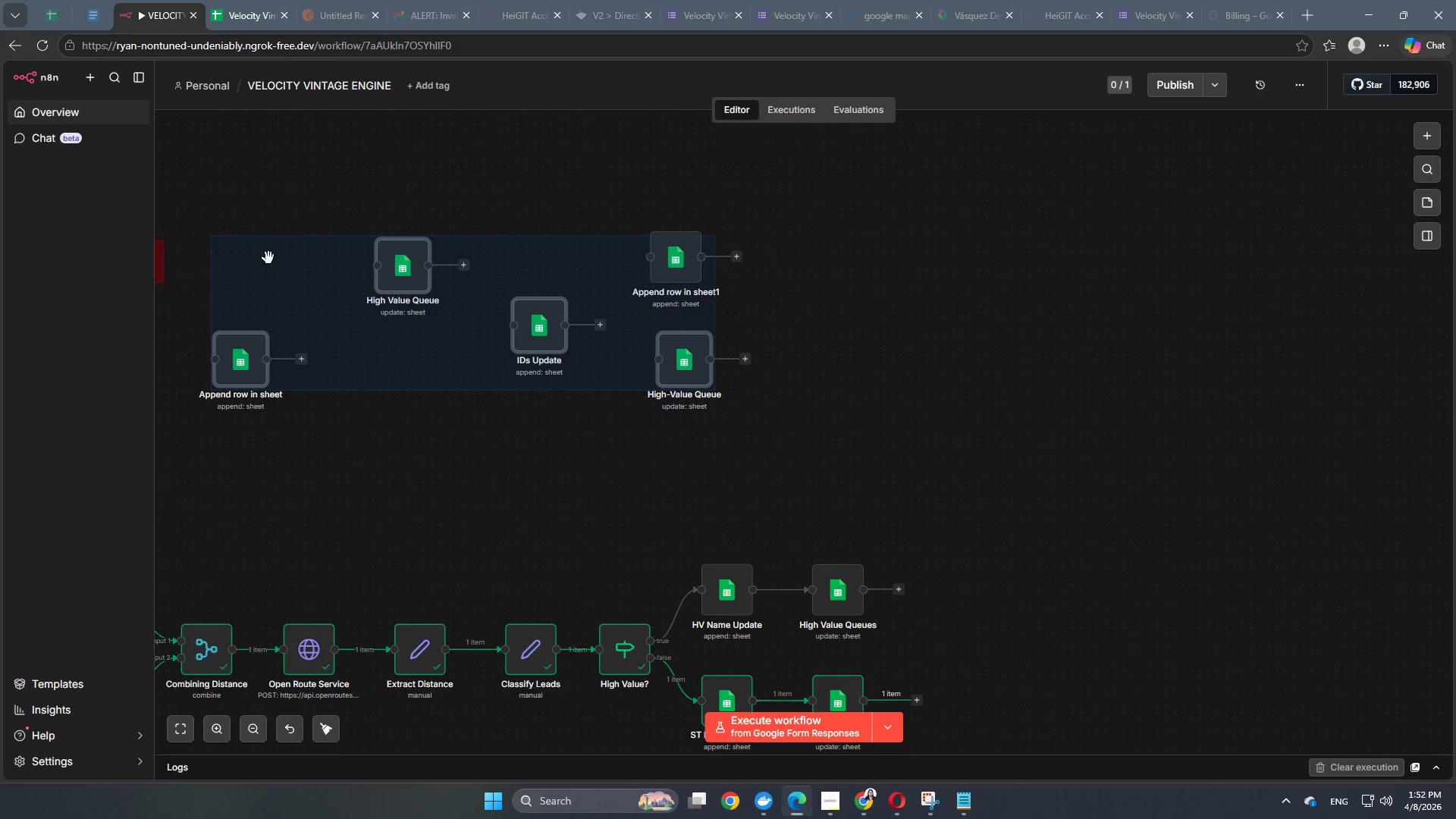 
scroll: coordinate [973, 374], scroll_direction: up, amount: 6.0
 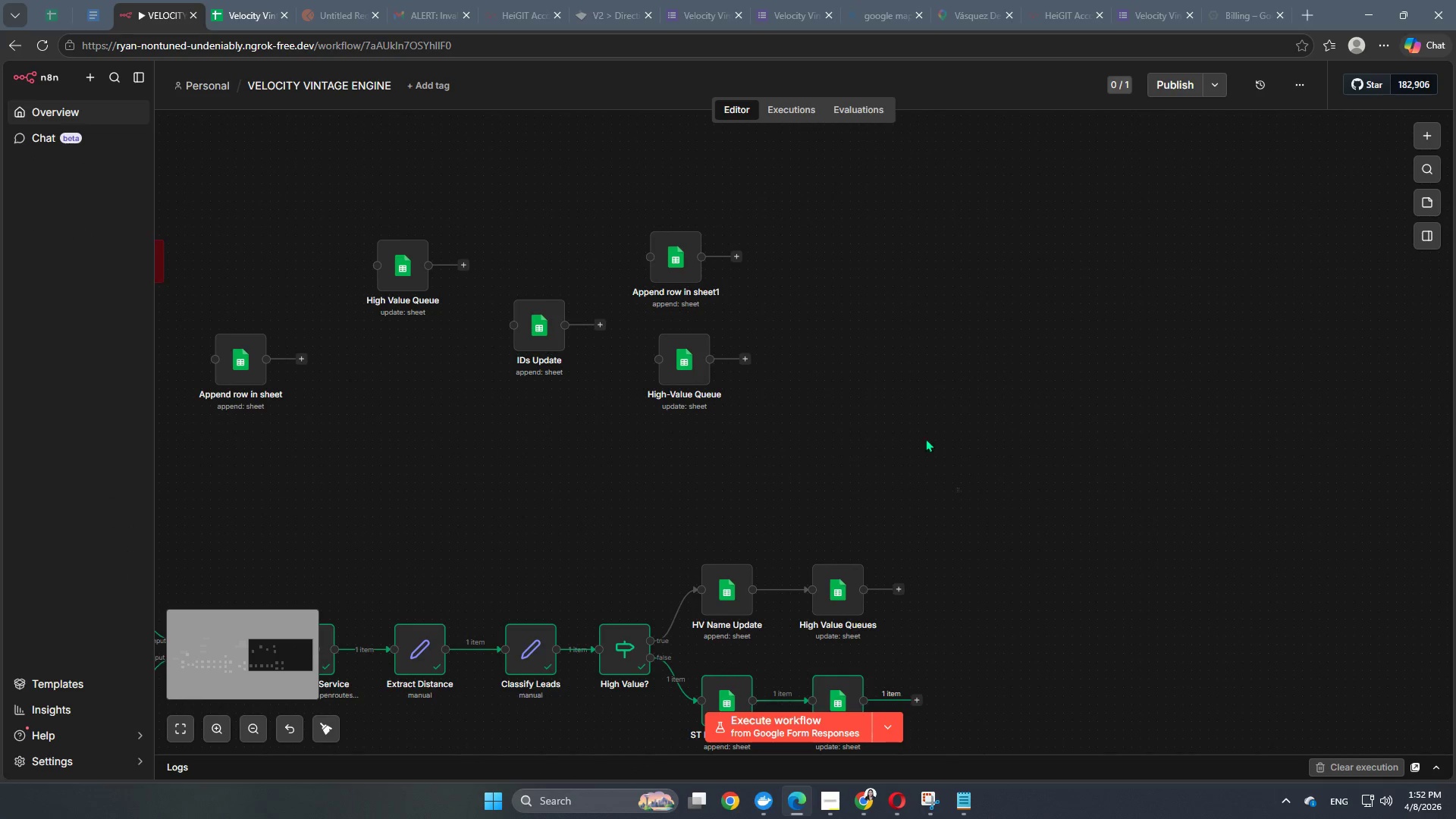 
key(Backspace)
 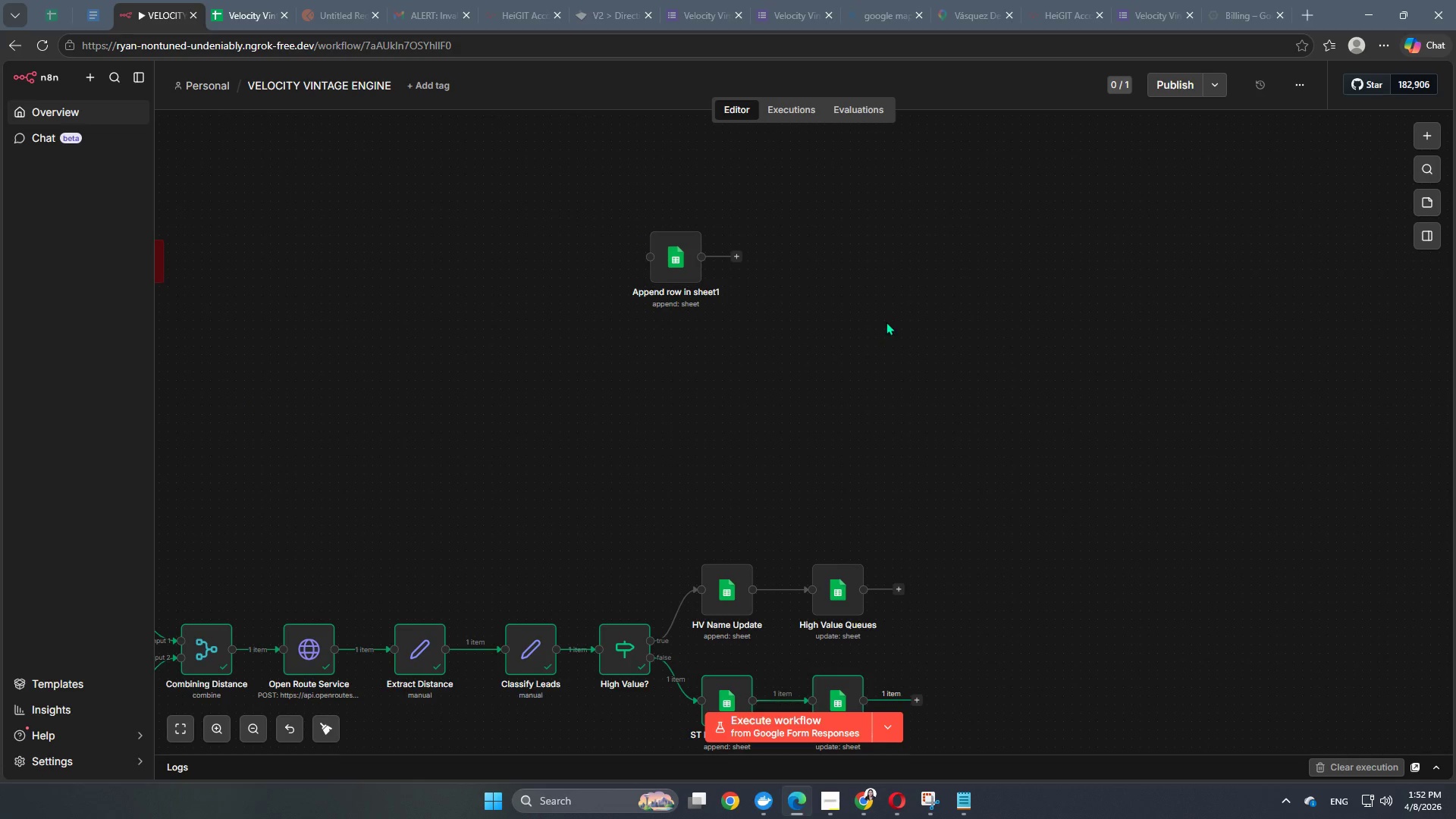 
left_click_drag(start_coordinate=[886, 321], to_coordinate=[580, 177])
 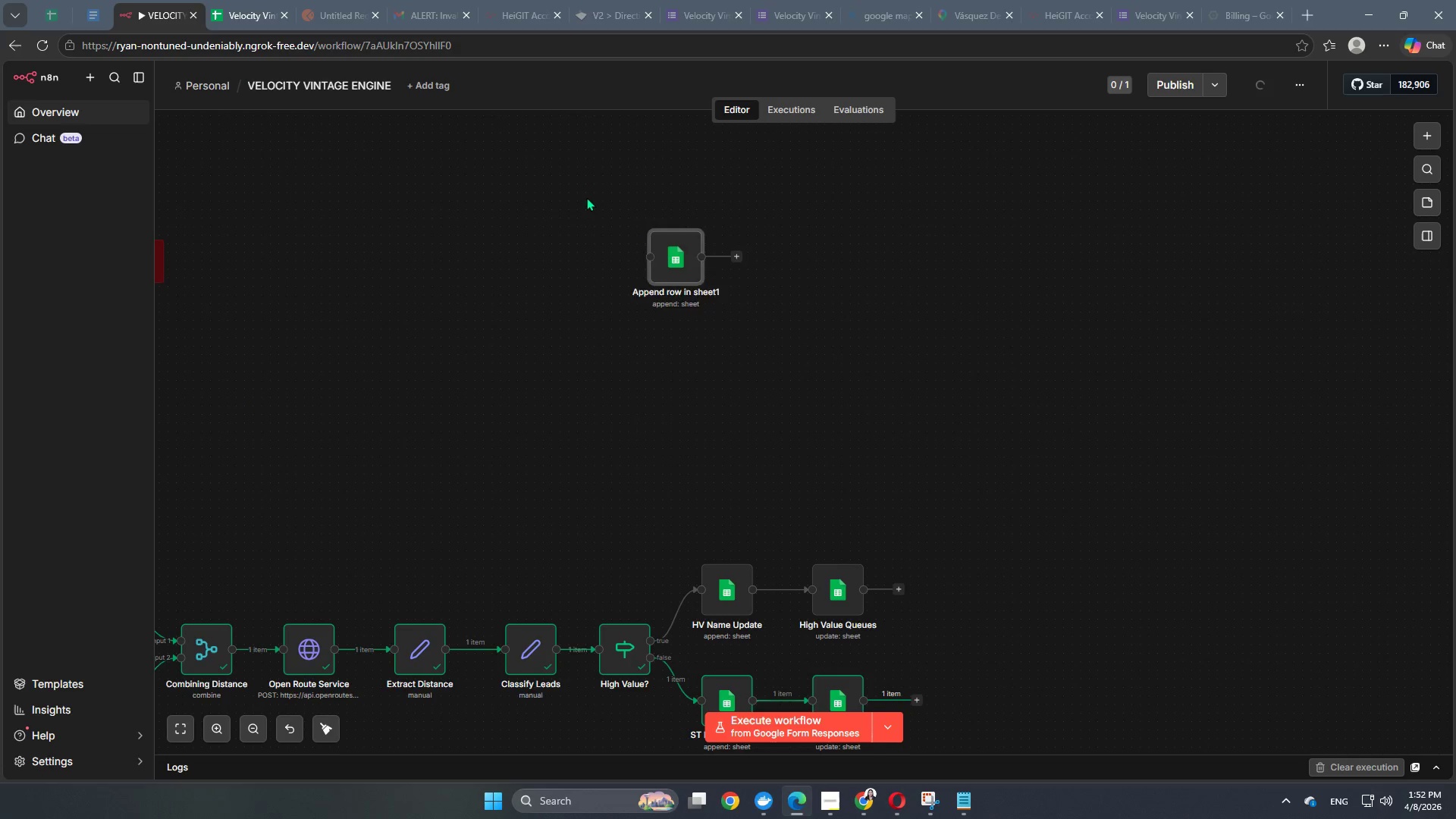 
key(Backspace)
 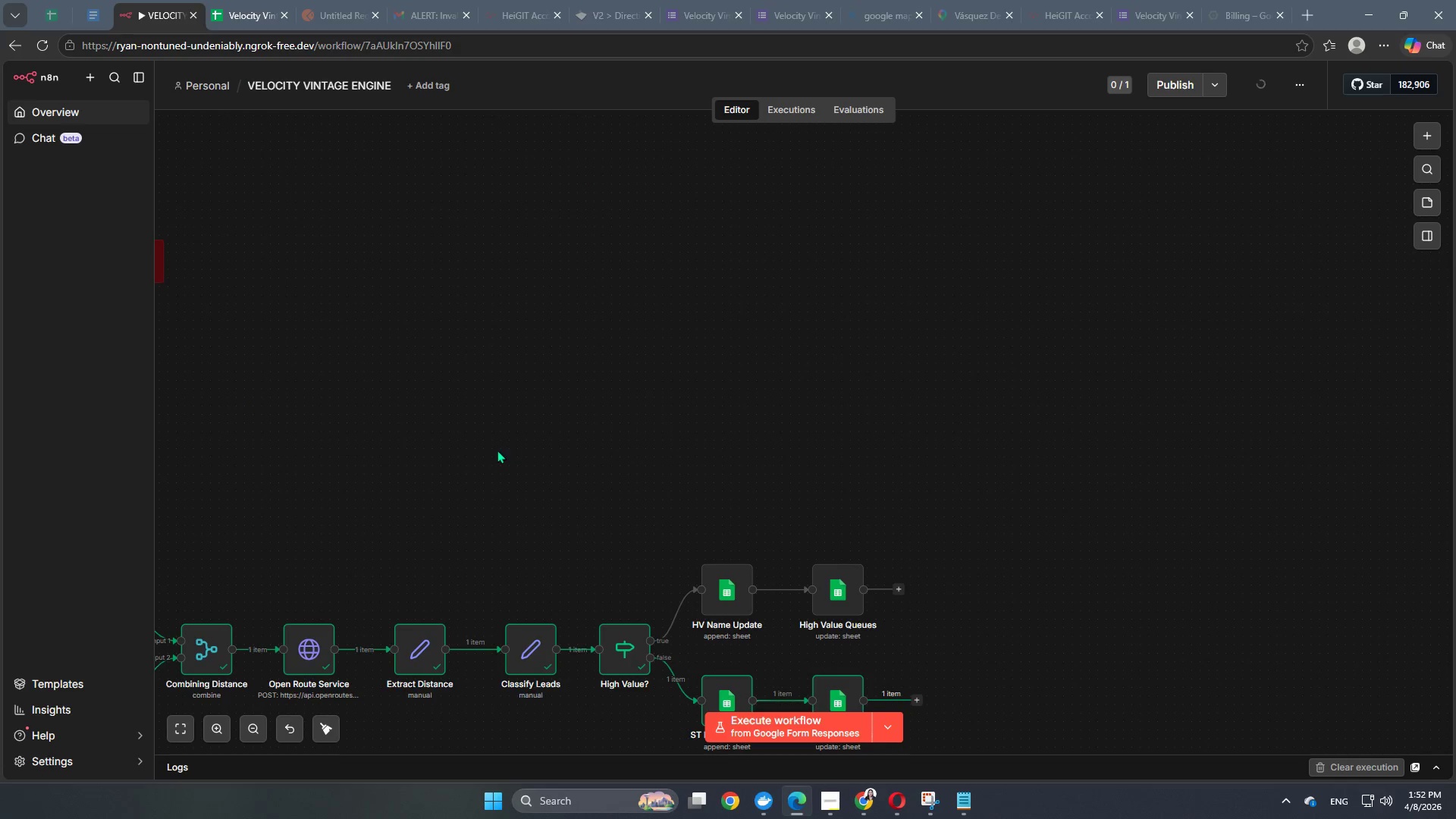 
hold_key(key=Space, duration=0.95)
 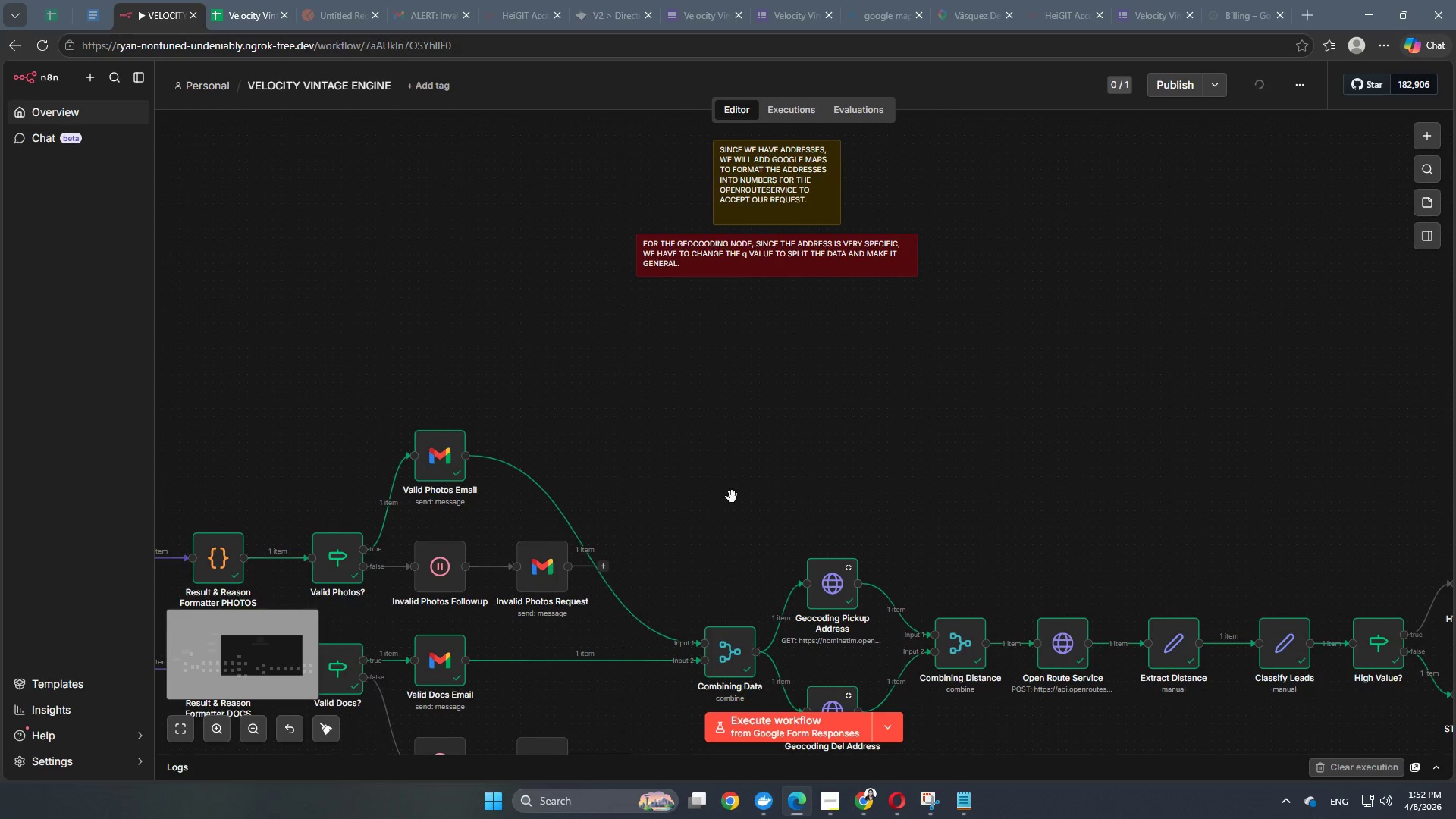 
left_click_drag(start_coordinate=[482, 450], to_coordinate=[1236, 444])
 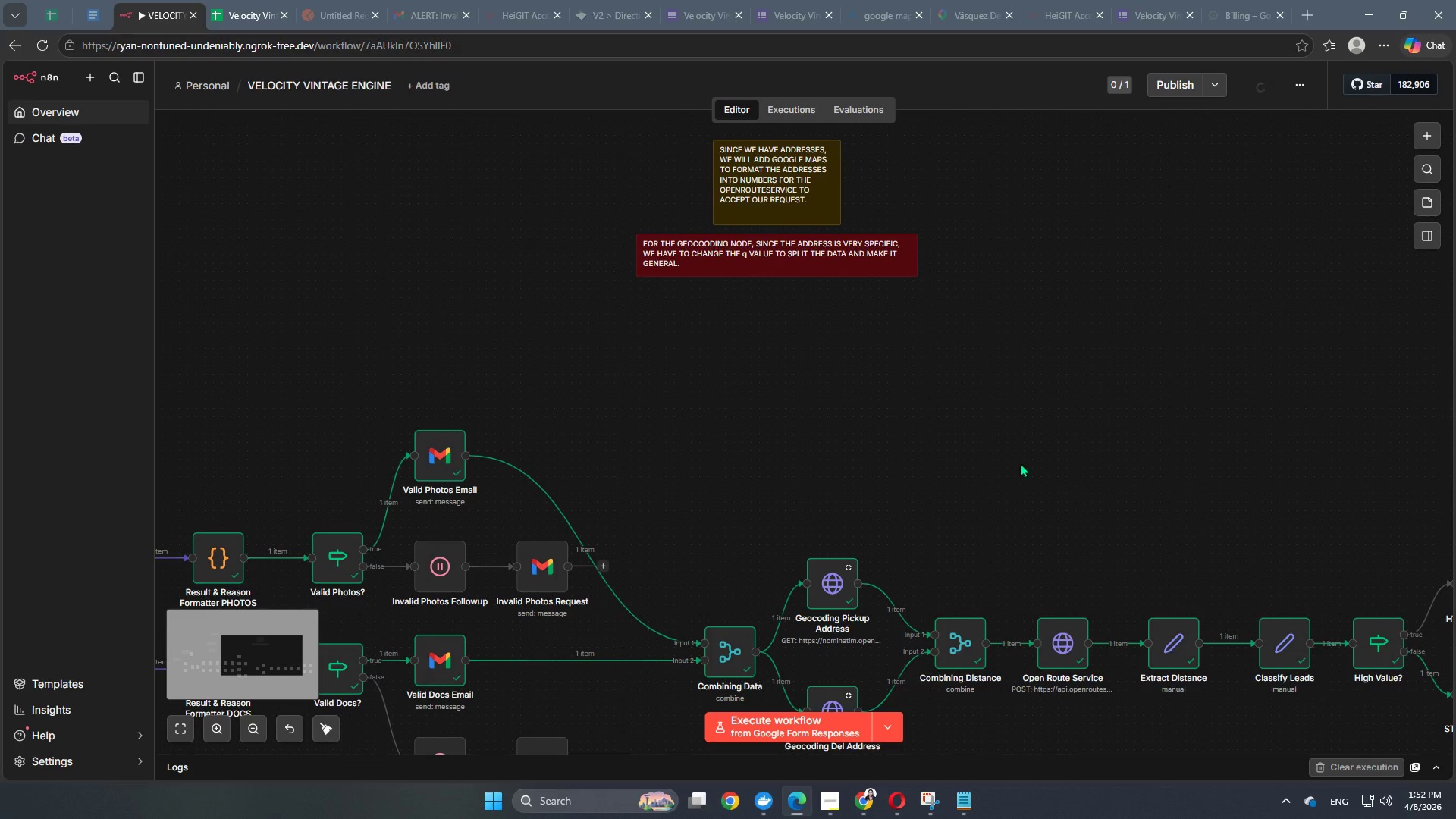 
hold_key(key=Space, duration=1.51)
 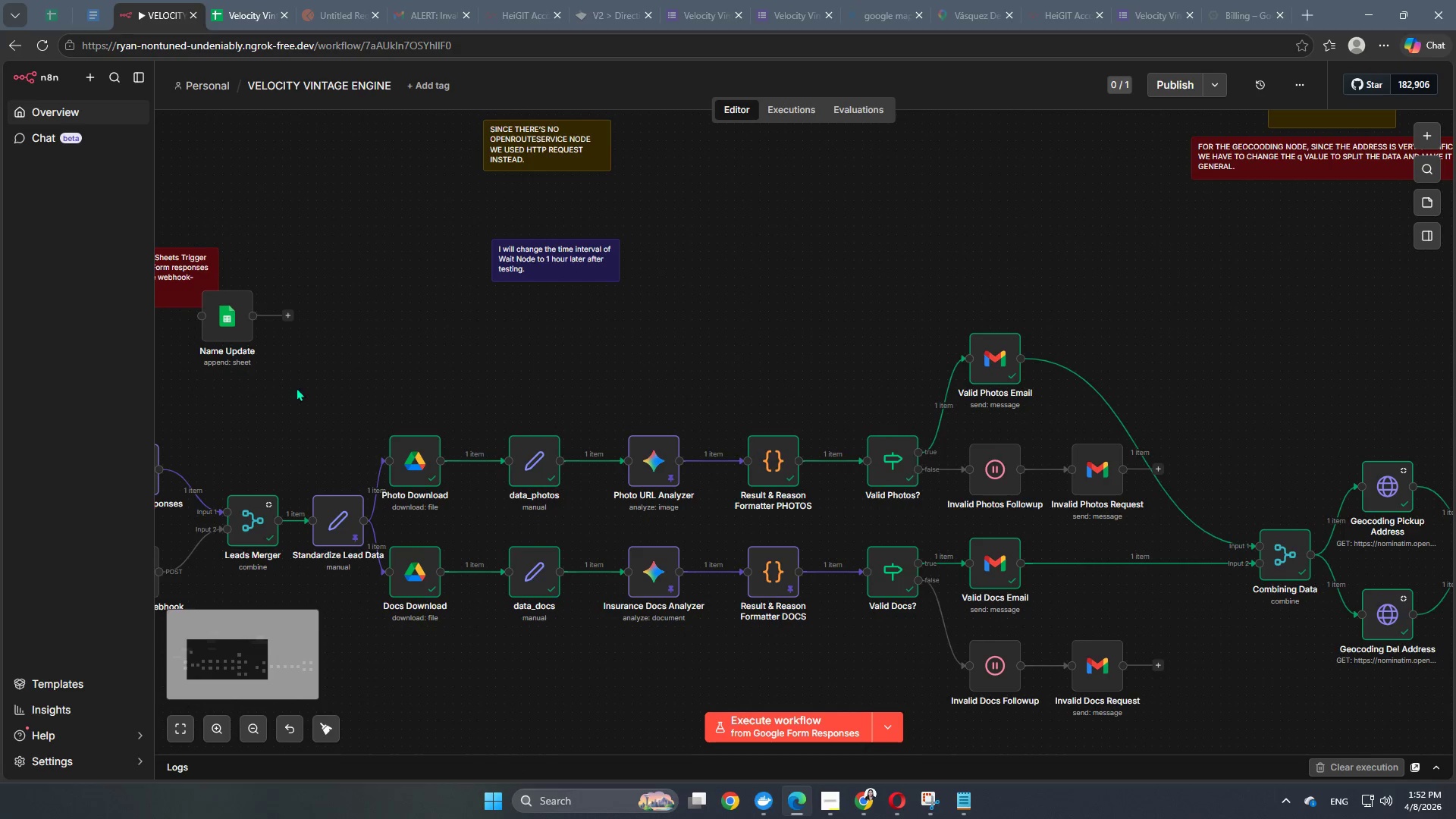 
left_click_drag(start_coordinate=[723, 509], to_coordinate=[1279, 412])
 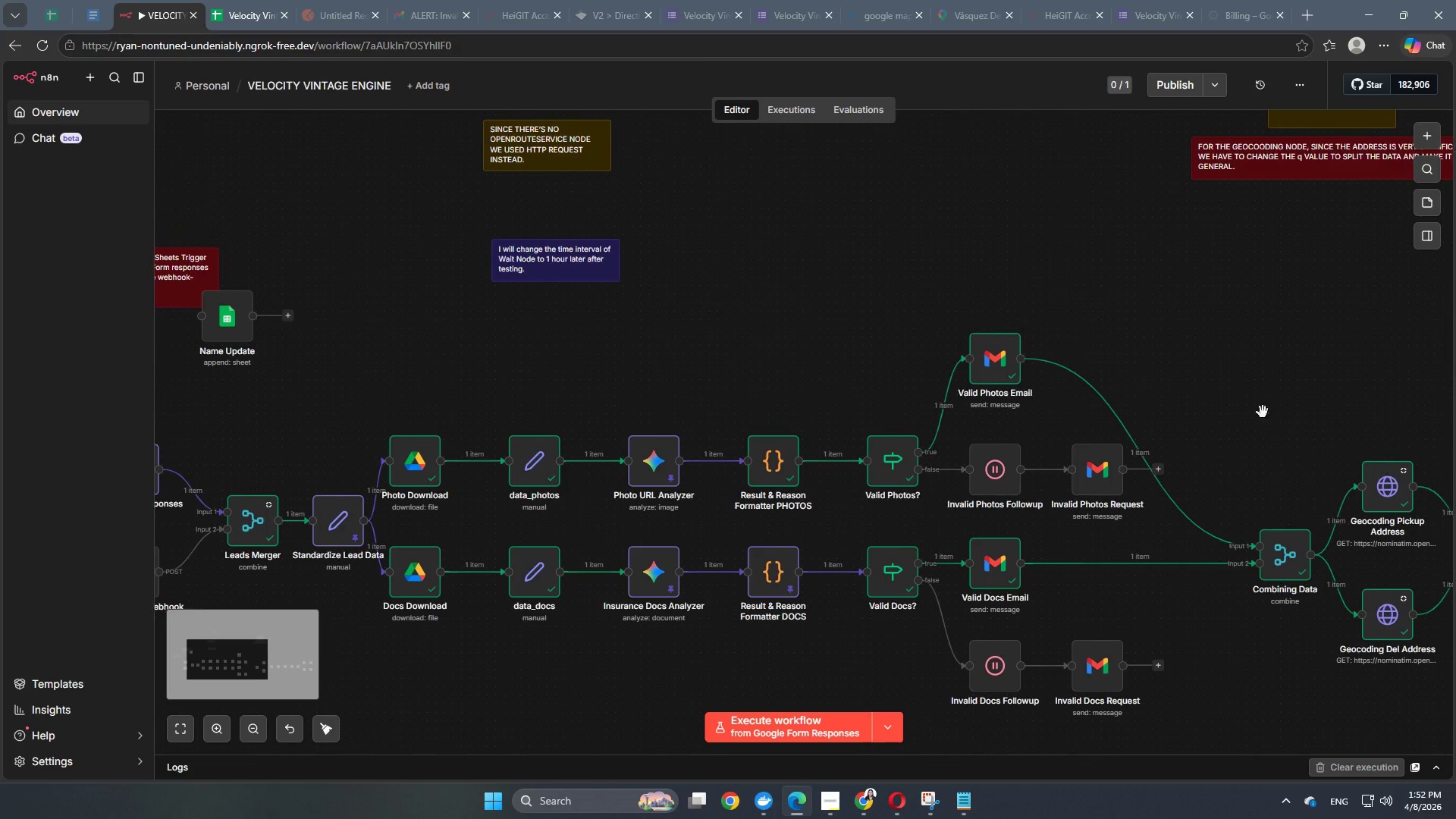 
key(Space)
 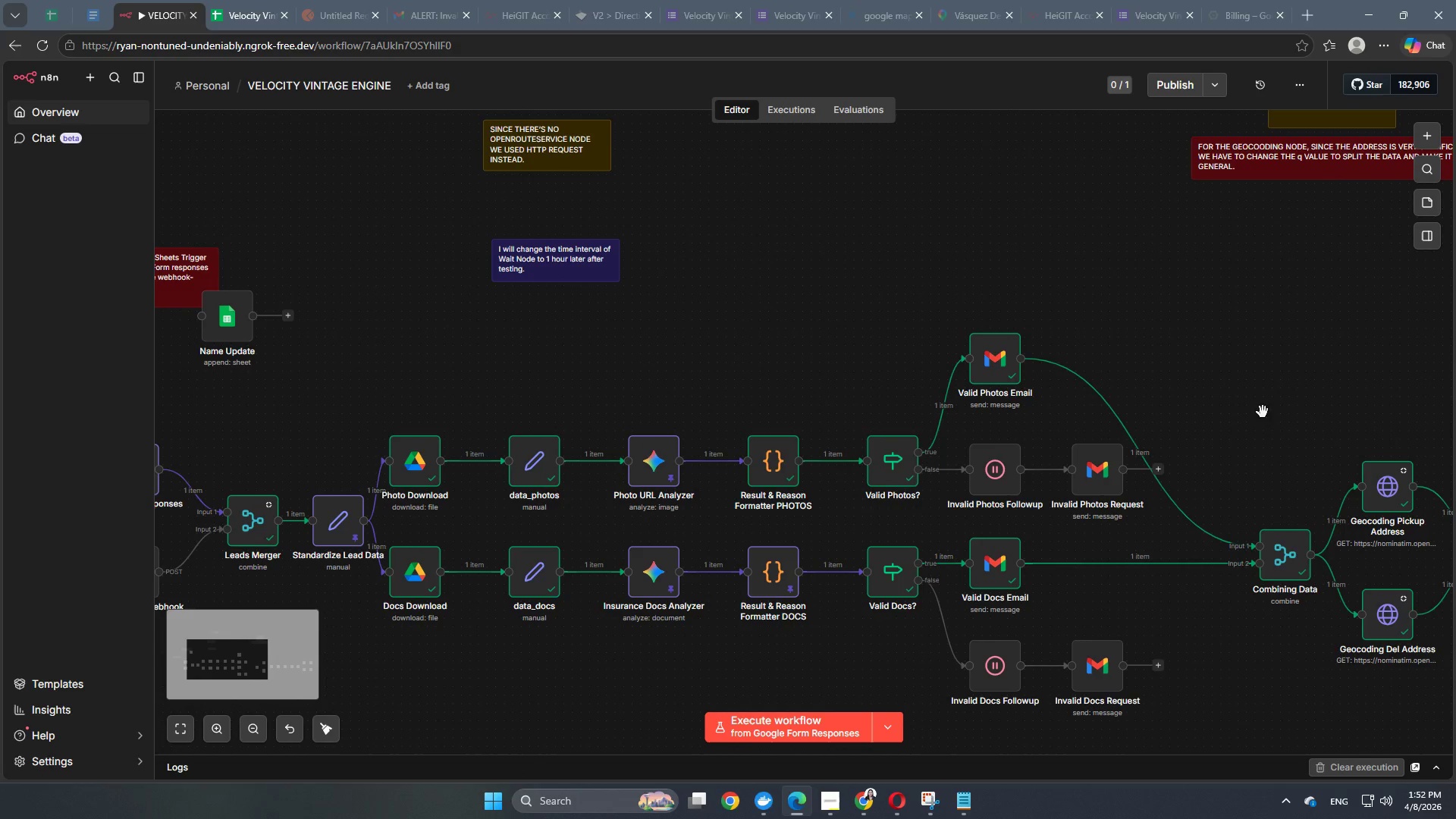 
key(Space)
 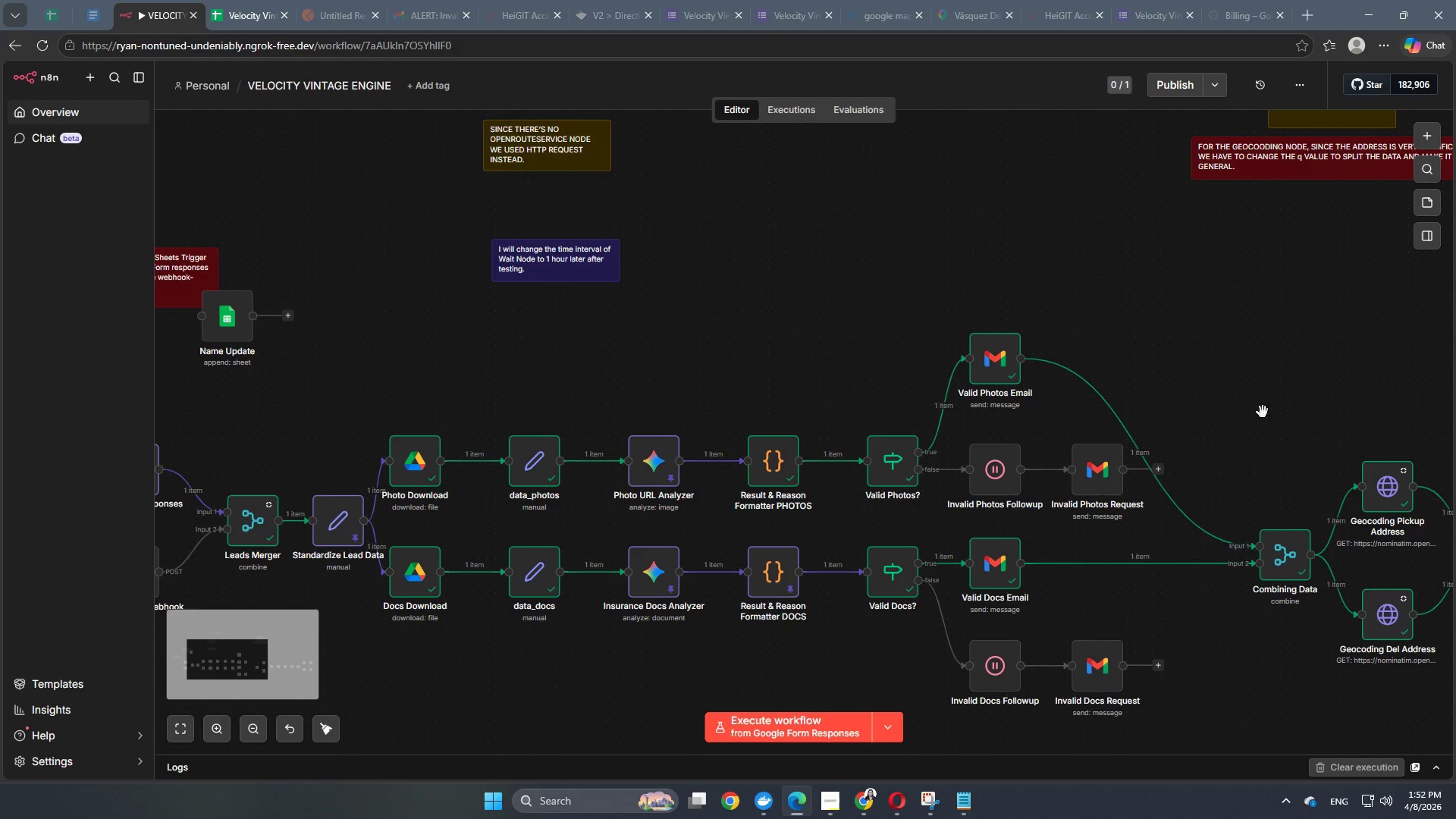 
key(Space)
 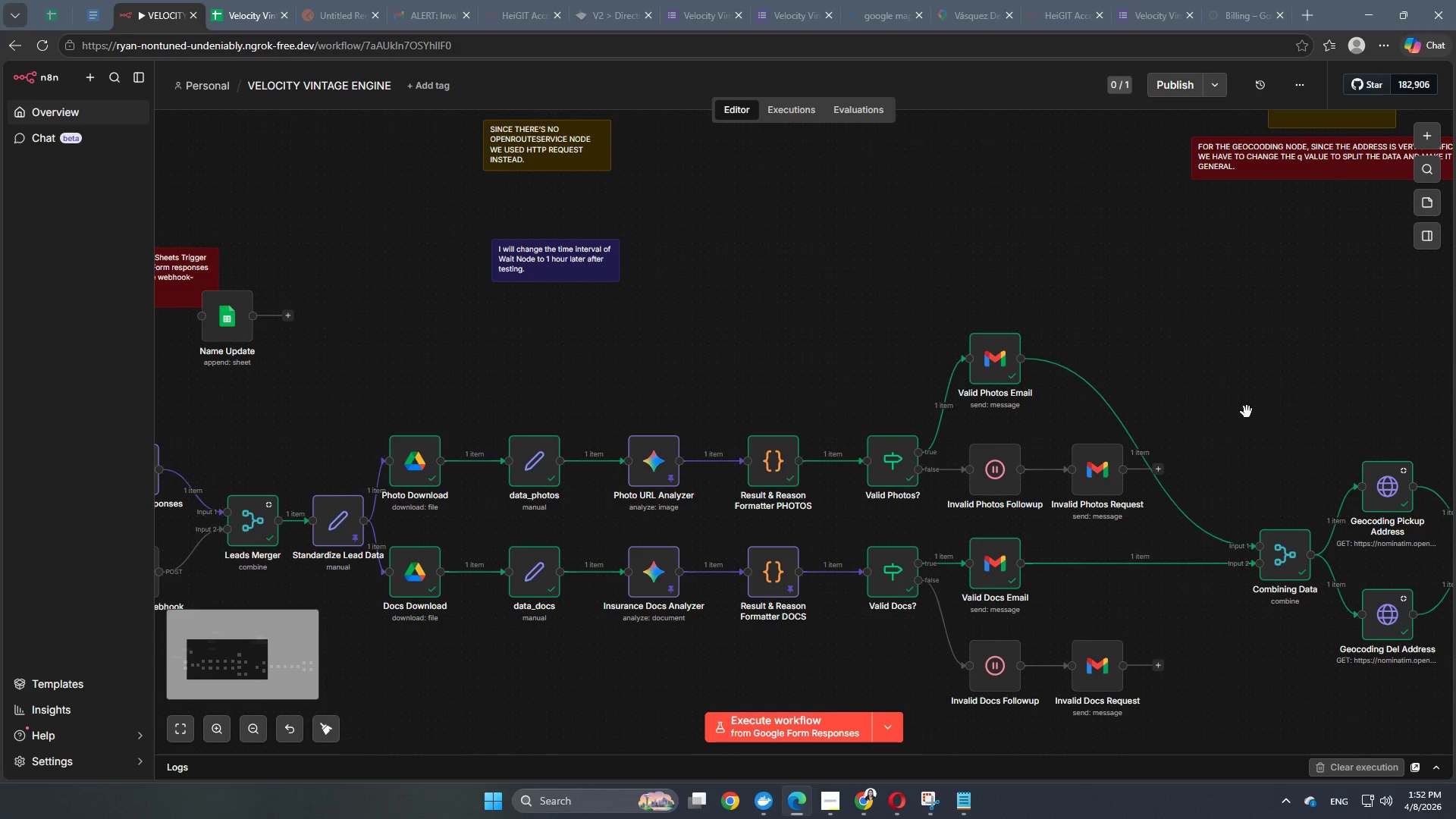 
key(Space)
 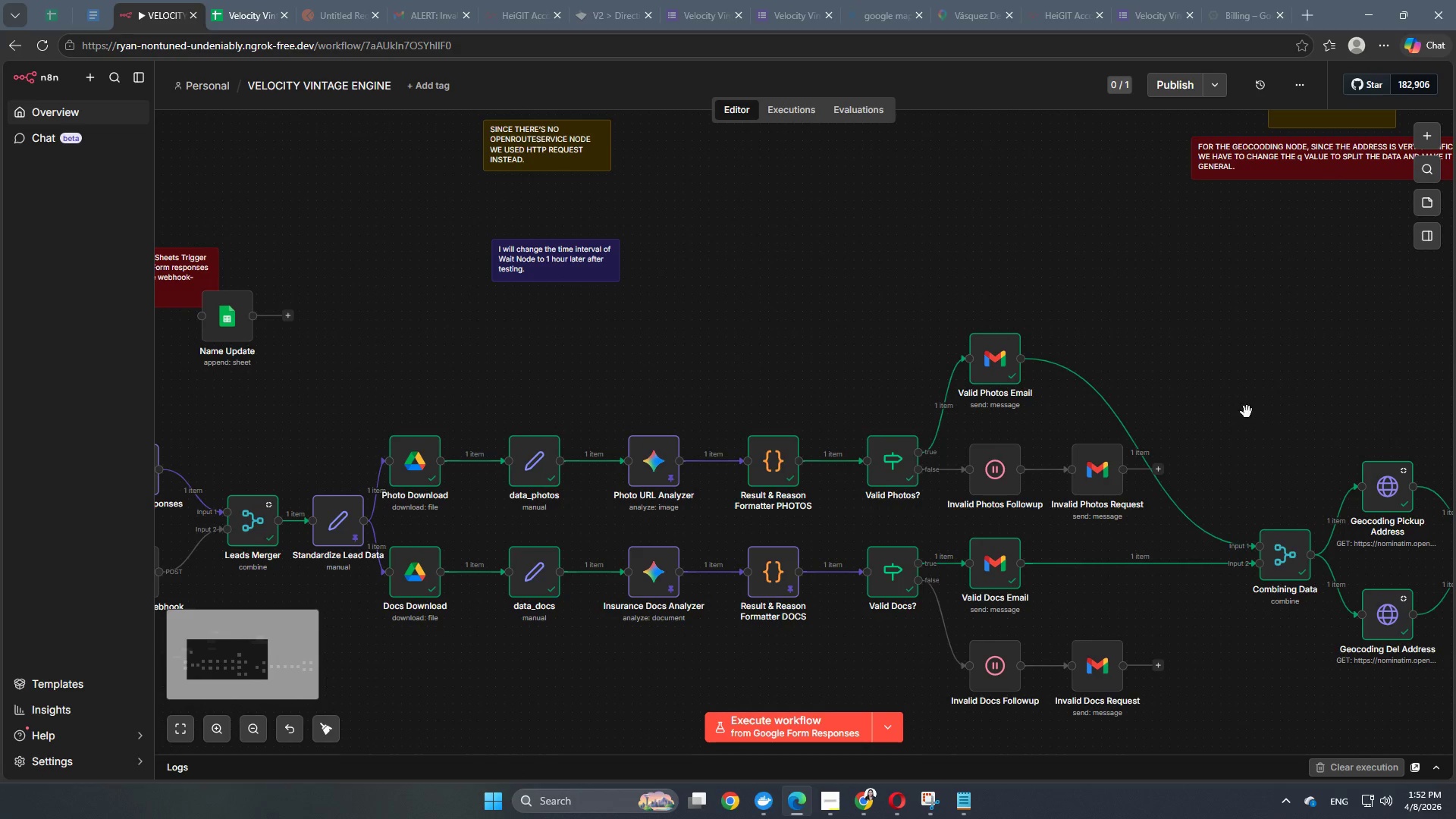 
key(Space)
 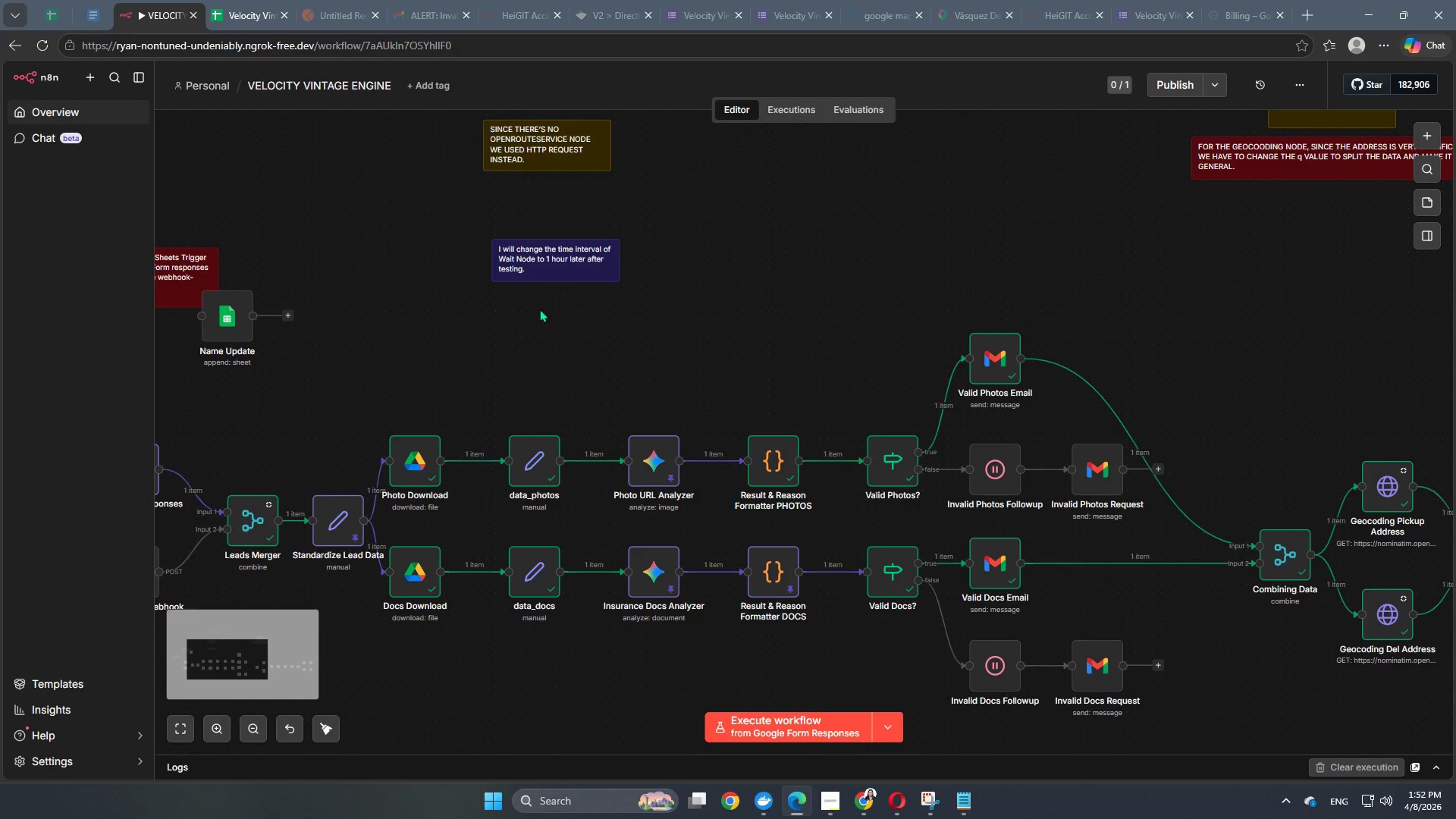 
key(Space)
 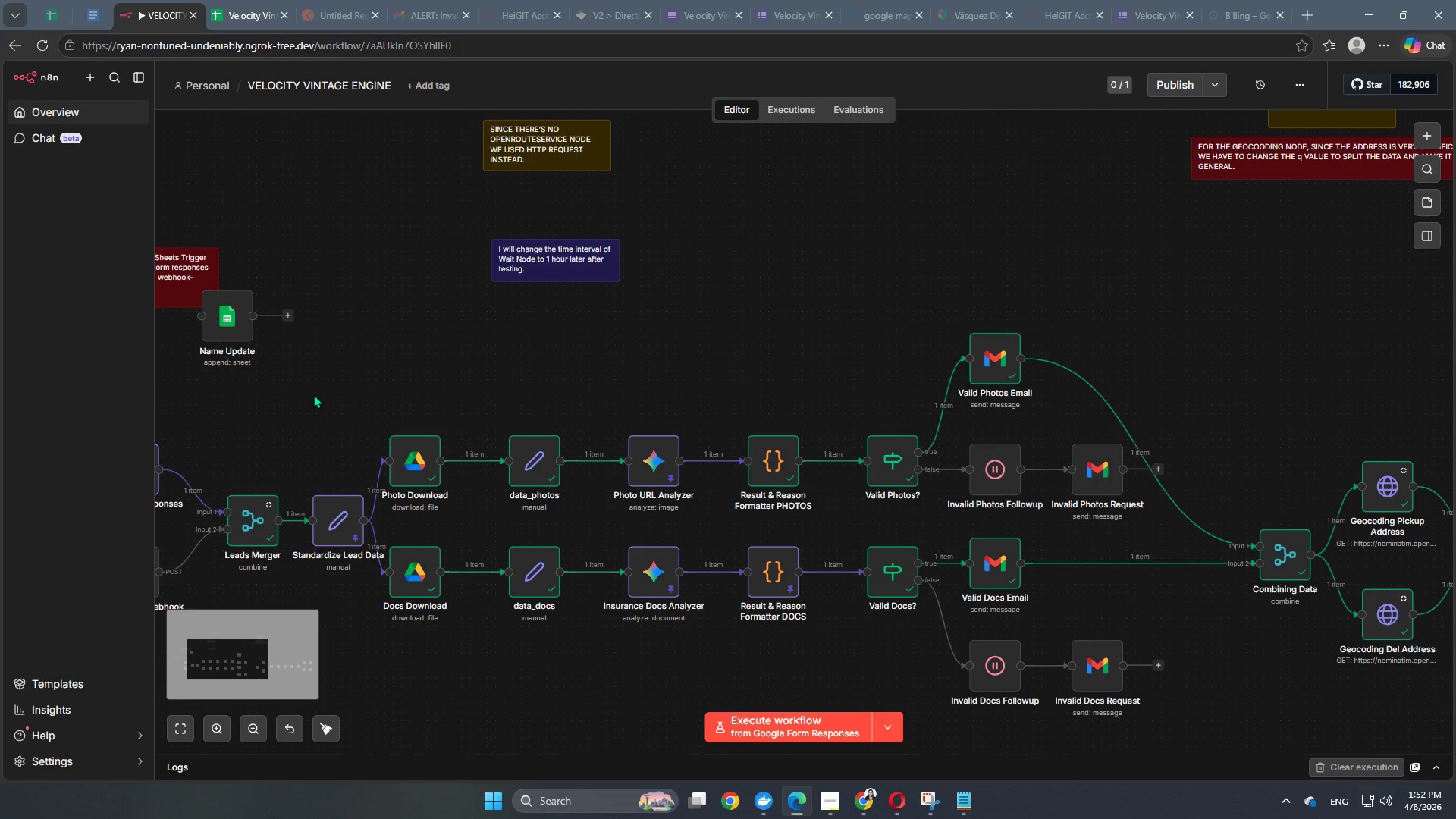 
hold_key(key=Space, duration=0.53)
 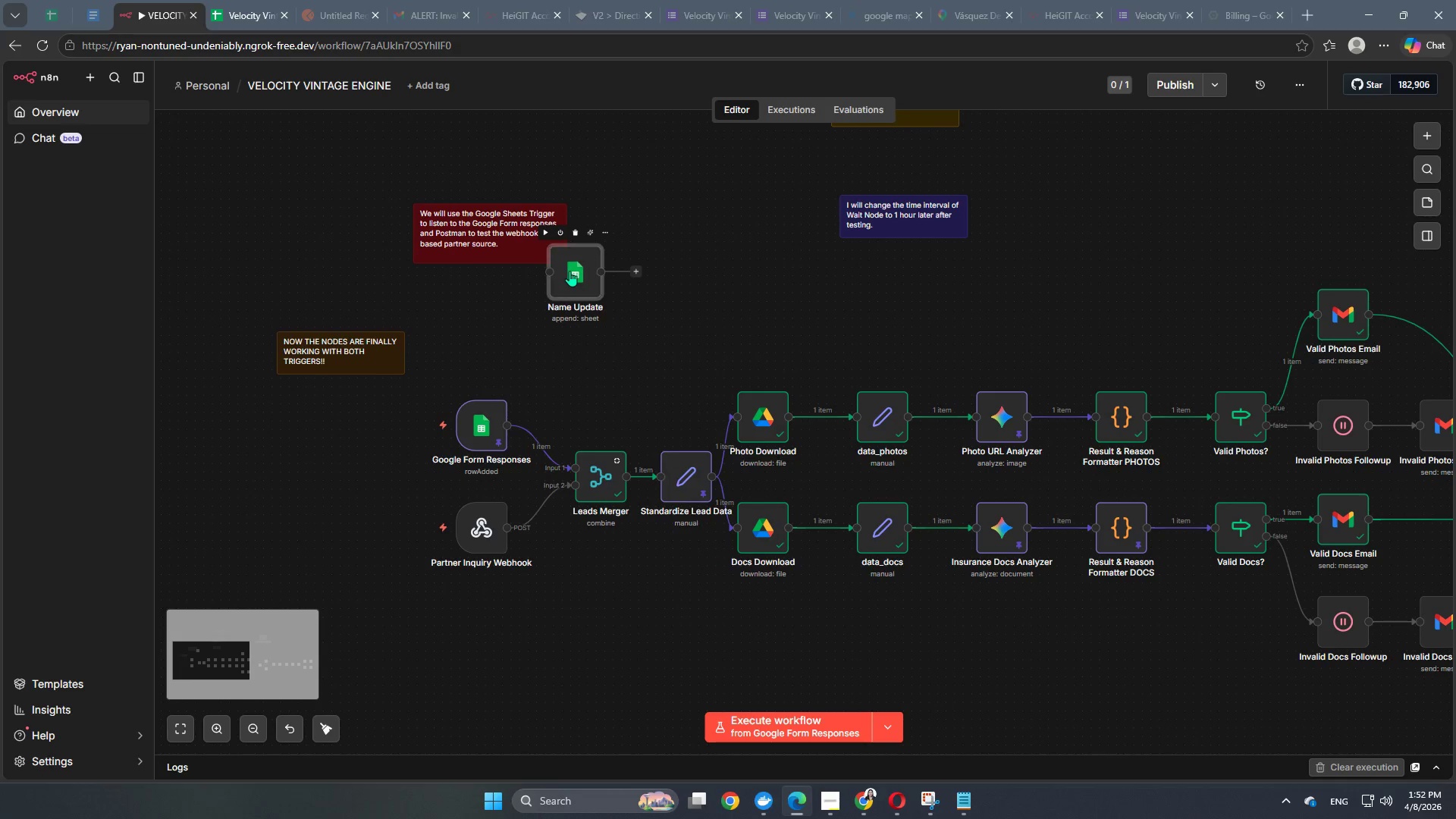 
left_click_drag(start_coordinate=[313, 394], to_coordinate=[661, 350])
 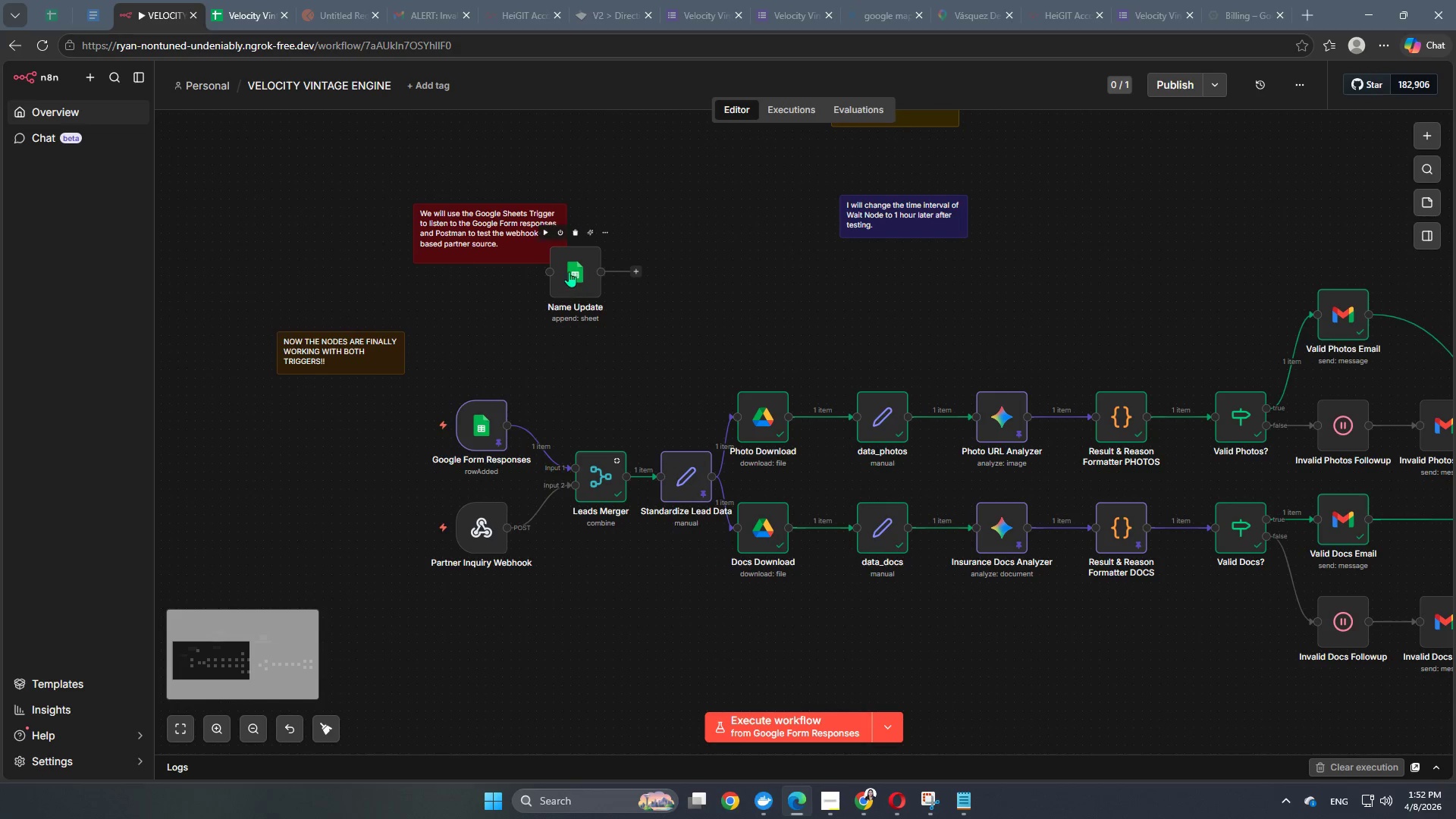 
right_click([569, 271])
 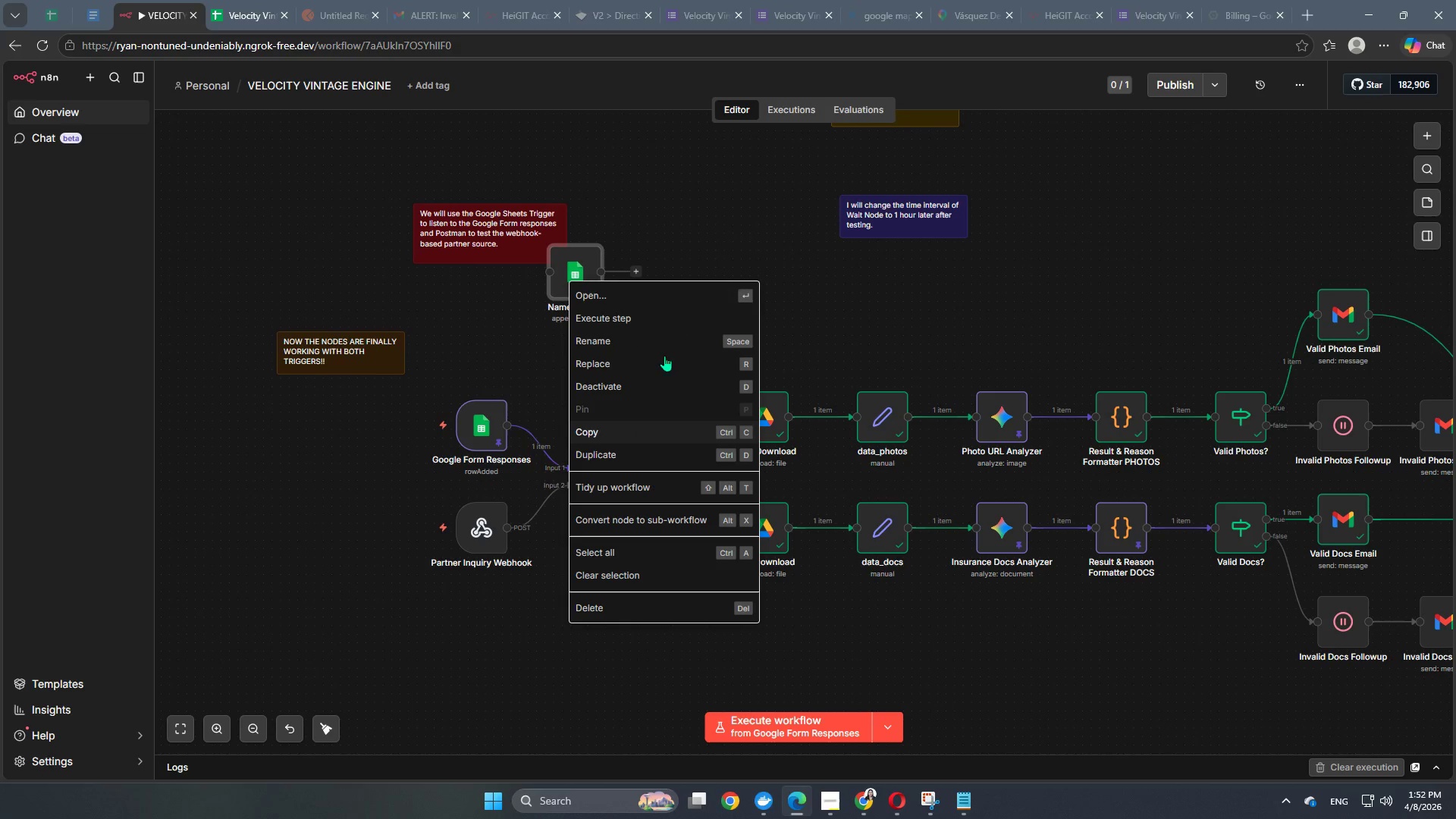 
left_click([817, 272])
 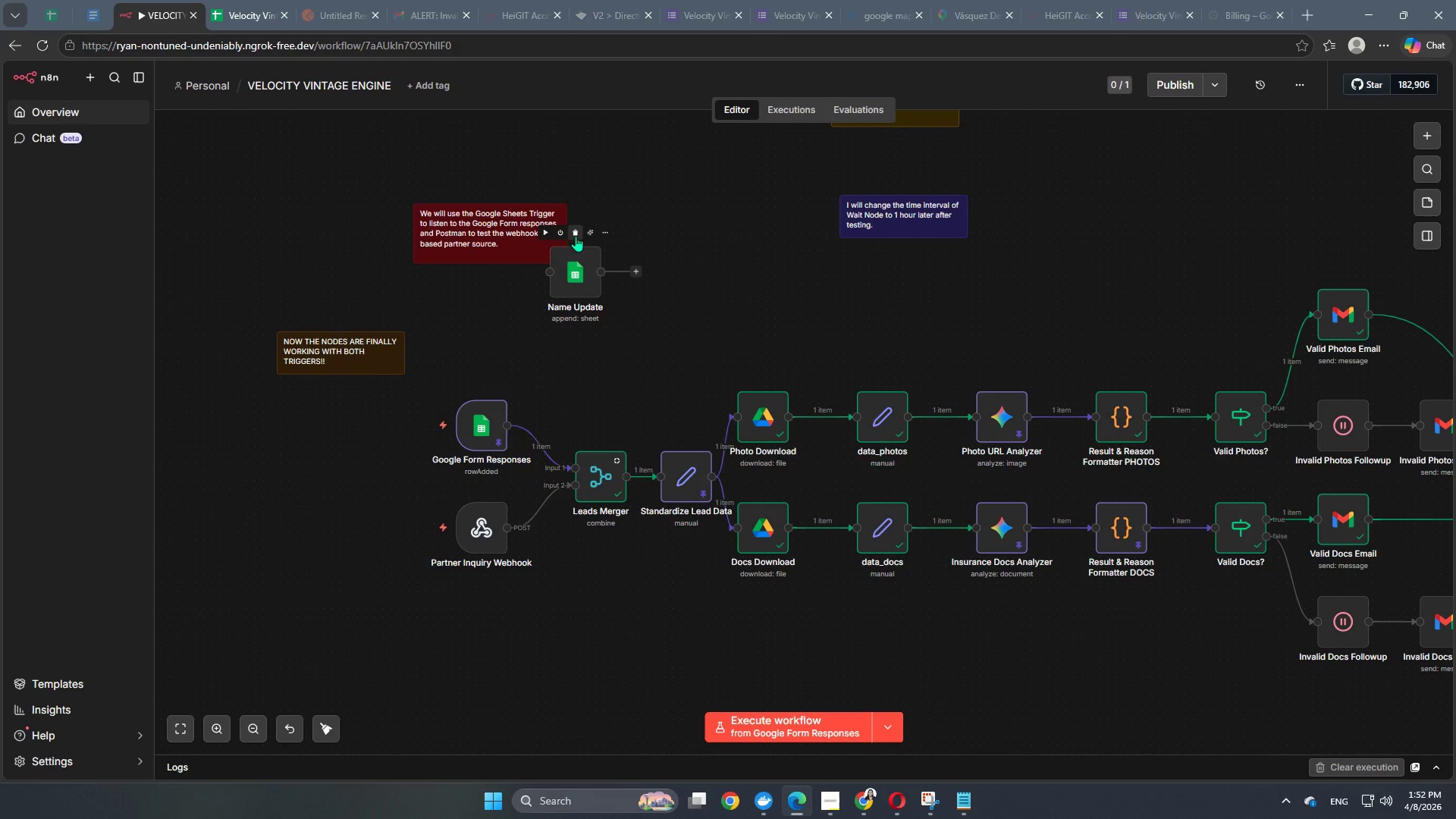 
left_click([573, 234])
 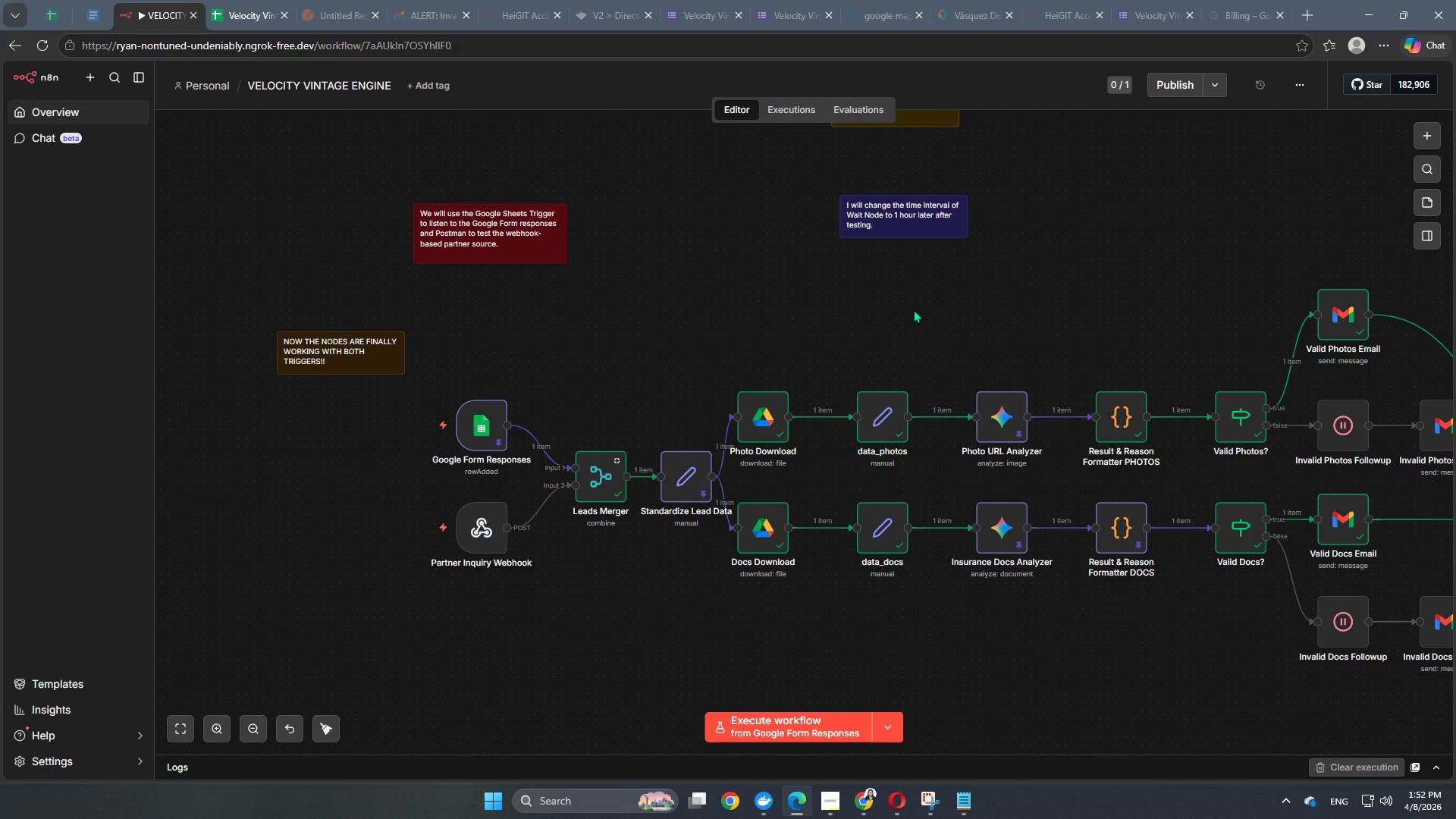 
hold_key(key=Space, duration=0.95)
 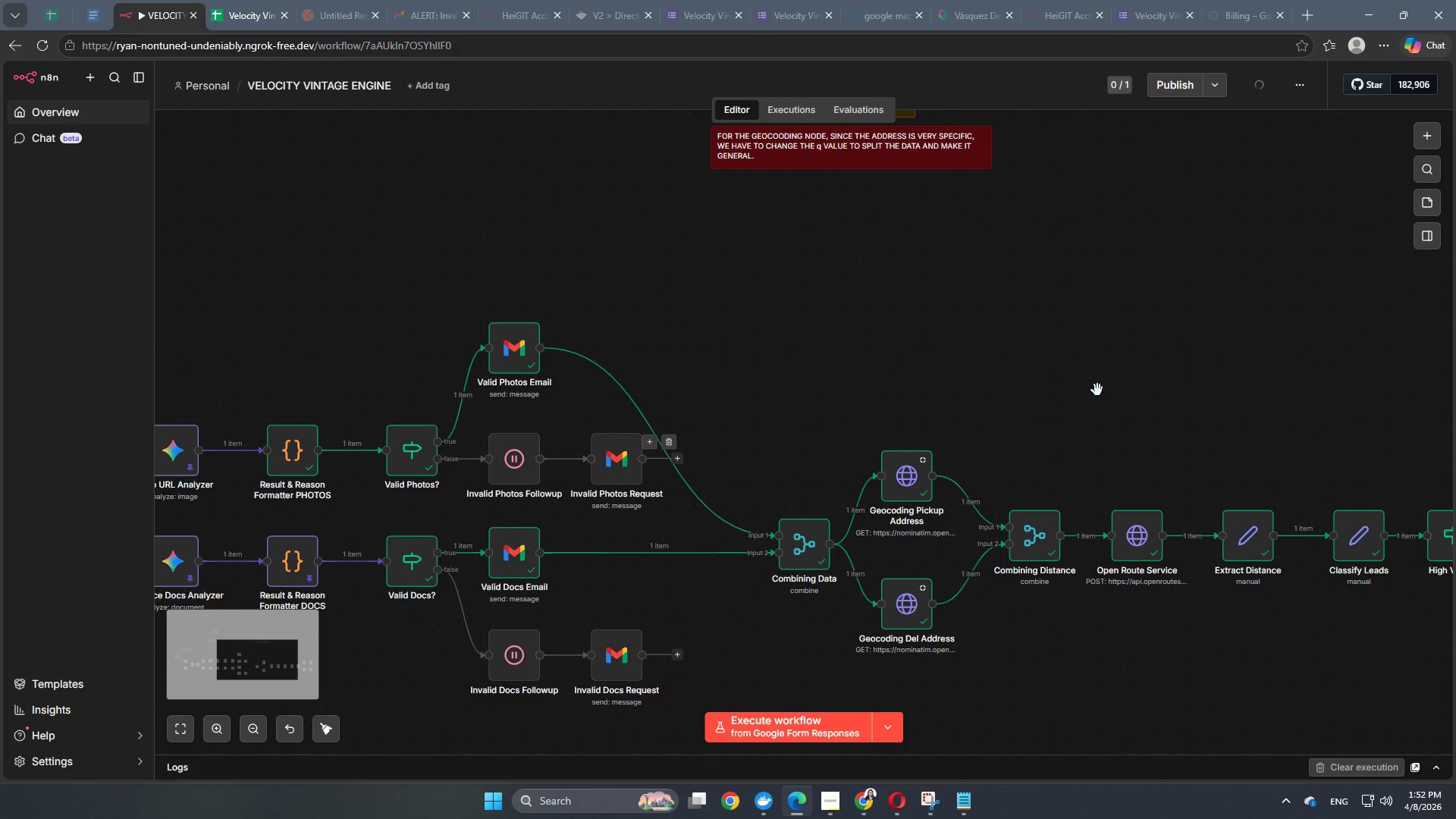 
left_click_drag(start_coordinate=[1063, 303], to_coordinate=[234, 337])
 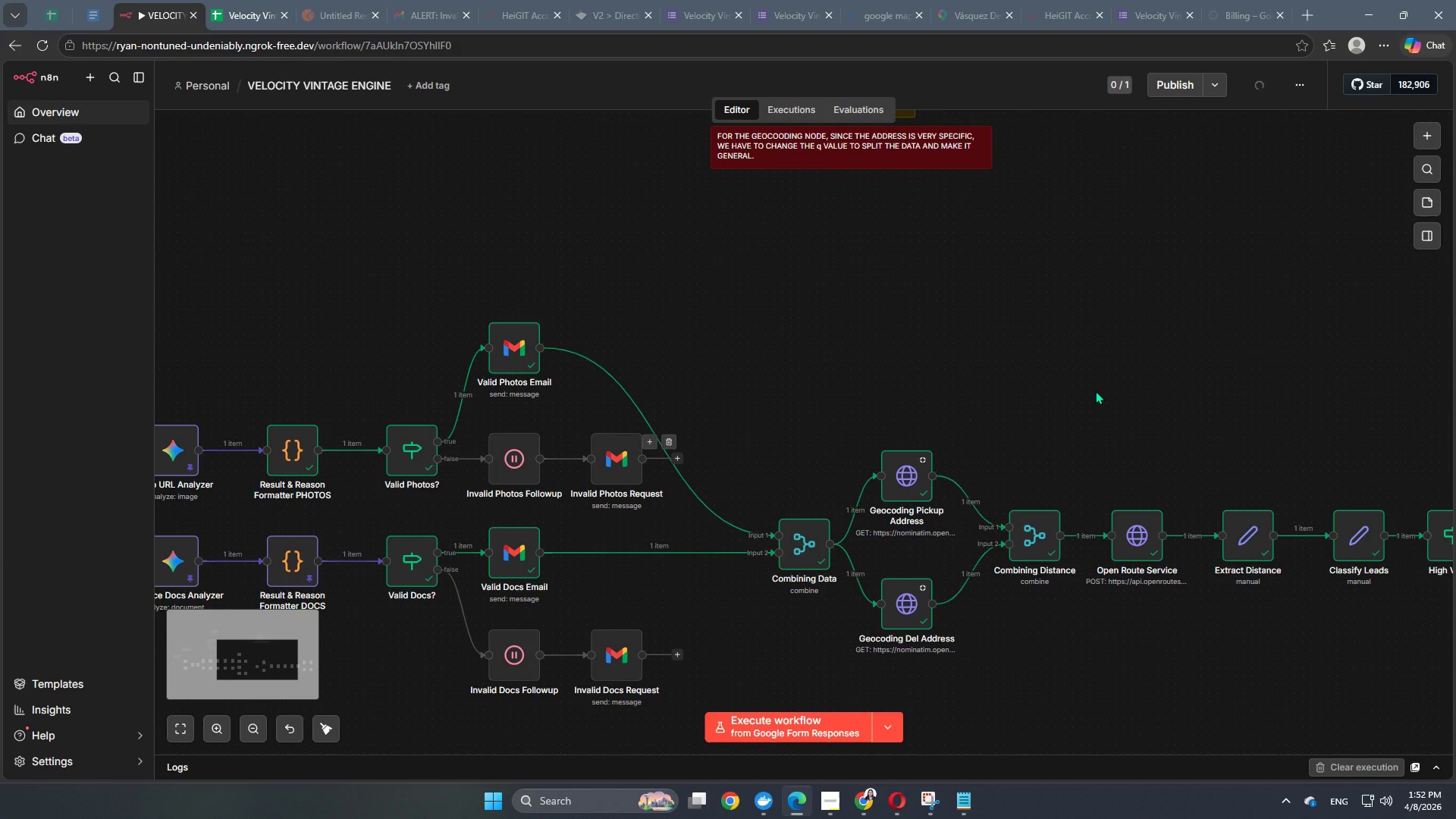 
hold_key(key=Space, duration=0.47)
 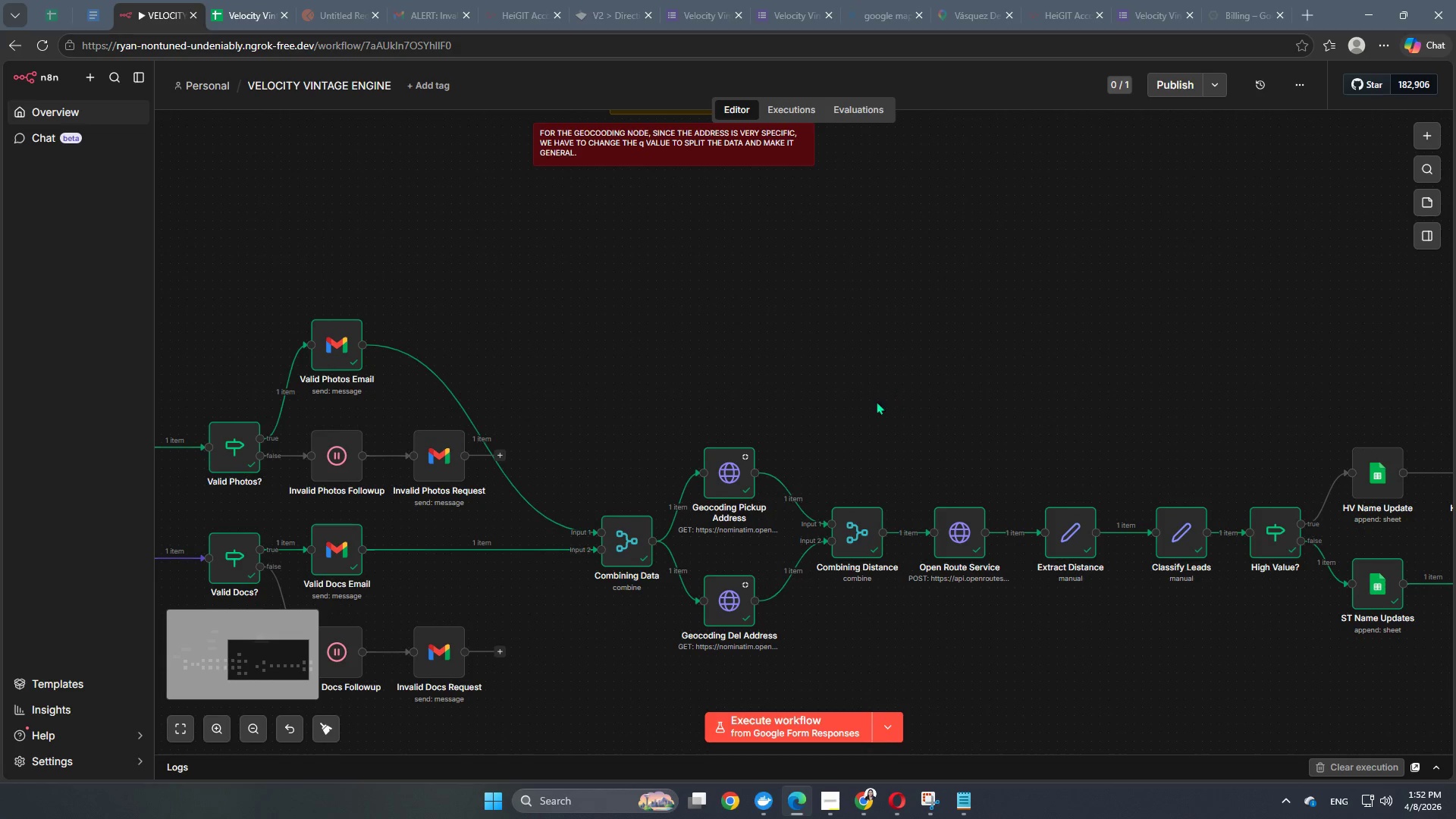 
left_click_drag(start_coordinate=[1097, 390], to_coordinate=[920, 387])
 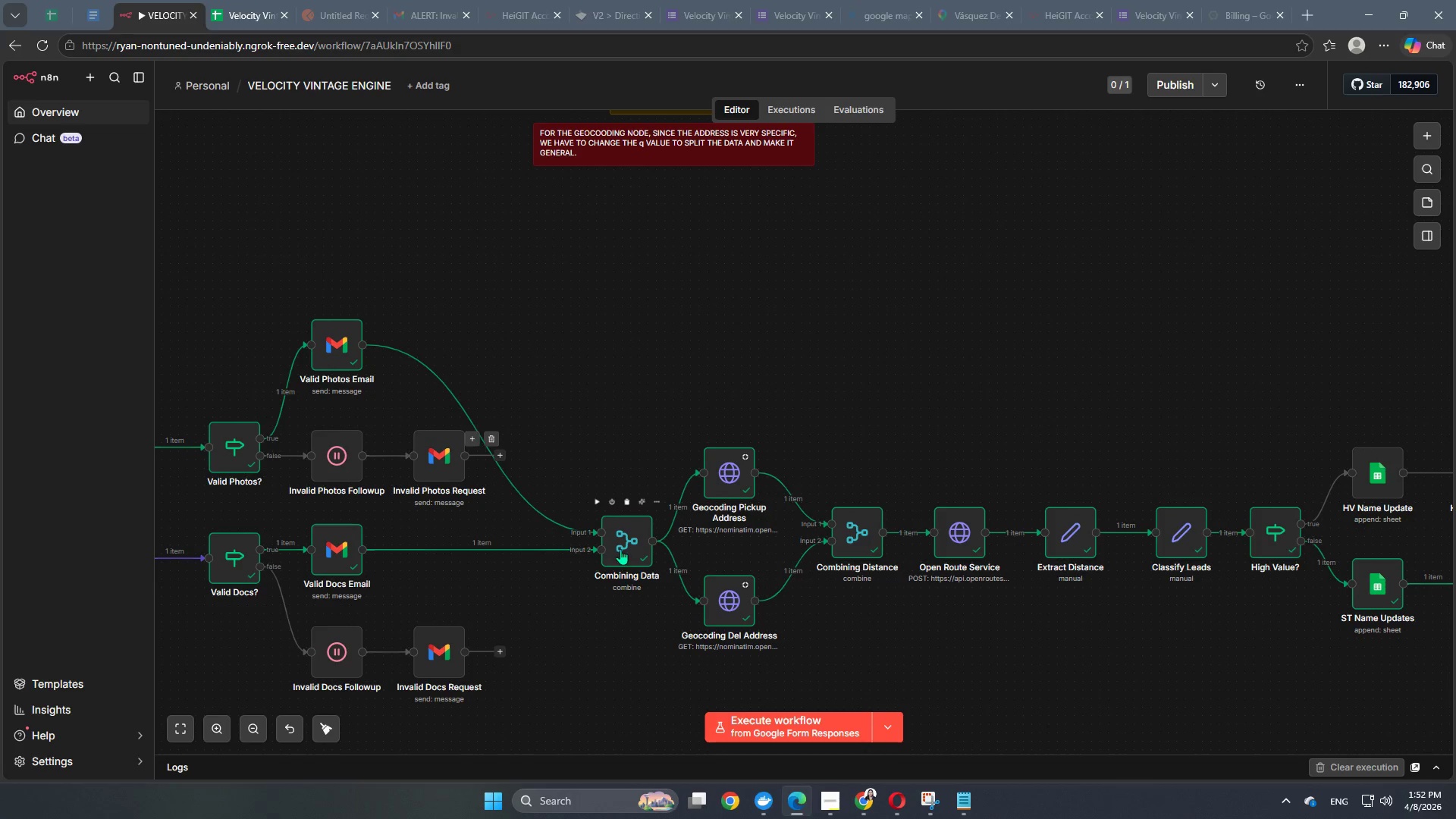 
left_click_drag(start_coordinate=[623, 546], to_coordinate=[558, 542])
 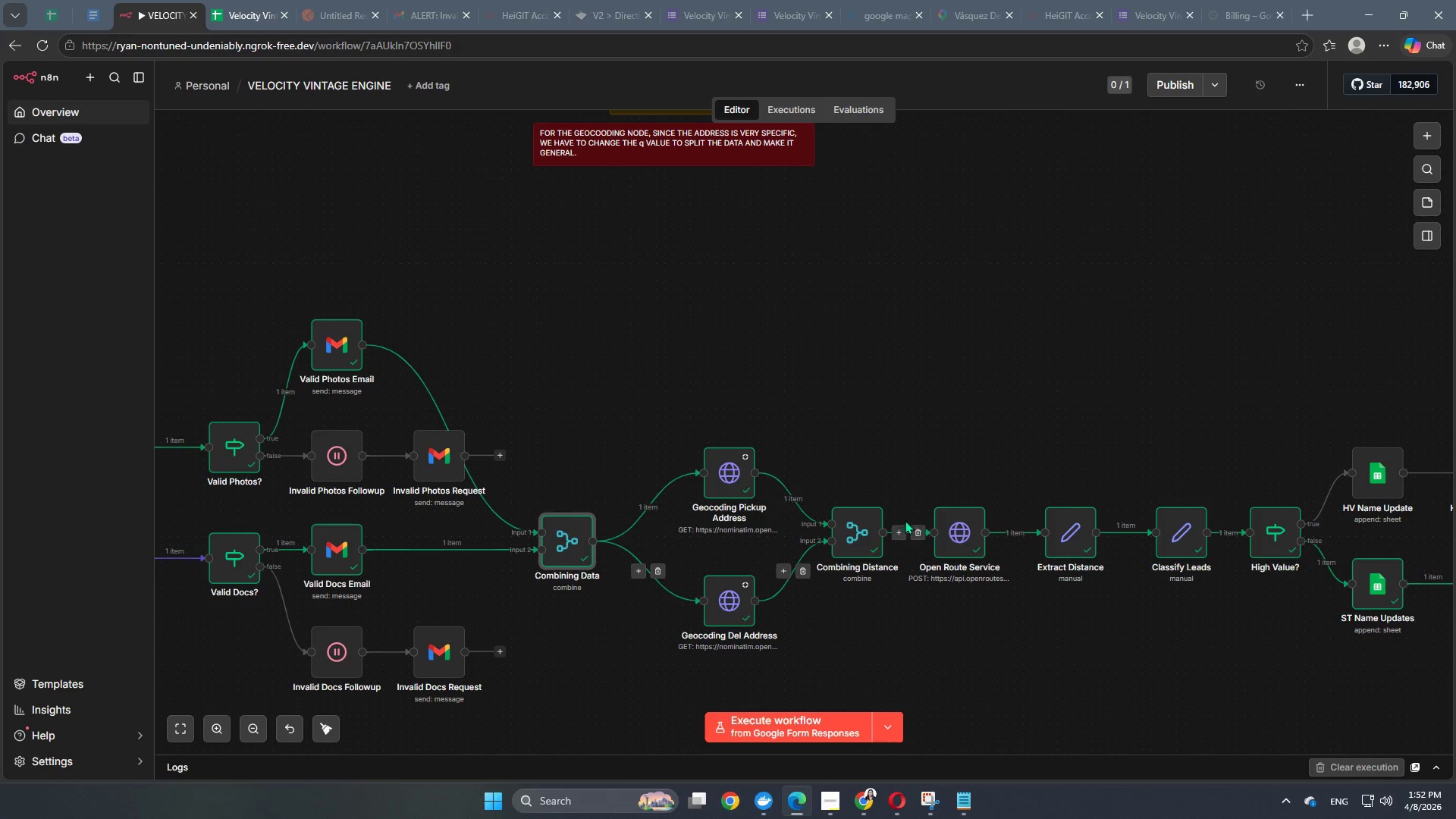 
scroll: coordinate [905, 520], scroll_direction: down, amount: 2.0
 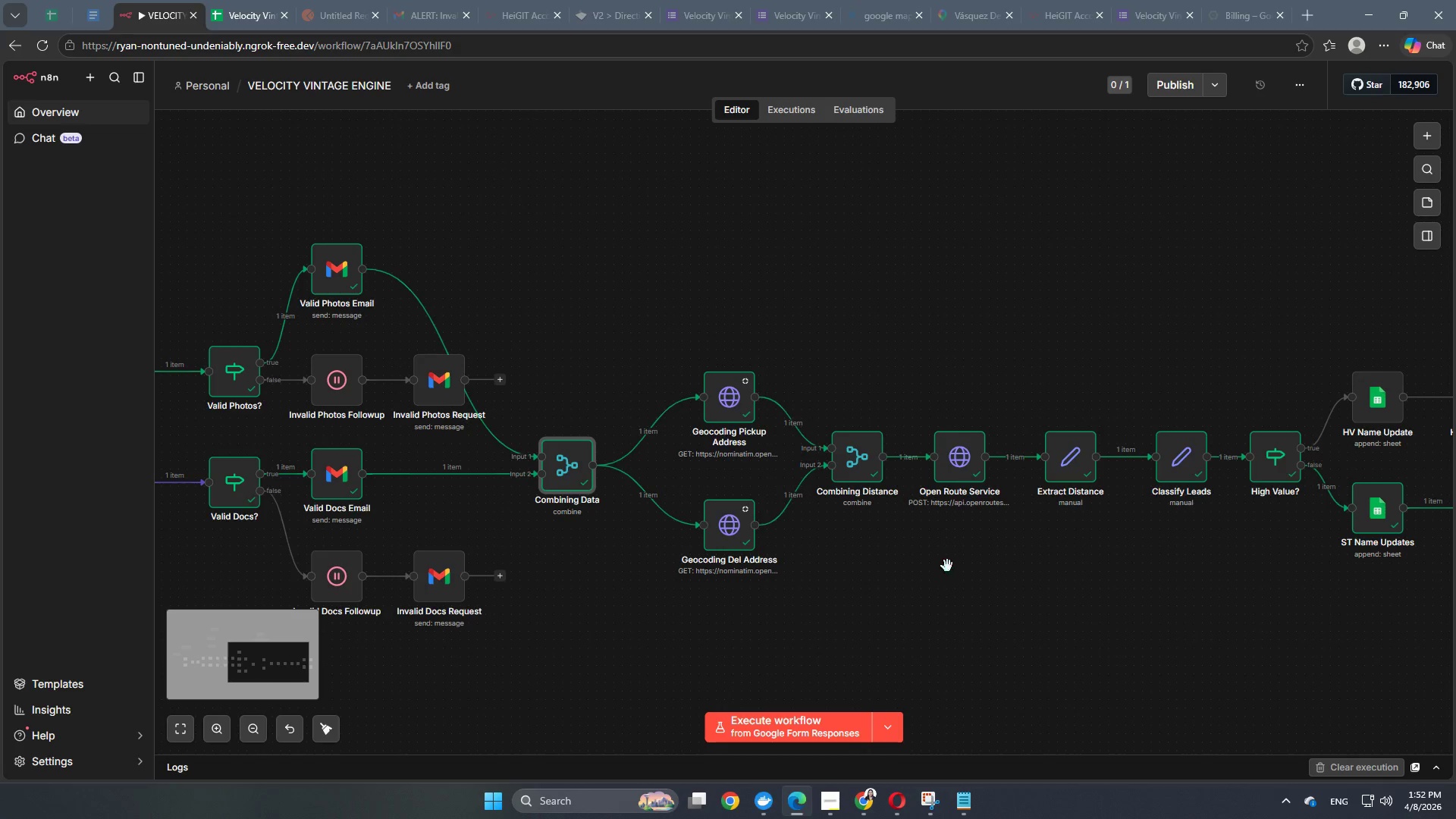 
hold_key(key=Space, duration=0.91)
 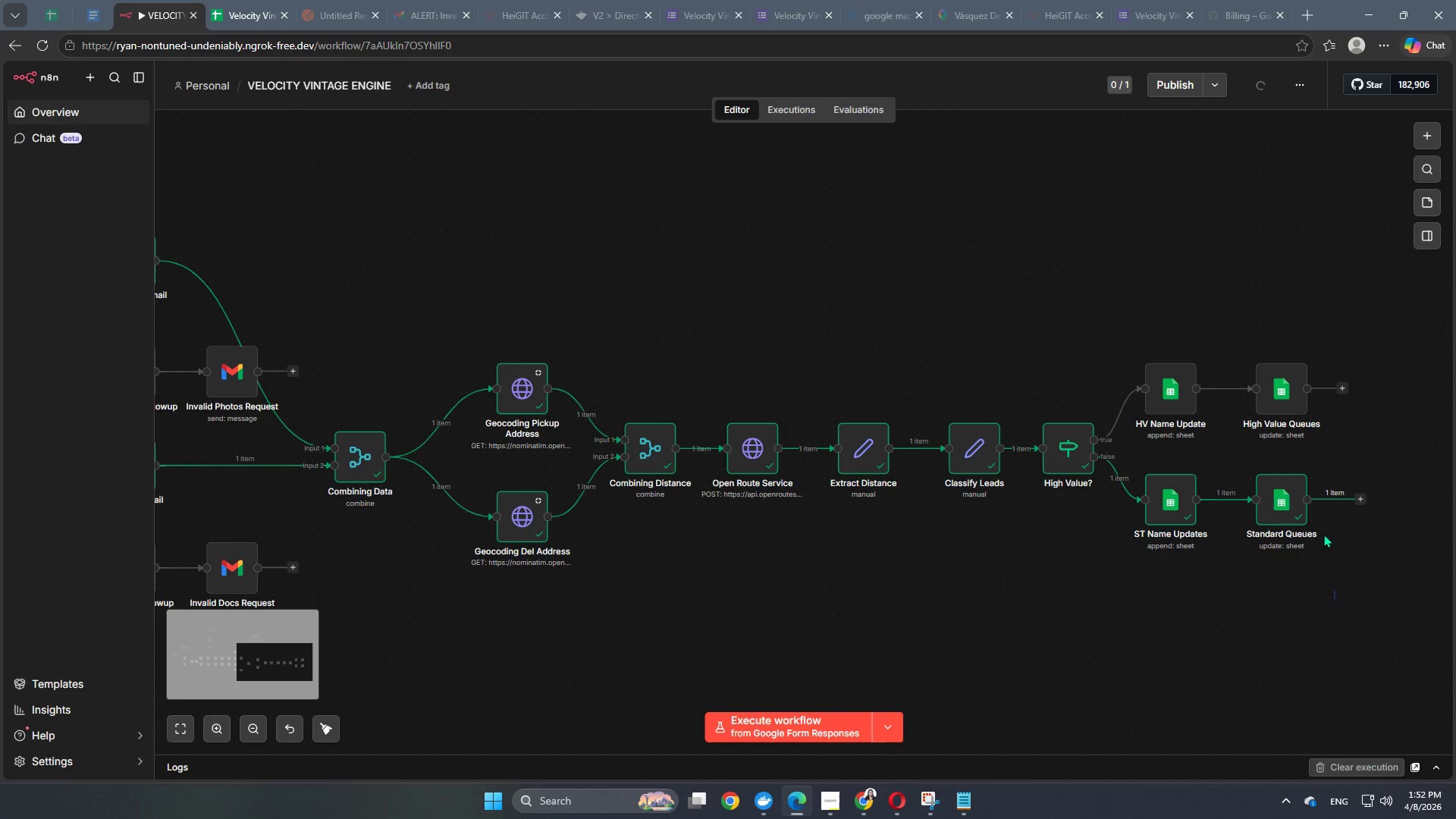 
left_click_drag(start_coordinate=[1023, 586], to_coordinate=[816, 578])
 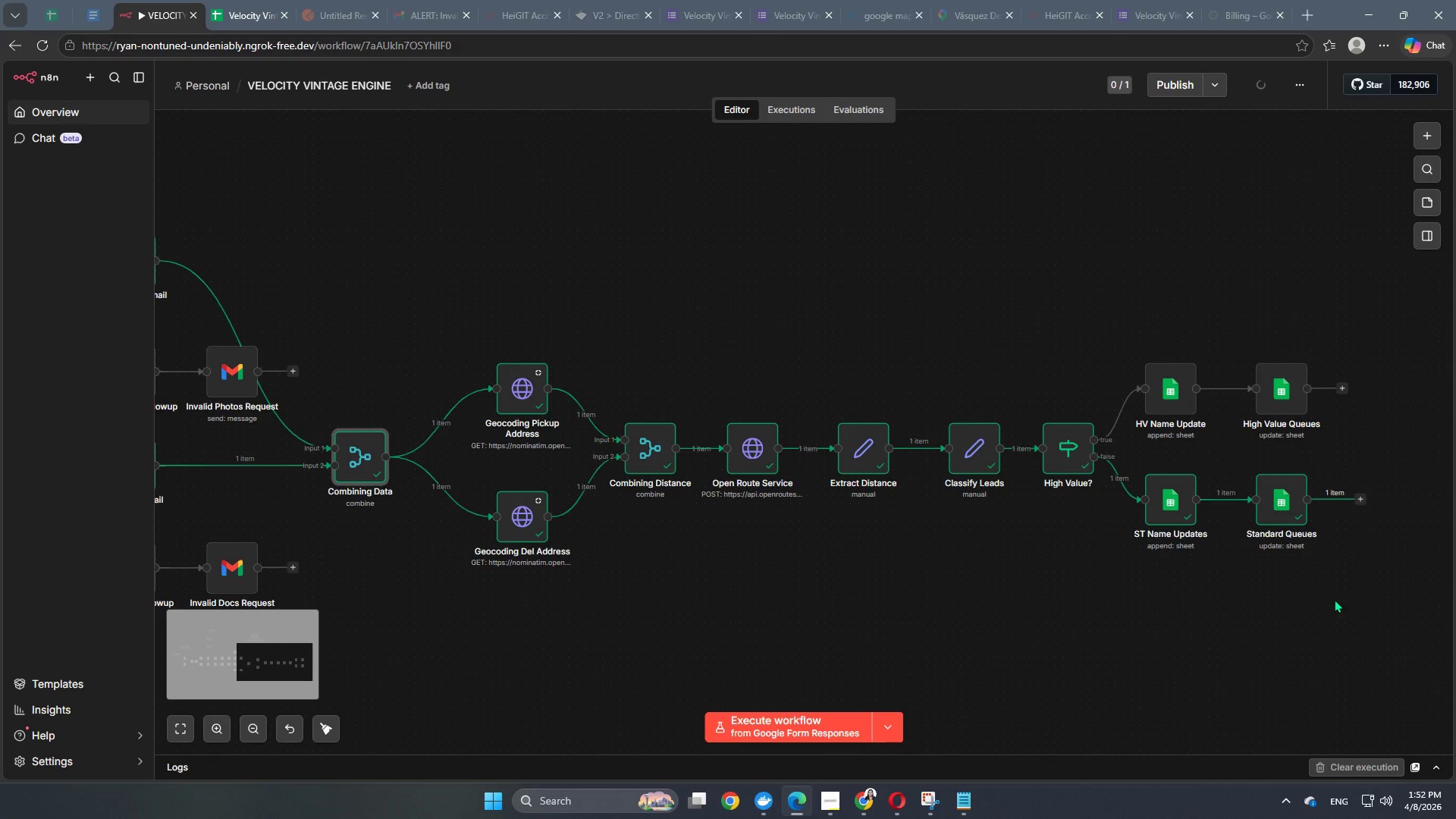 
left_click_drag(start_coordinate=[1334, 599], to_coordinate=[418, 260])
 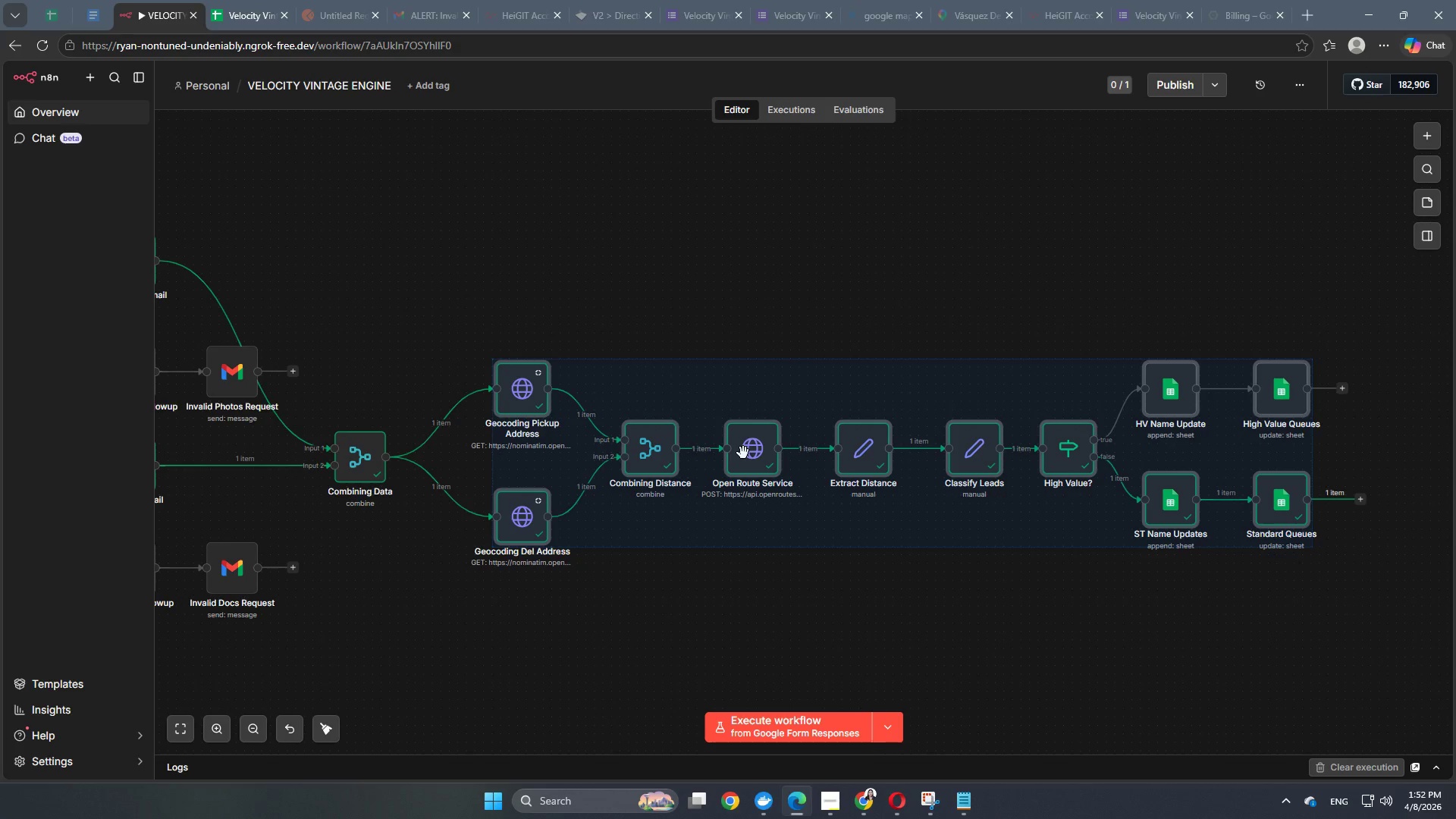 
left_click_drag(start_coordinate=[743, 453], to_coordinate=[671, 452])
 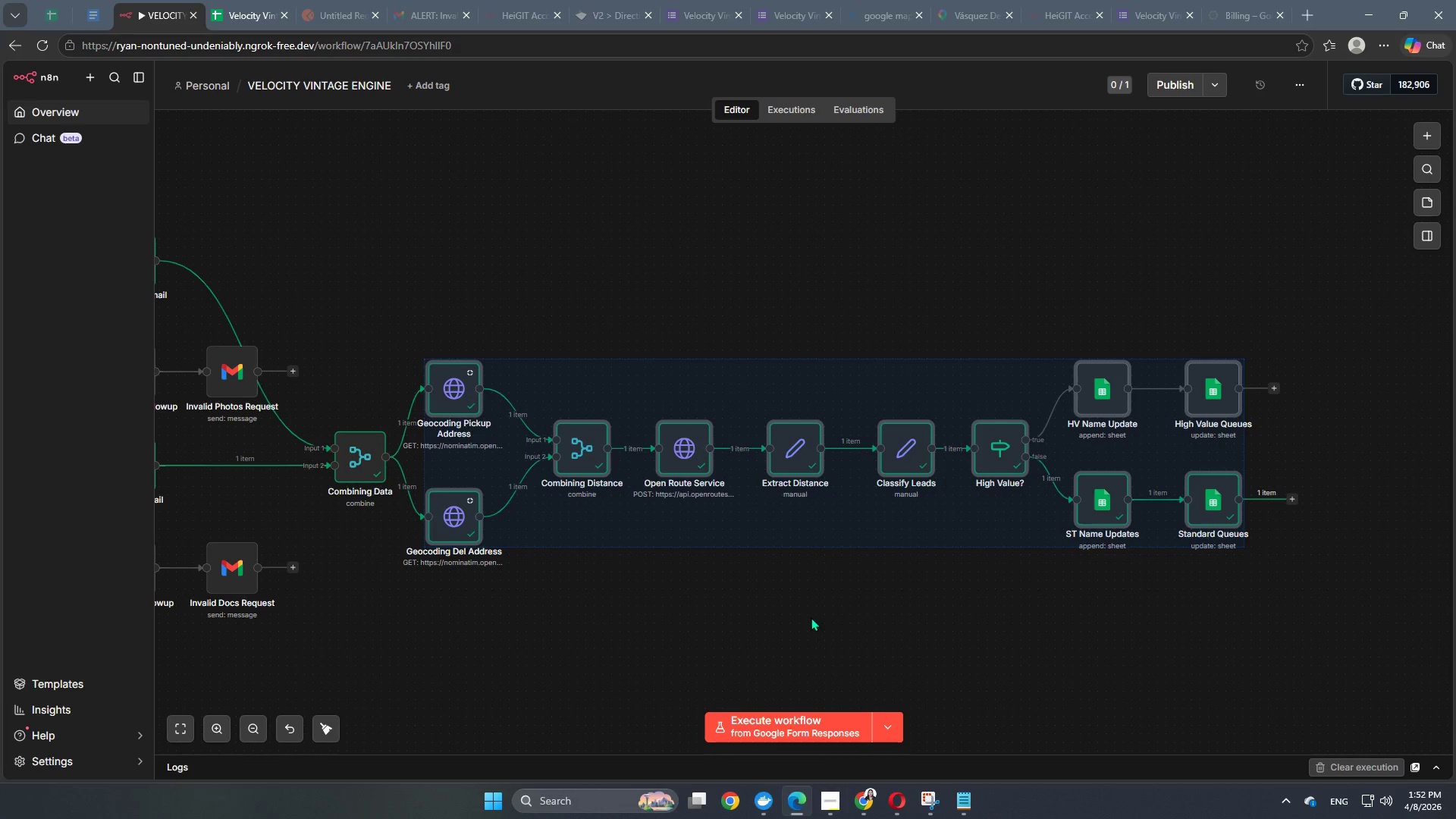 
left_click([811, 618])
 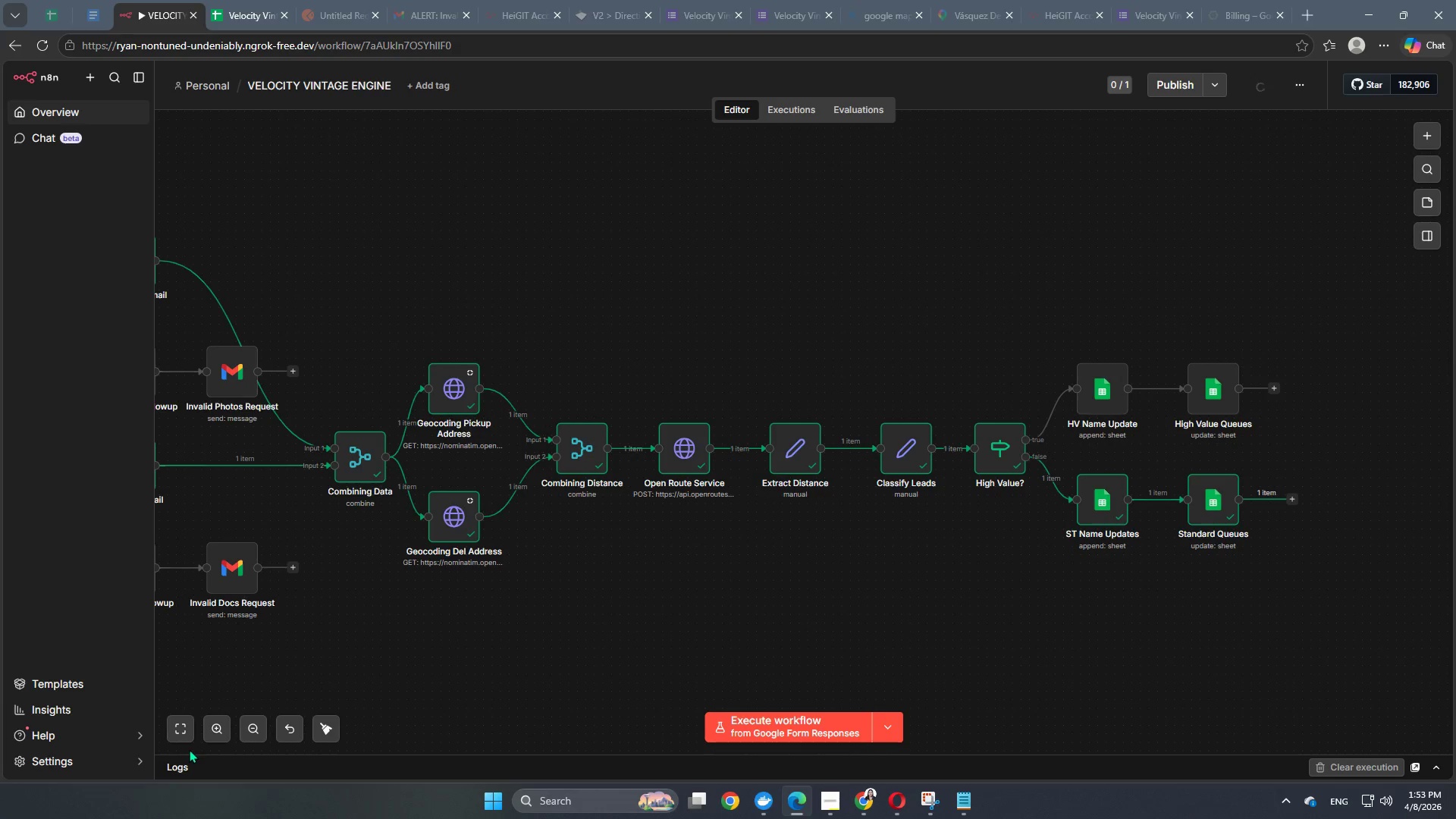 
left_click([182, 730])
 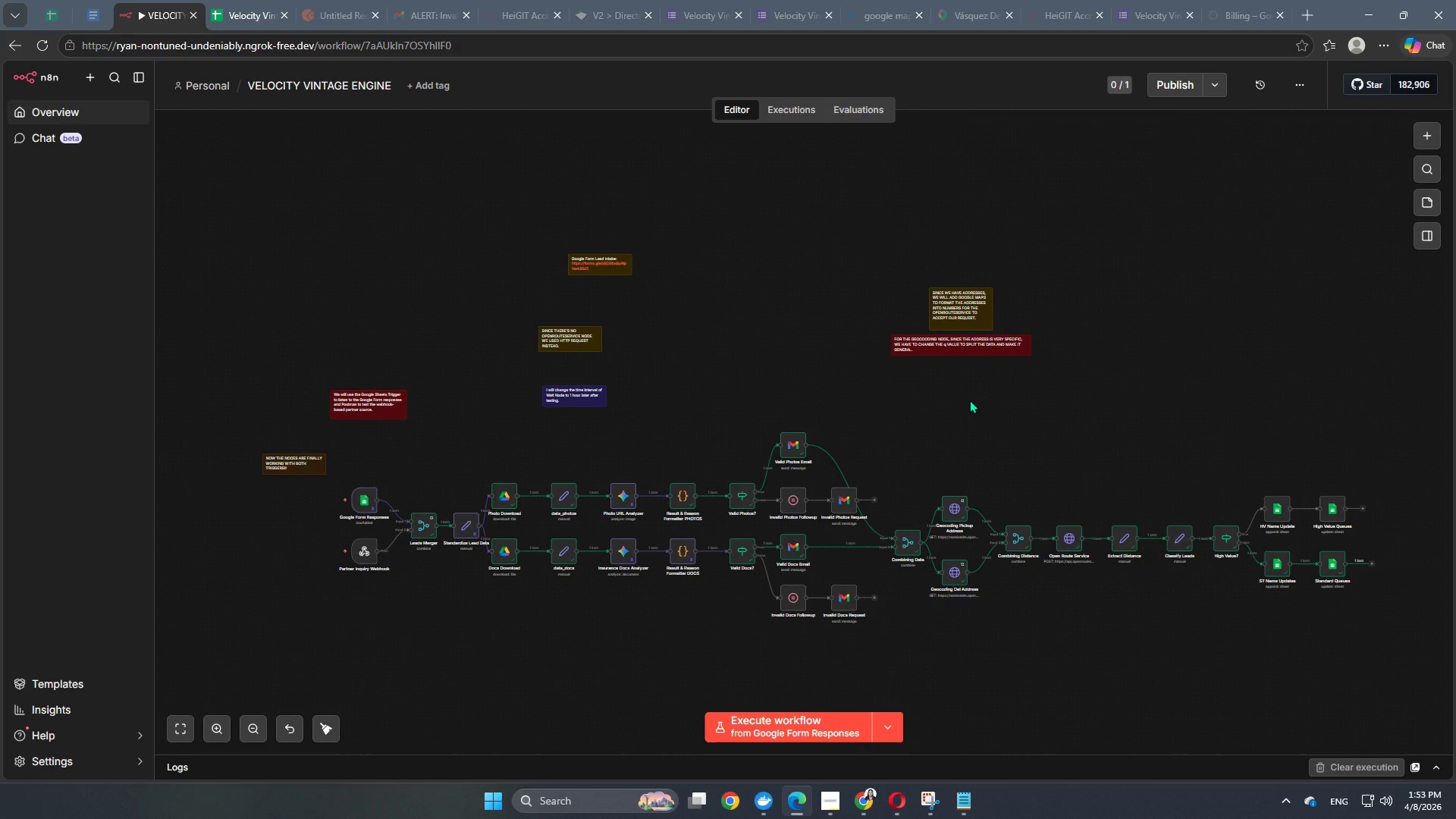 
hold_key(key=Space, duration=0.95)
 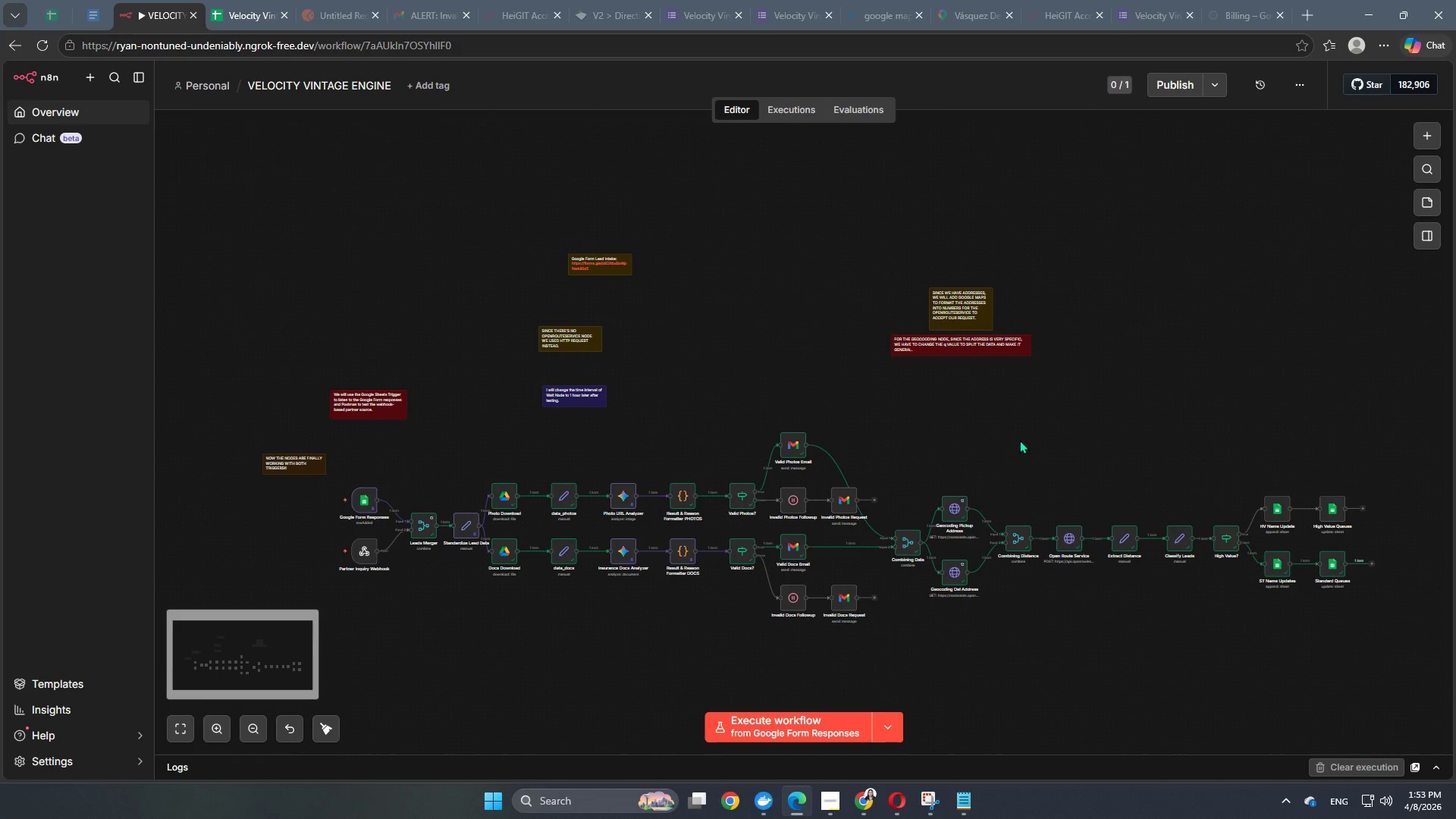 
scroll: coordinate [1019, 440], scroll_direction: up, amount: 6.0
 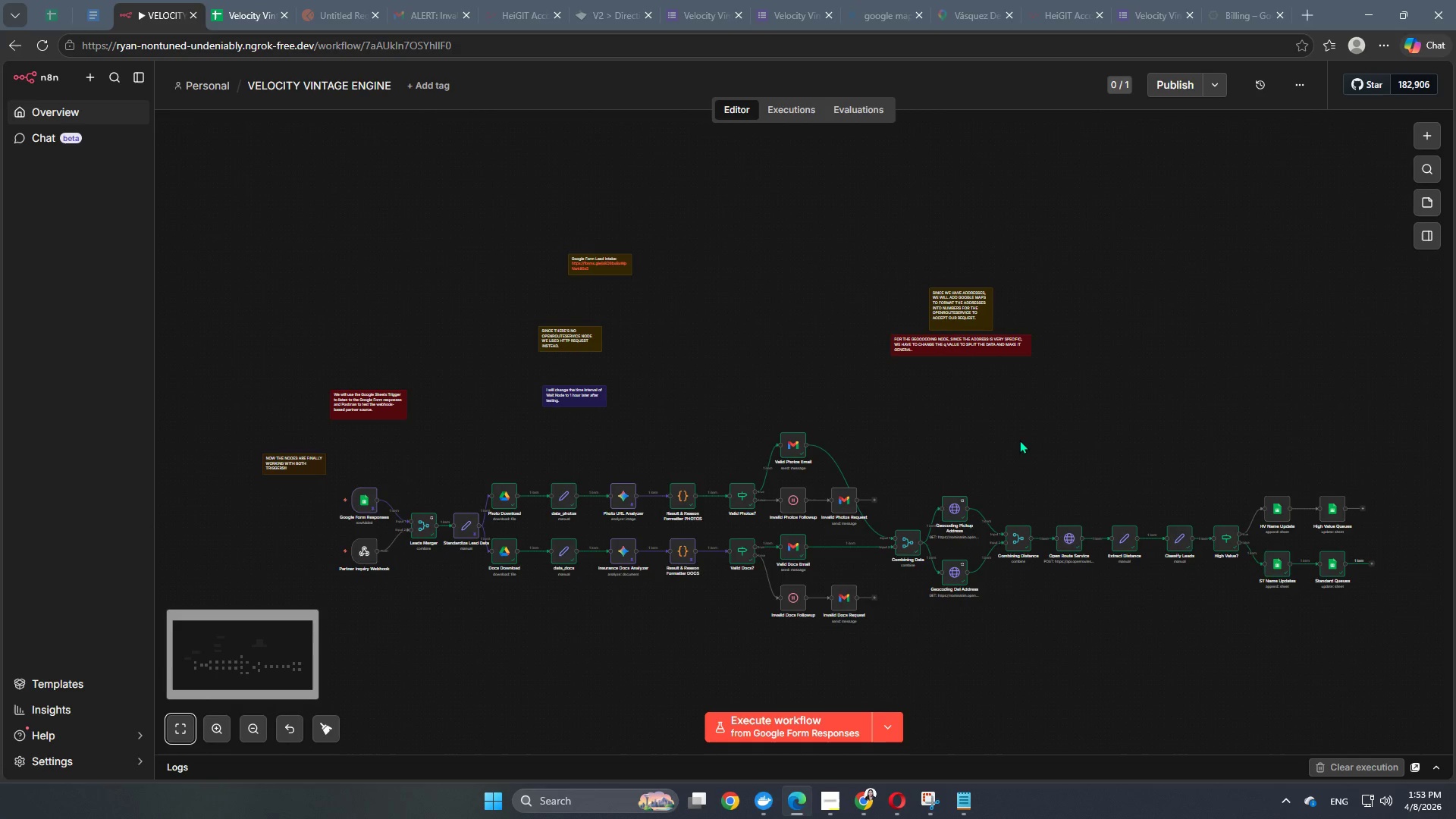 
left_click([1019, 440])
 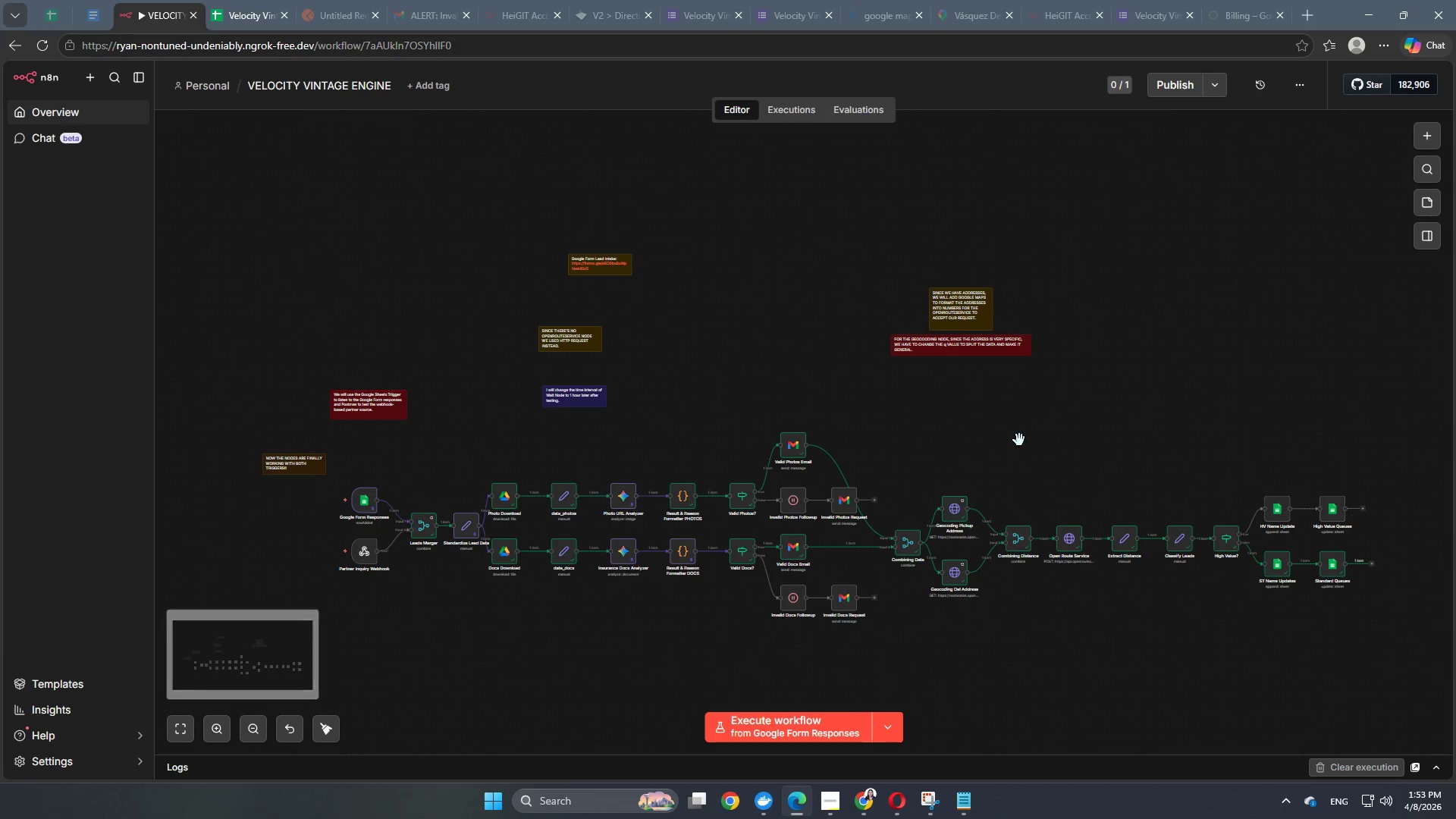 
hold_key(key=Space, duration=0.77)
 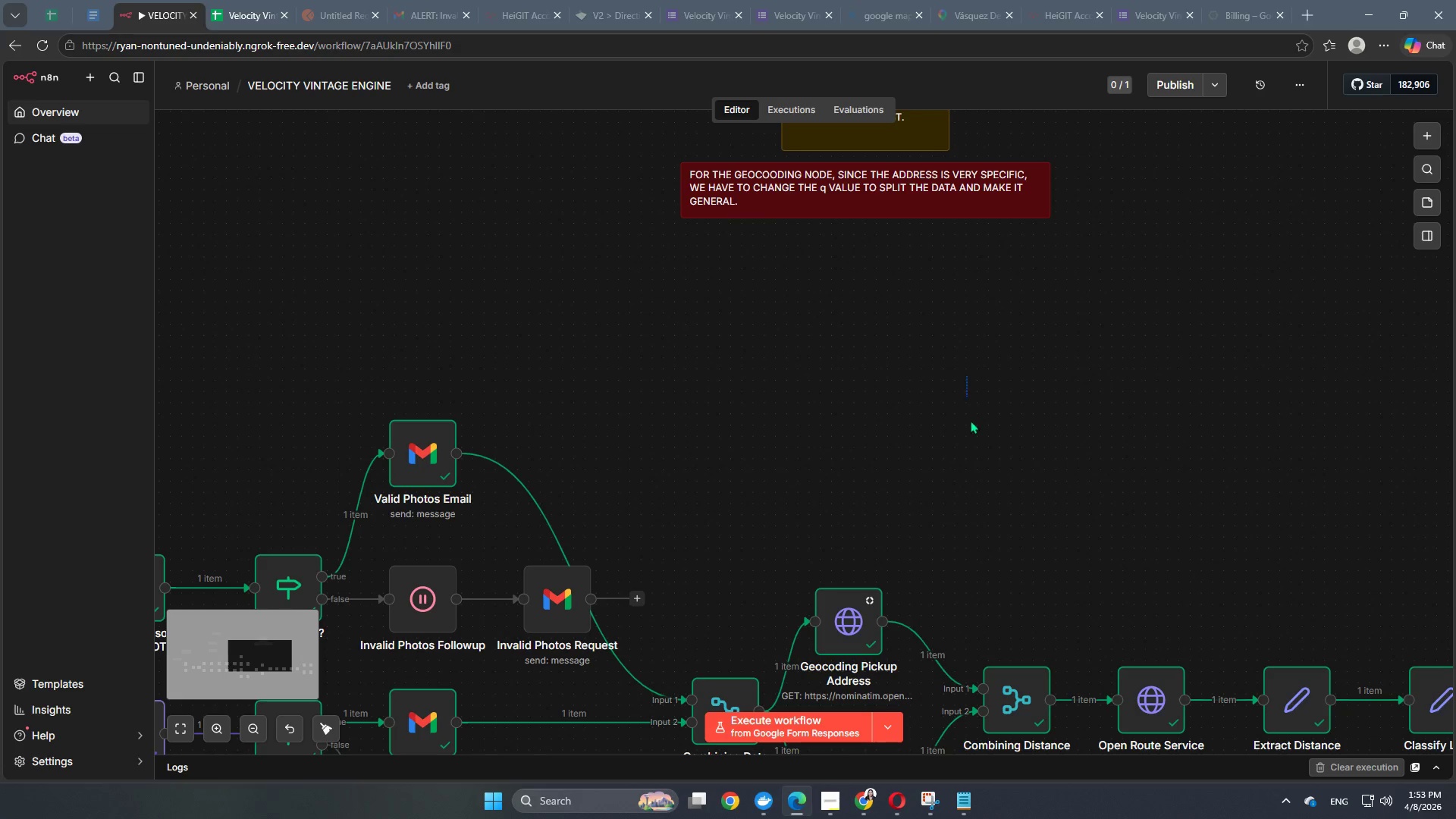 
scroll: coordinate [1019, 440], scroll_direction: up, amount: 7.0
 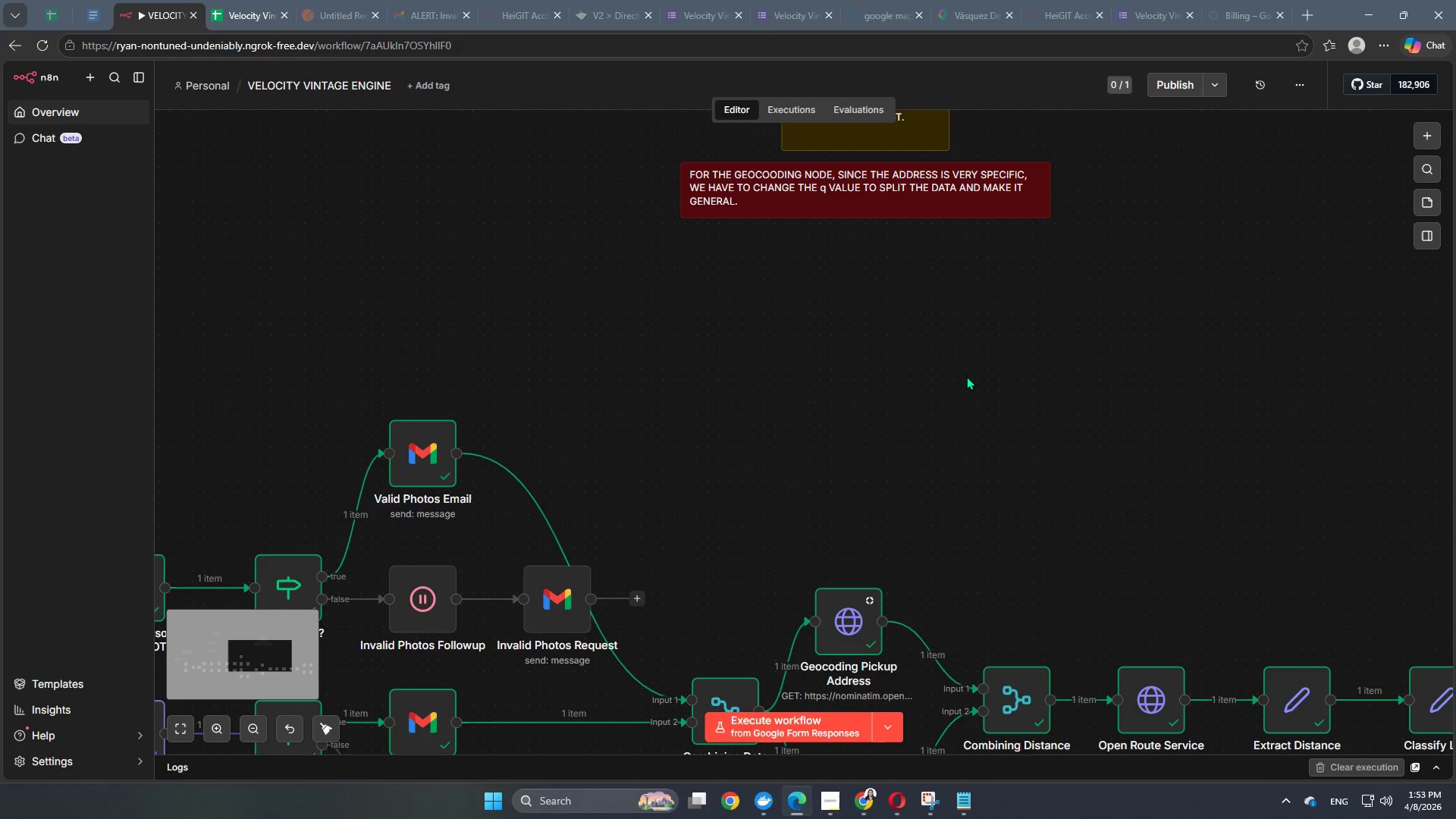 
left_click_drag(start_coordinate=[967, 376], to_coordinate=[982, 486])
 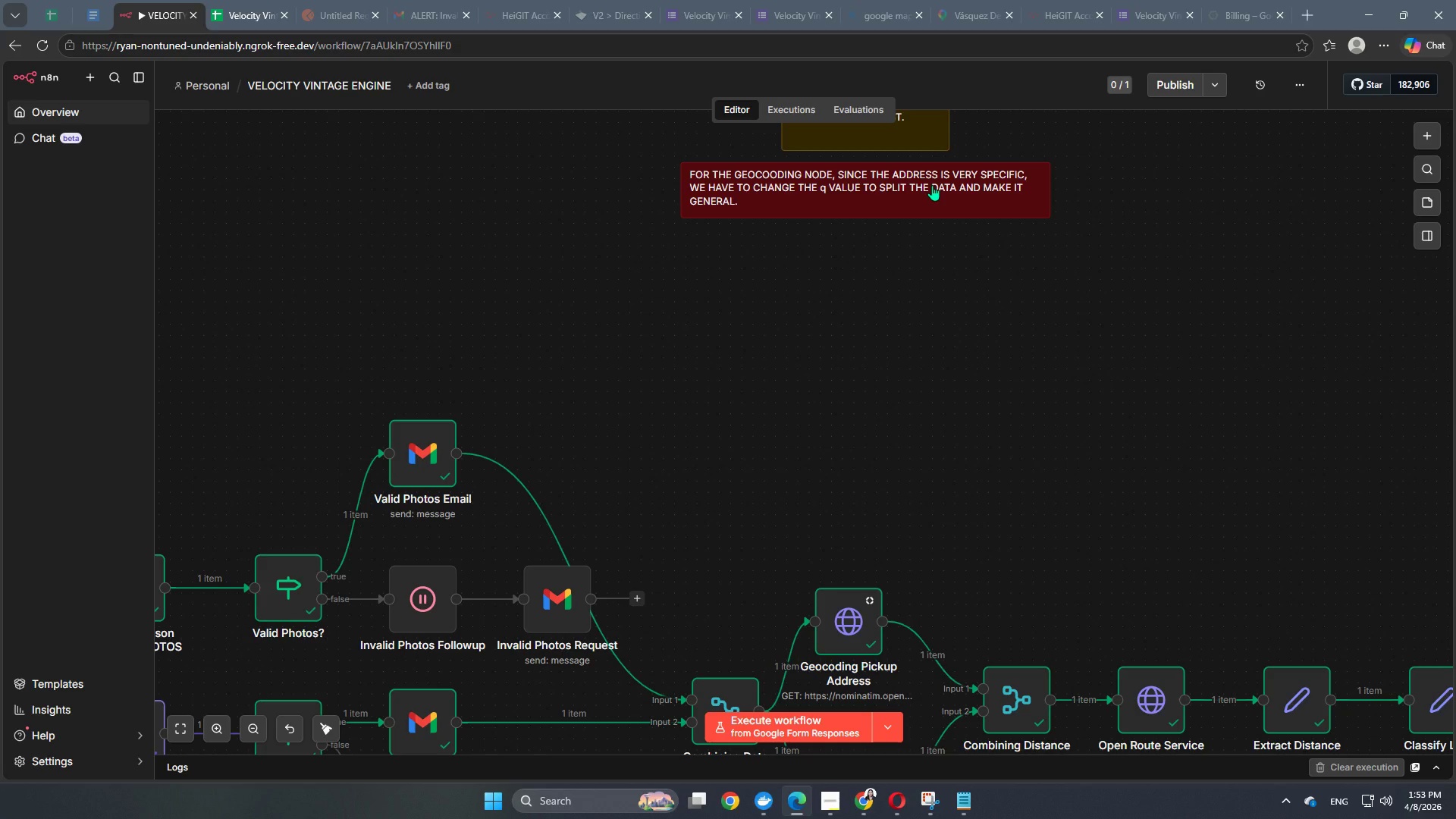 
left_click_drag(start_coordinate=[932, 185], to_coordinate=[925, 532])
 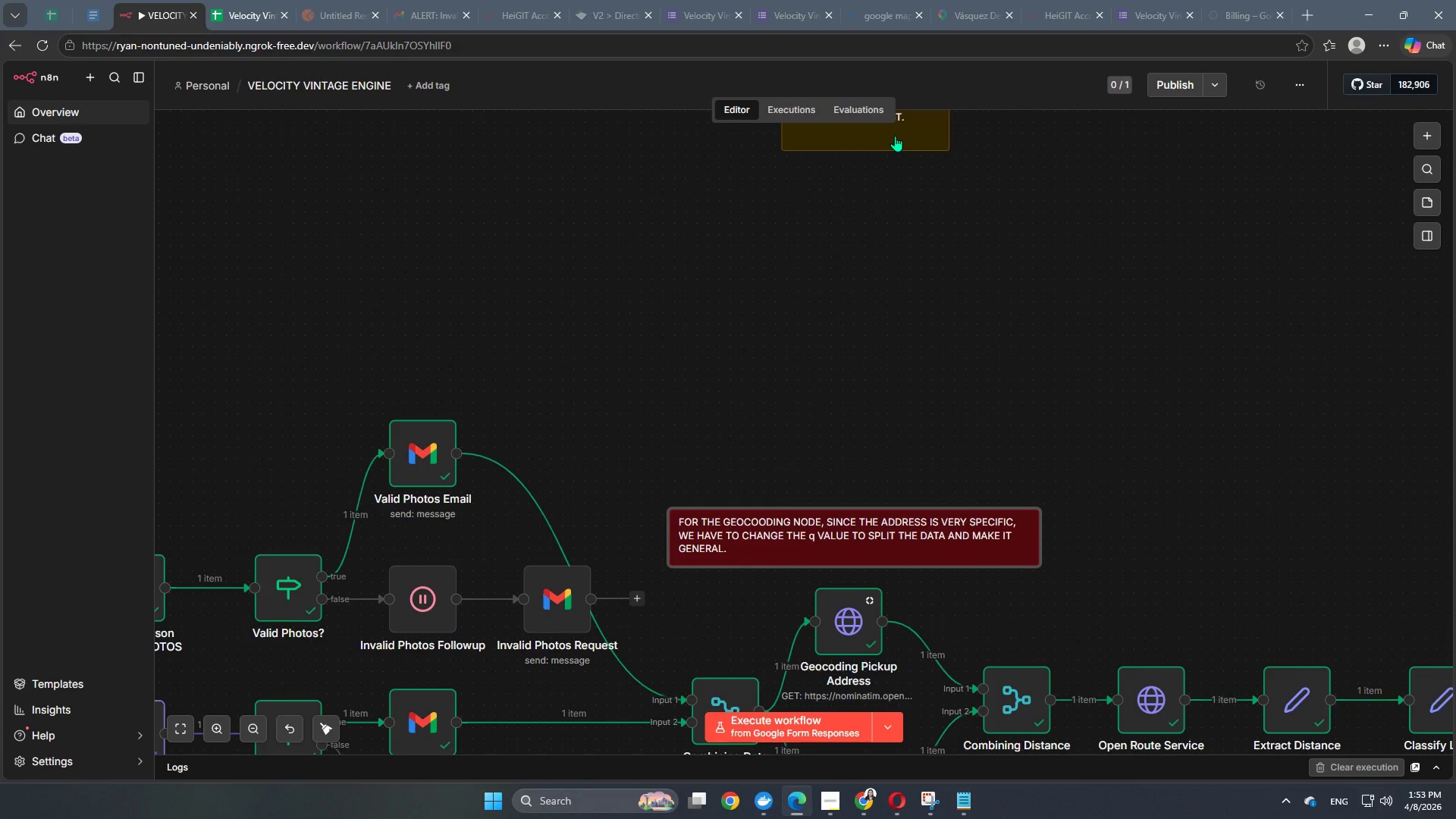 
left_click_drag(start_coordinate=[895, 136], to_coordinate=[886, 479])
 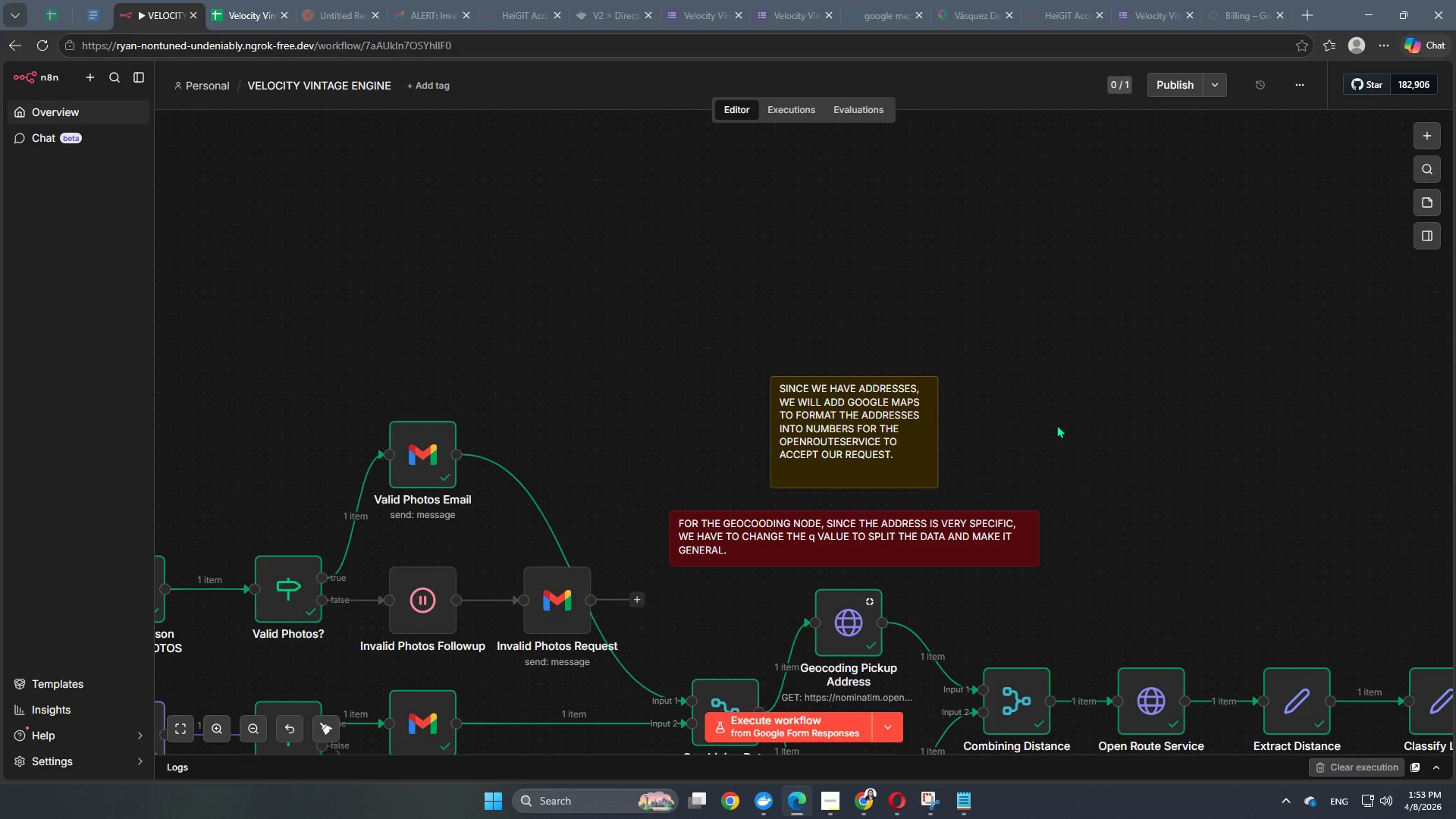 
left_click([1056, 425])
 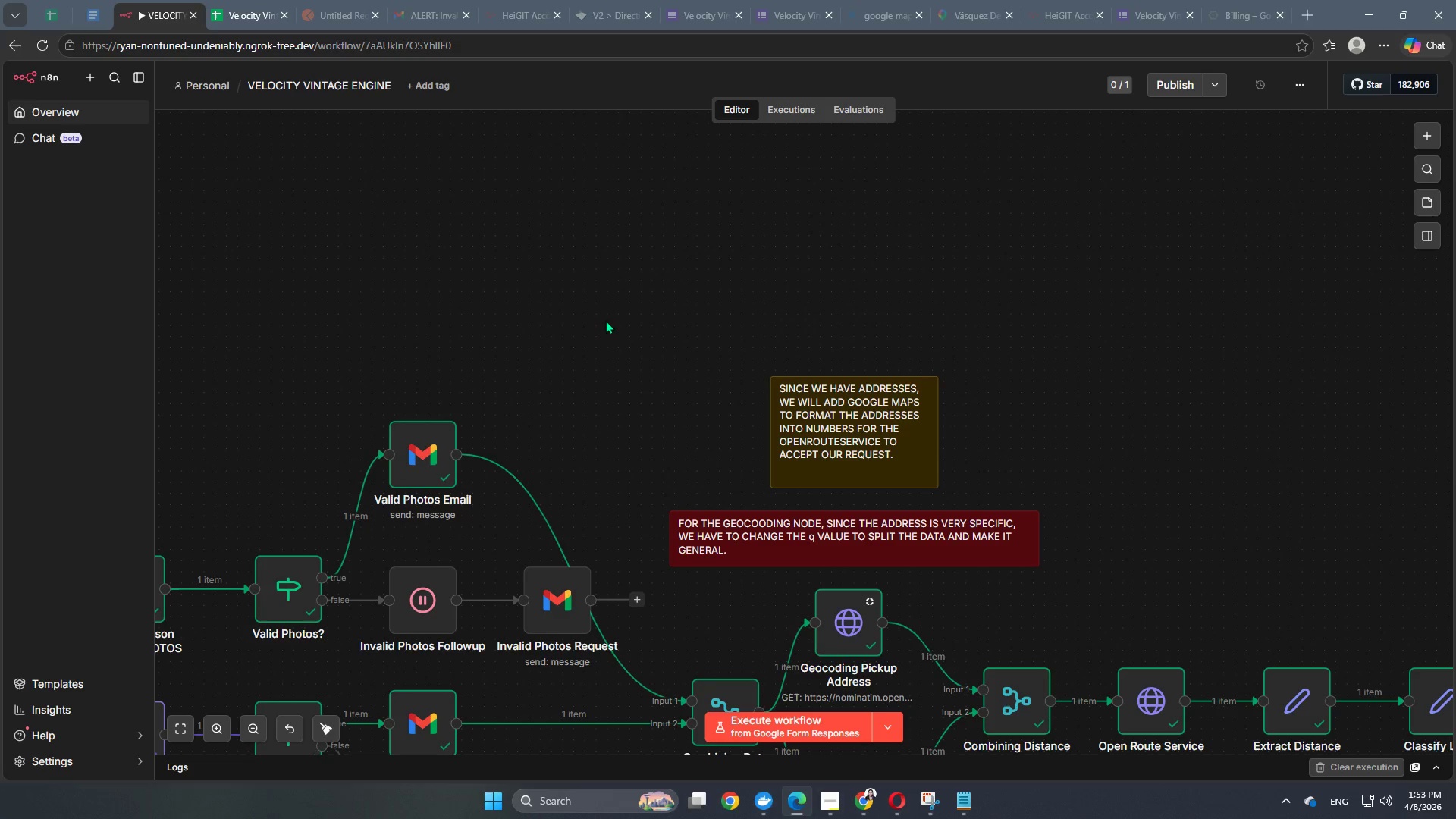 
hold_key(key=Space, duration=0.8)
 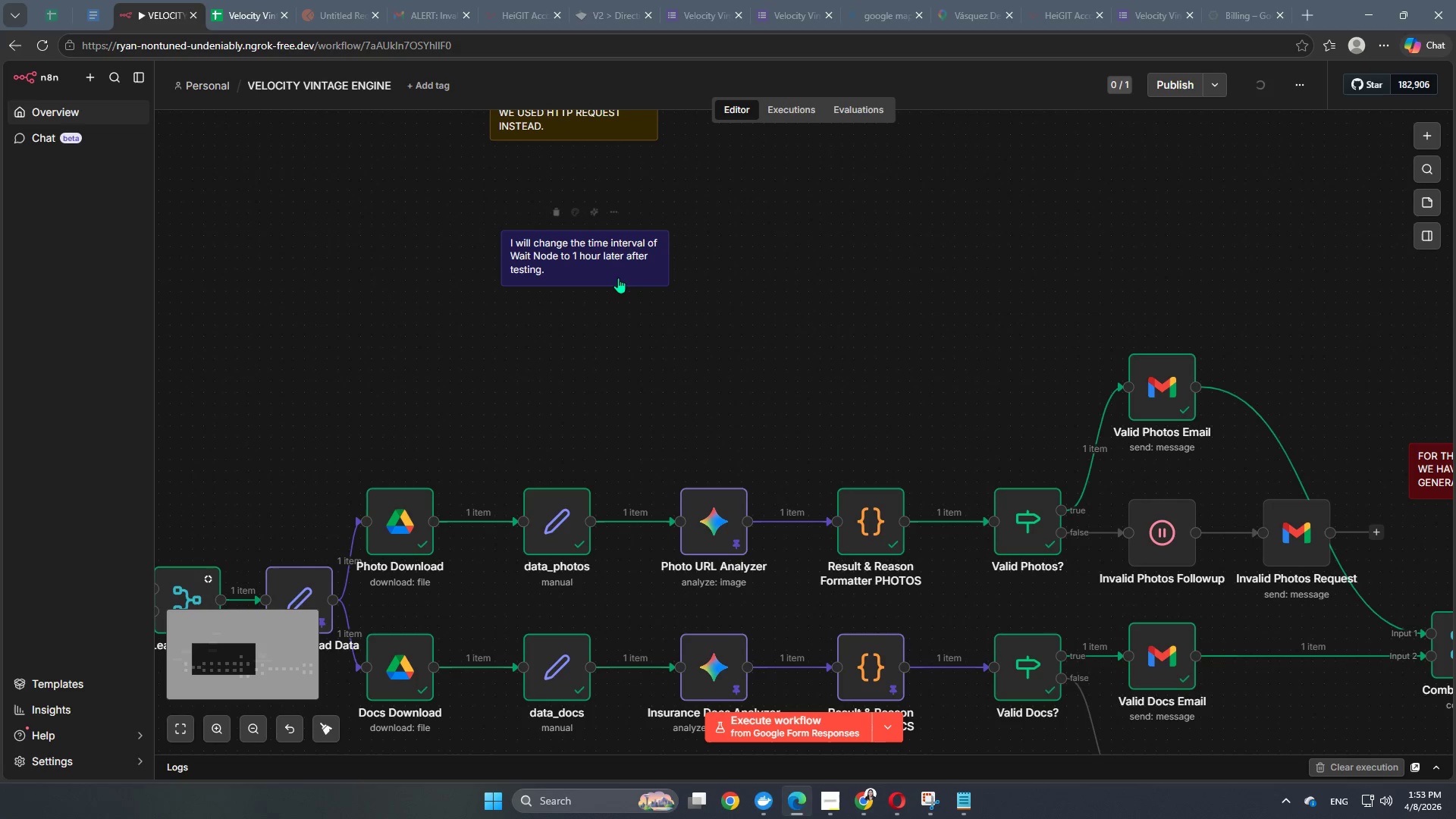 
left_click_drag(start_coordinate=[579, 312], to_coordinate=[1319, 244])
 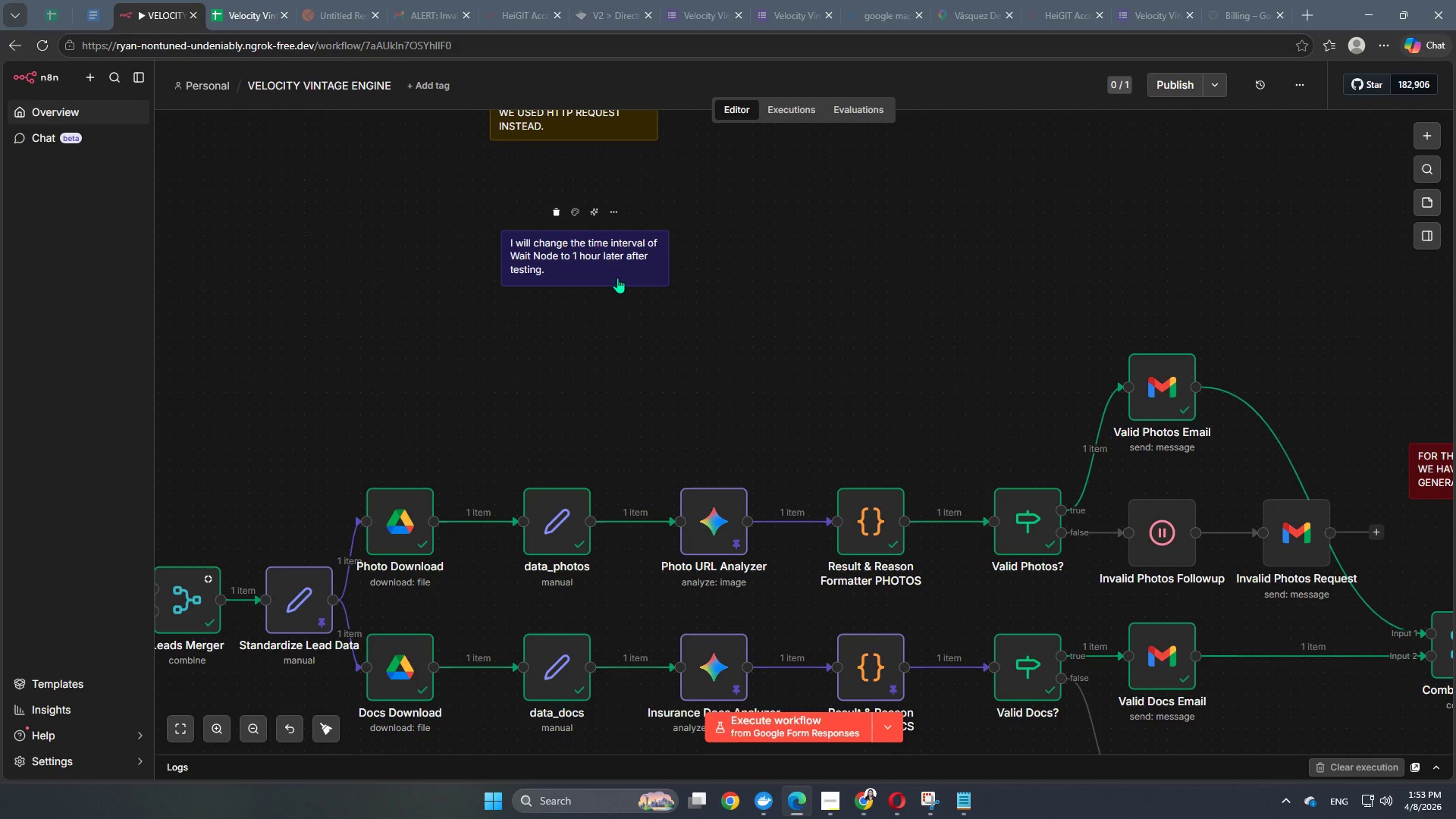 
left_click_drag(start_coordinate=[617, 278], to_coordinate=[1013, 447])
 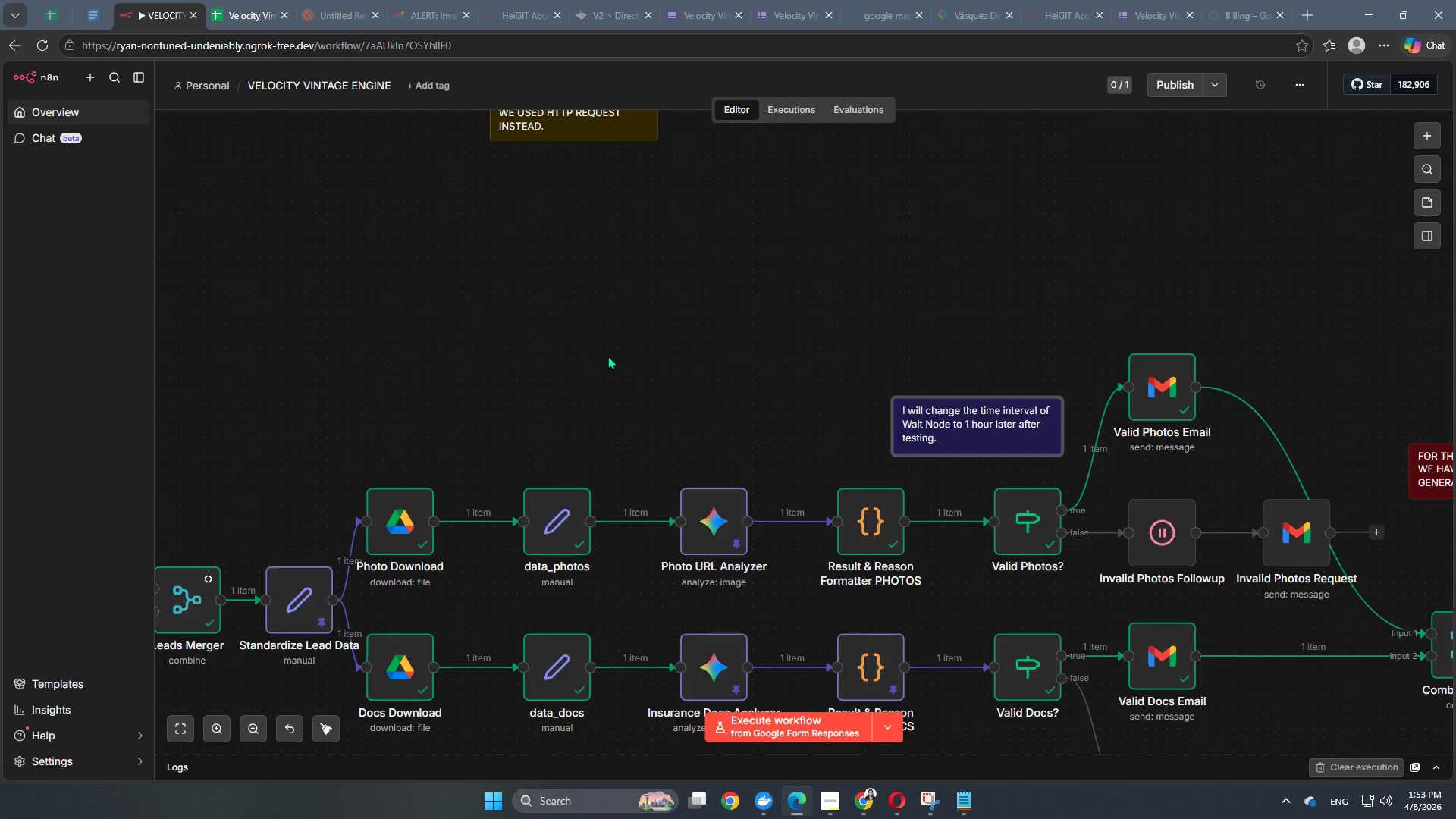 
scroll: coordinate [607, 356], scroll_direction: up, amount: 3.0
 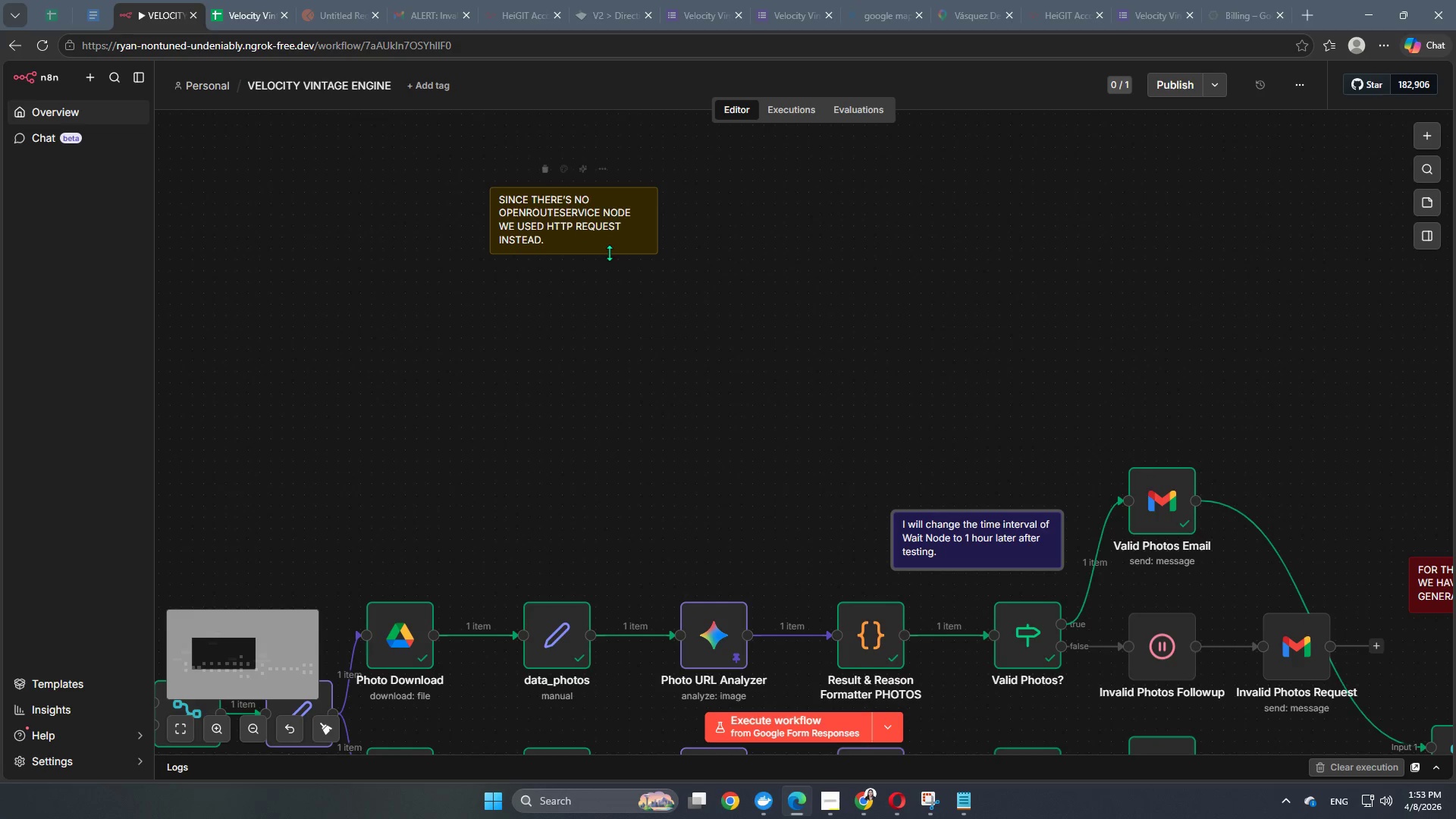 
left_click_drag(start_coordinate=[609, 253], to_coordinate=[678, 340])
 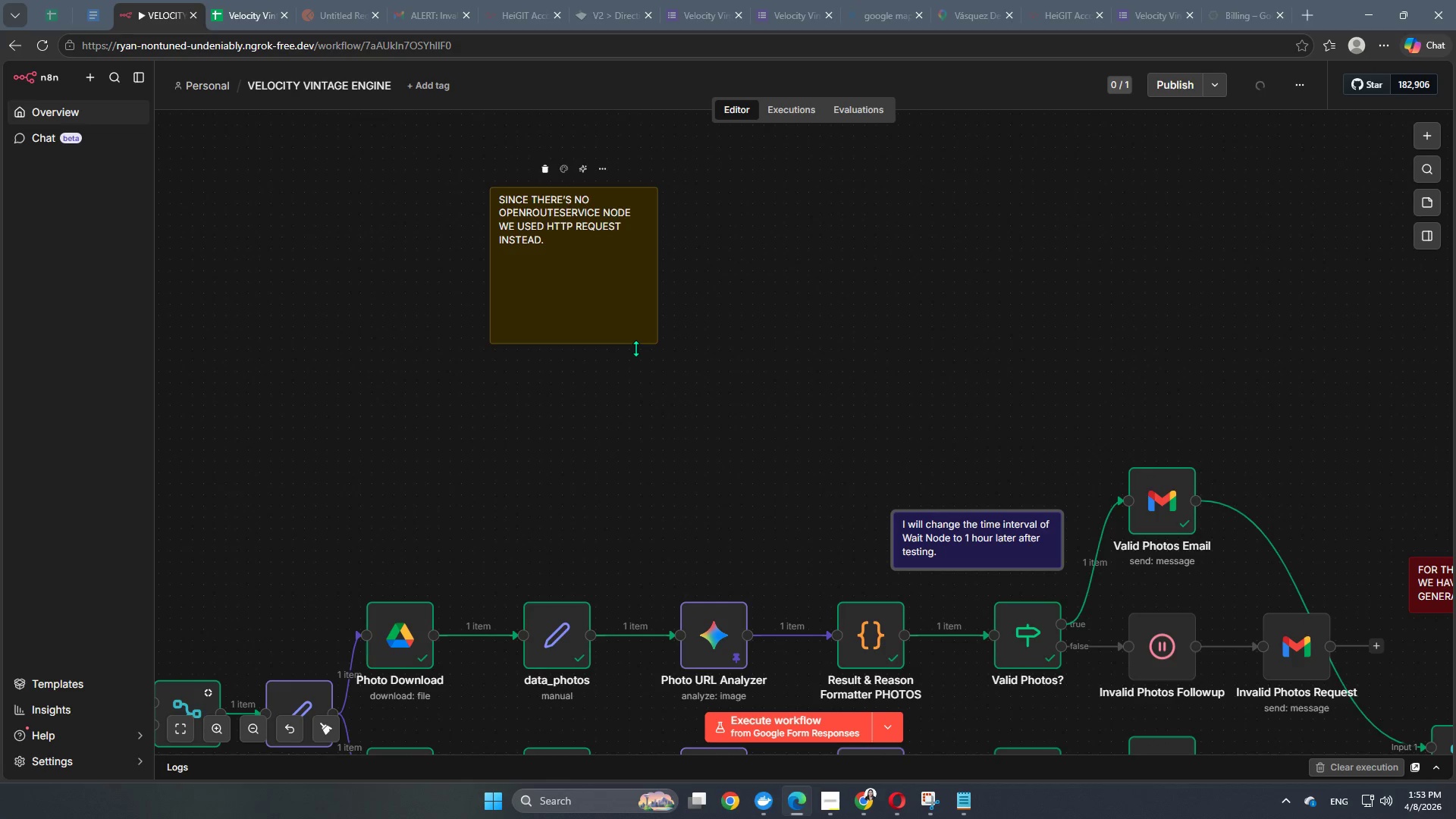 
left_click_drag(start_coordinate=[635, 348], to_coordinate=[653, 262])
 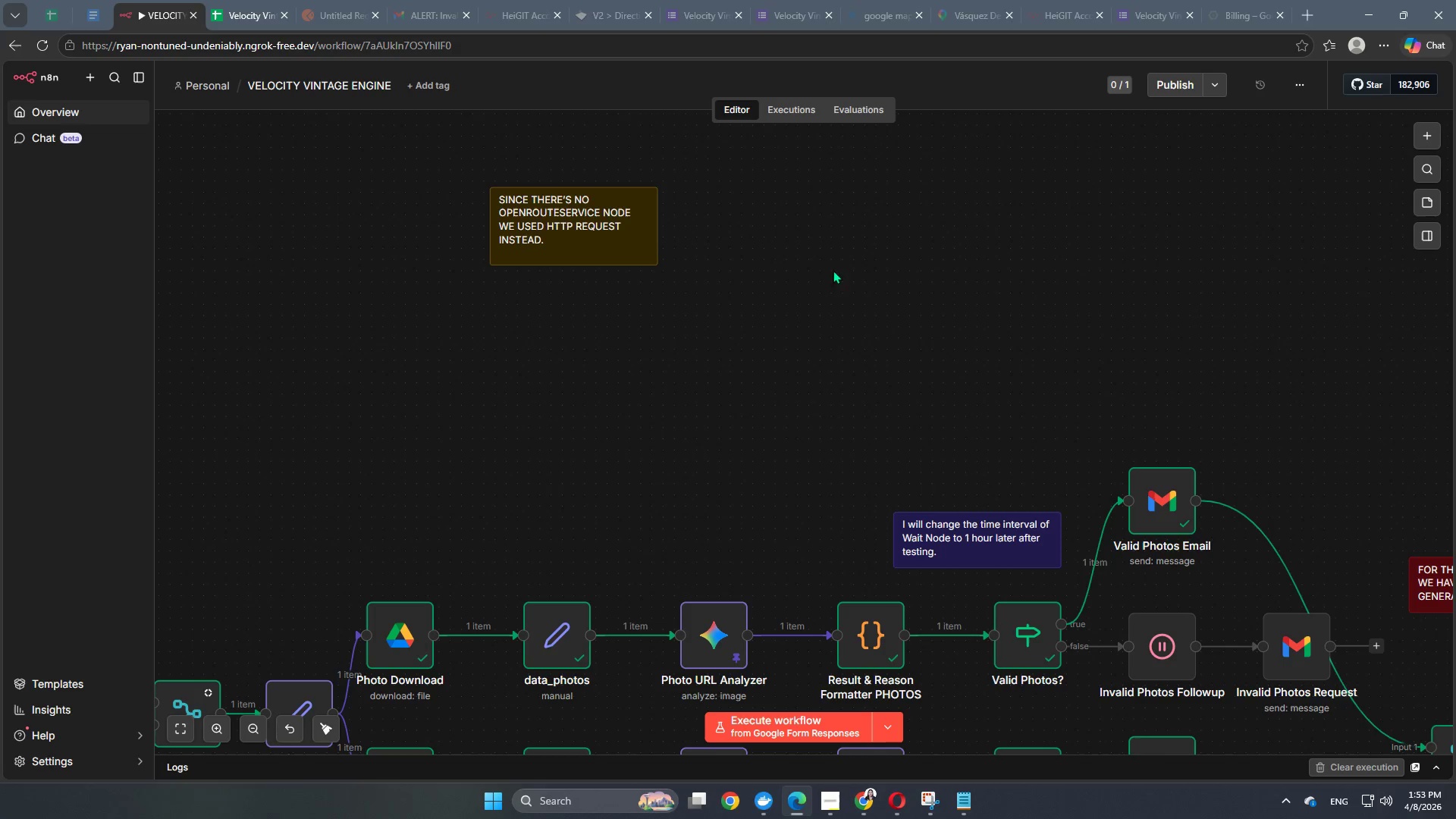 
left_click([833, 270])
 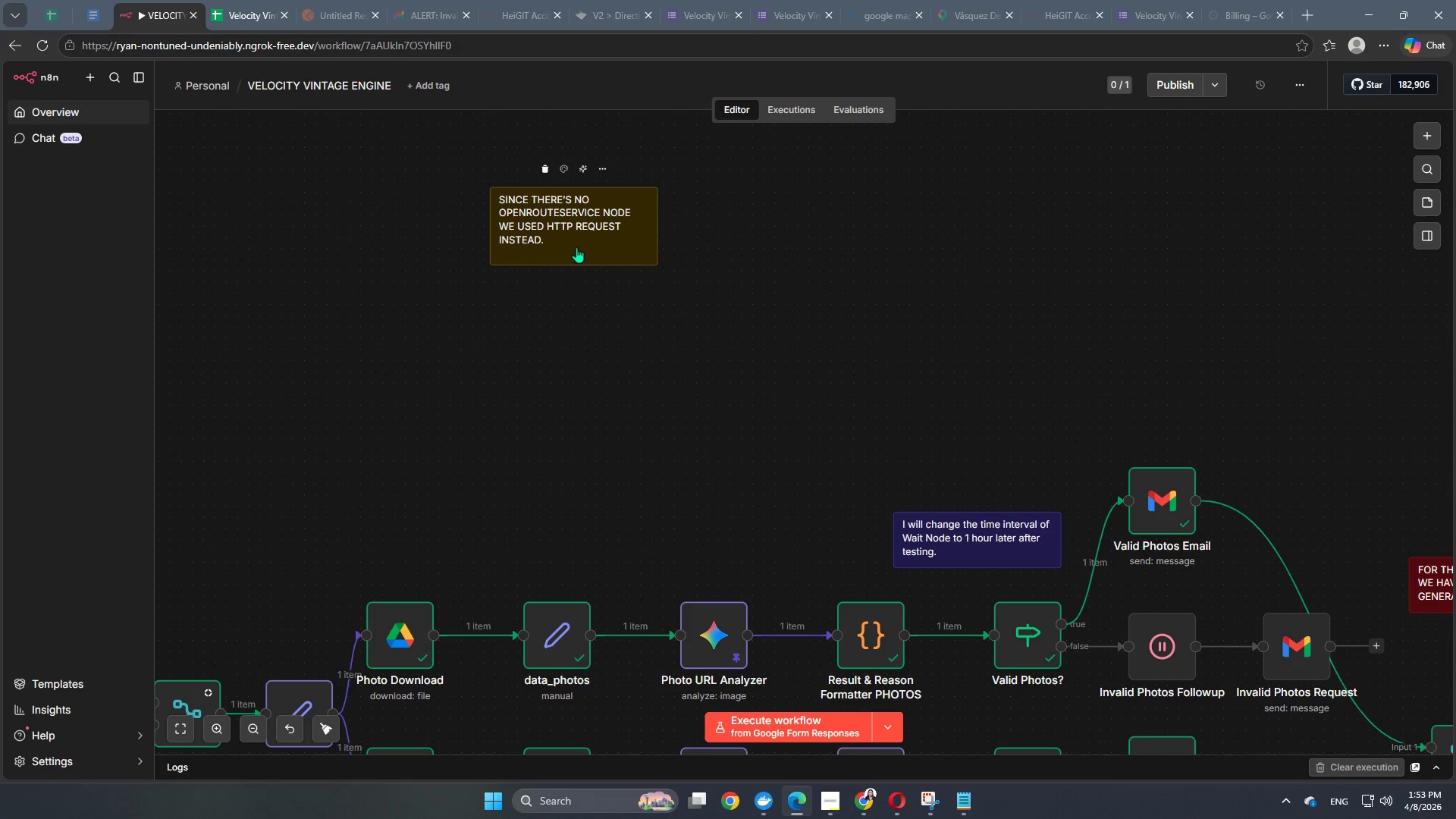 
left_click_drag(start_coordinate=[576, 247], to_coordinate=[1311, 375])
 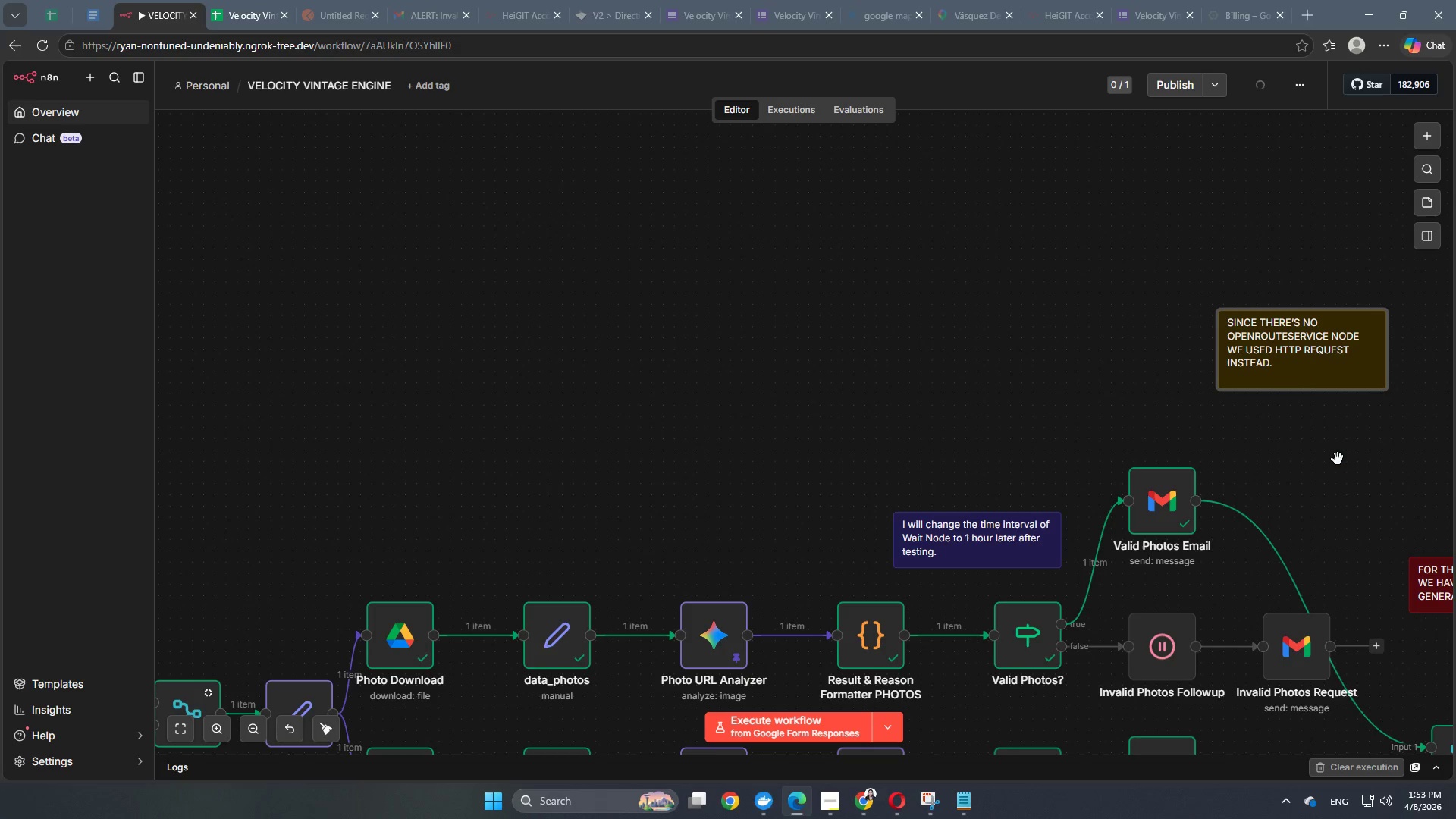 
hold_key(key=Space, duration=1.36)
 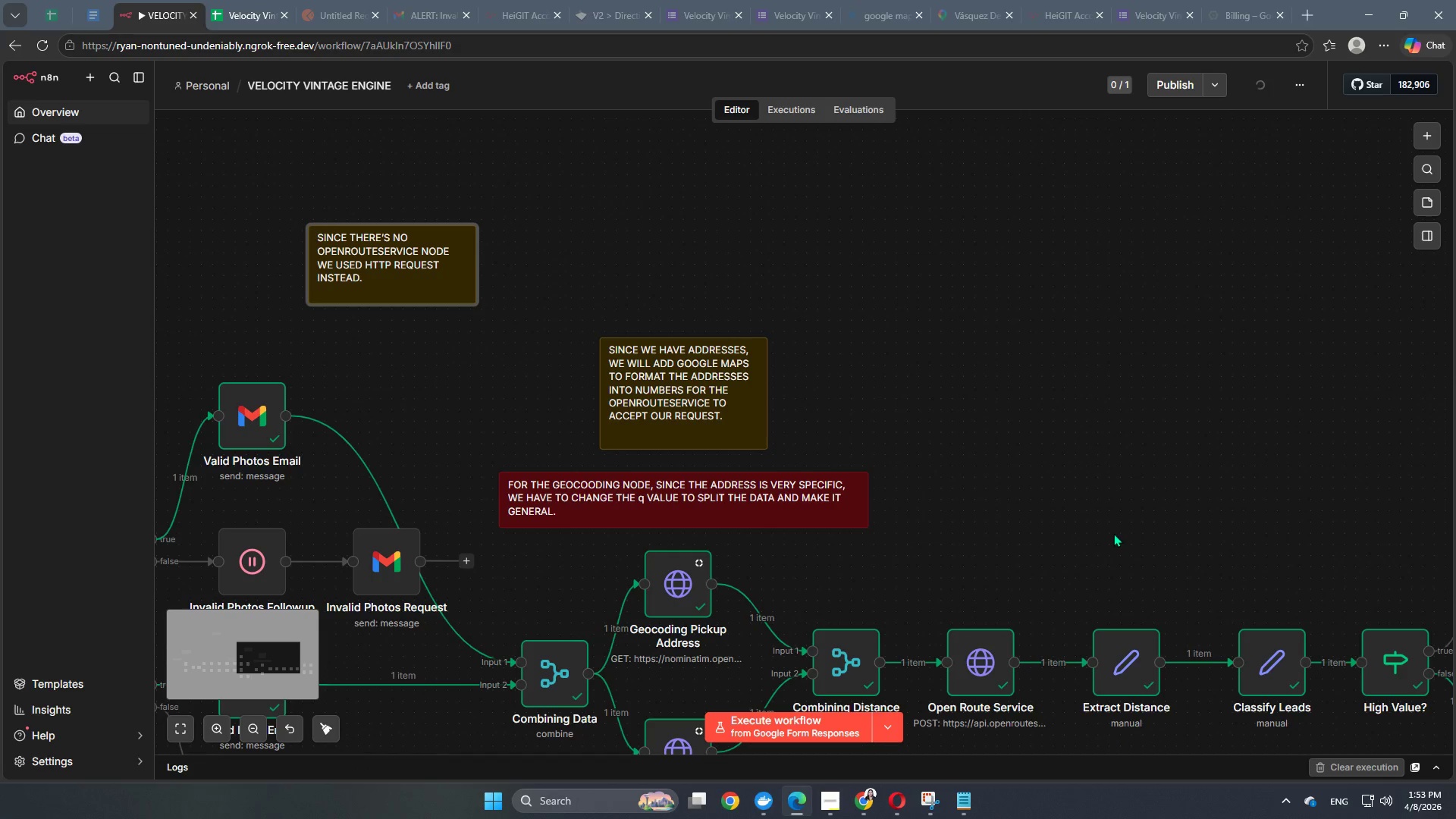 
left_click_drag(start_coordinate=[1339, 459], to_coordinate=[429, 374])
 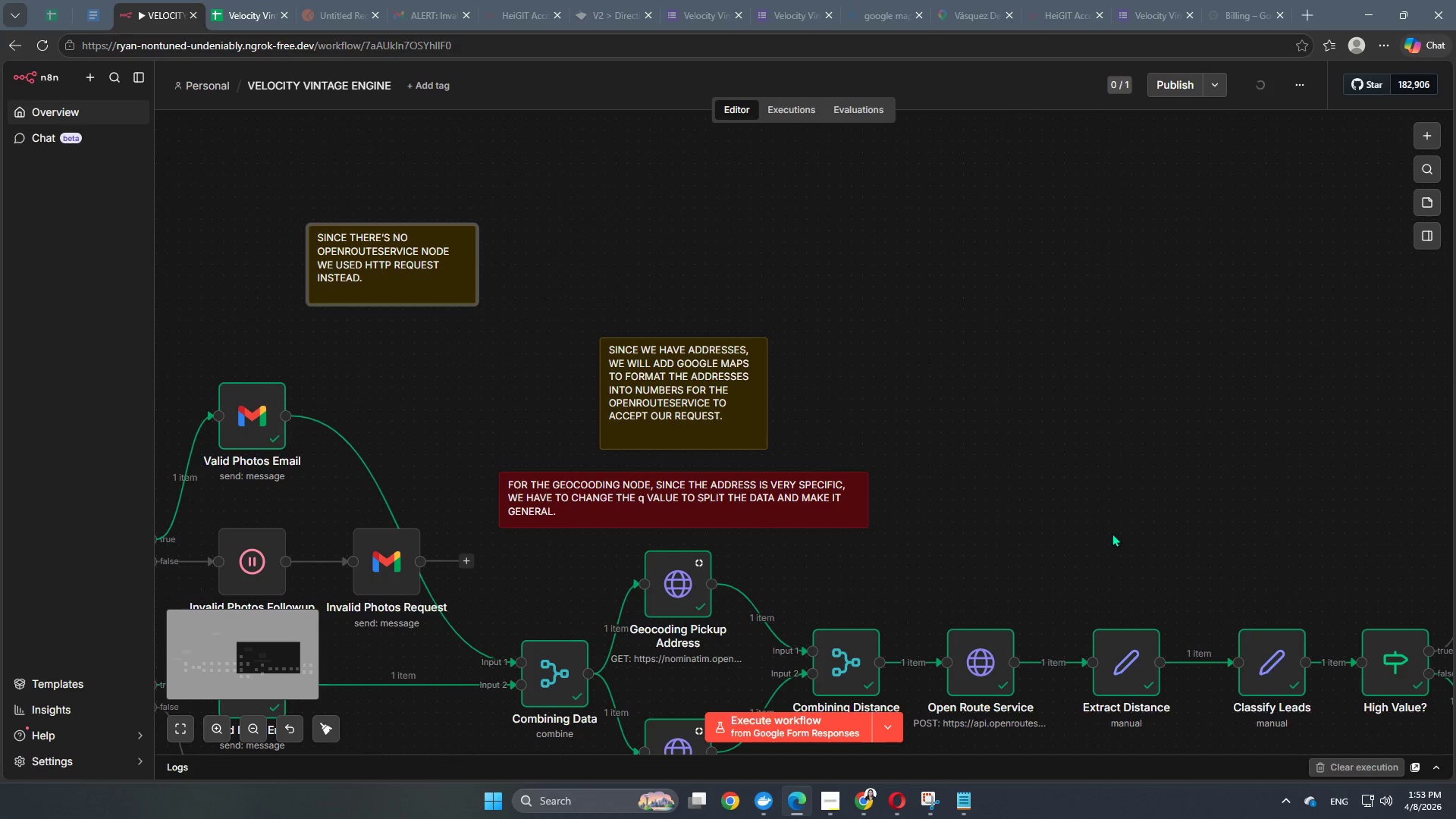 
left_click_drag(start_coordinate=[1109, 533], to_coordinate=[1092, 417])
 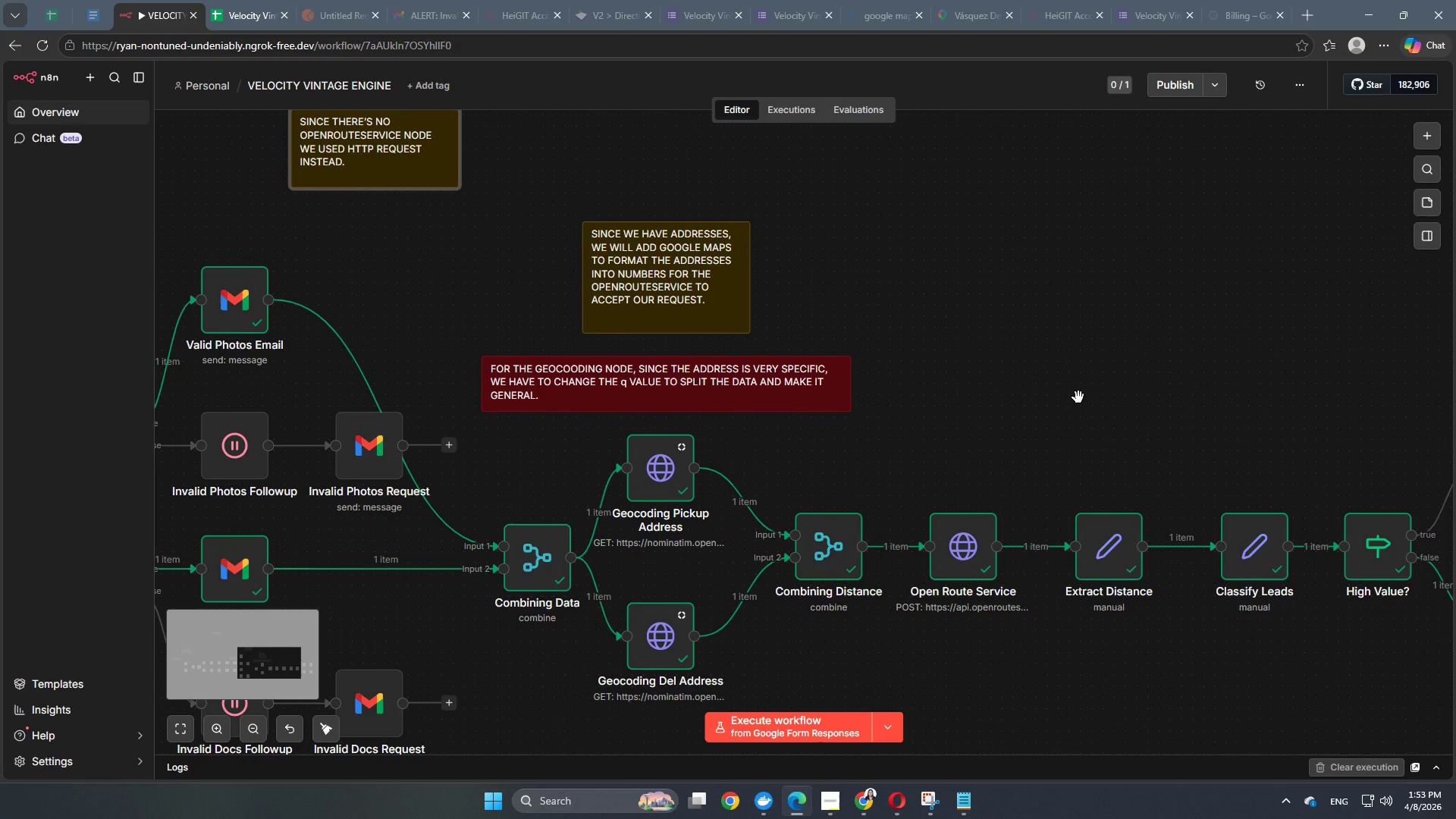 
hold_key(key=Space, duration=1.53)
 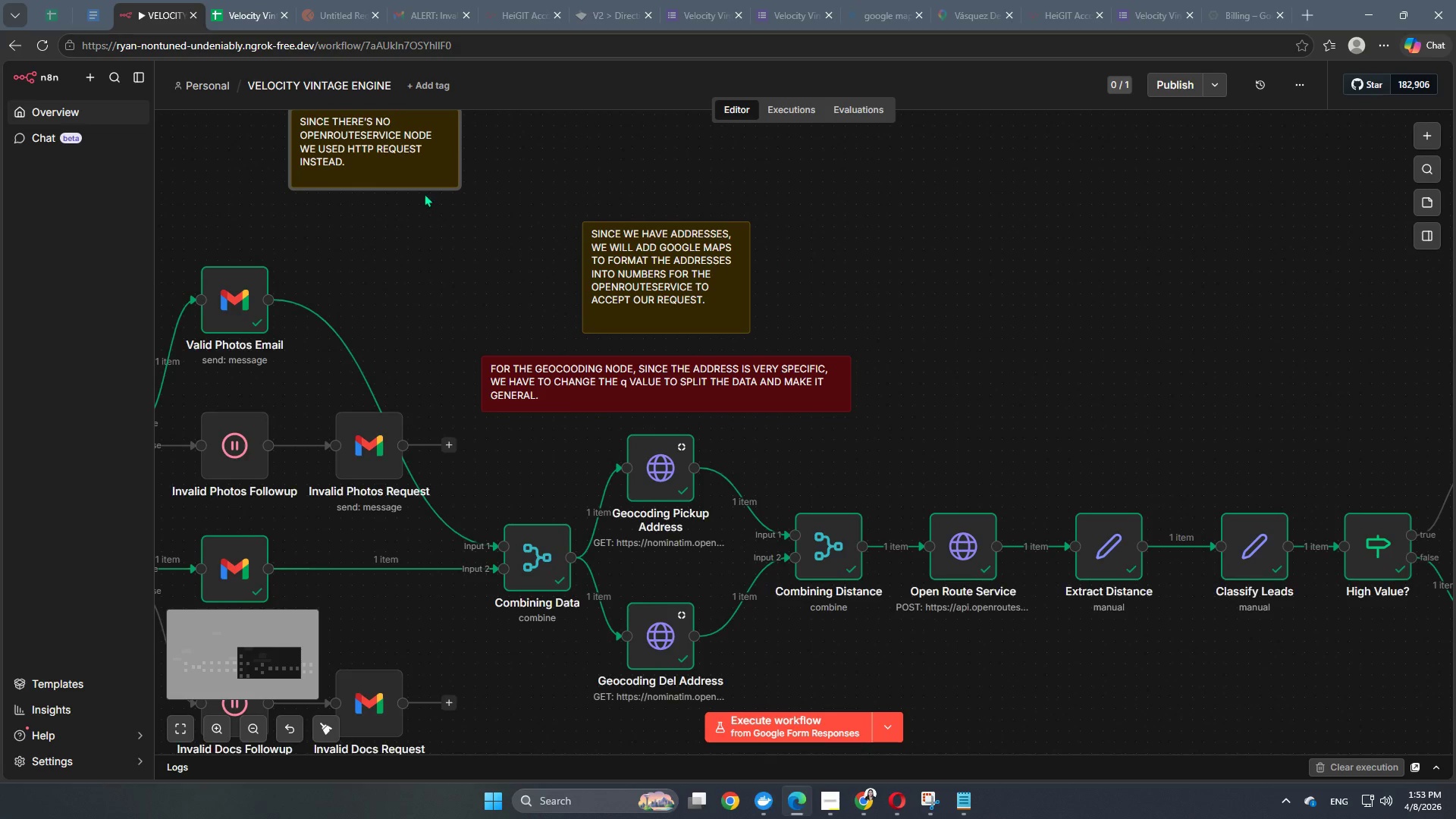 
key(Space)